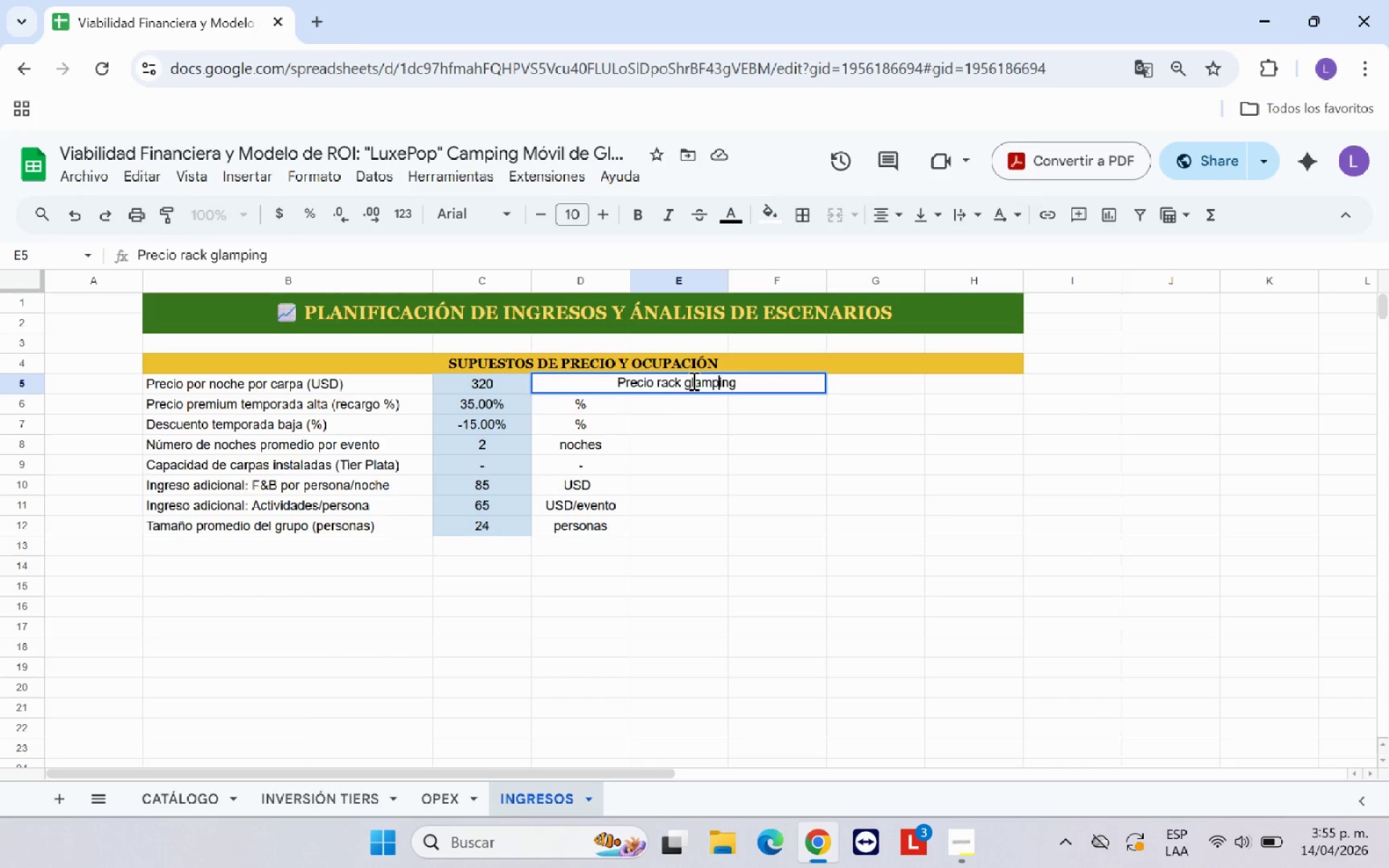 
key(Enter)
 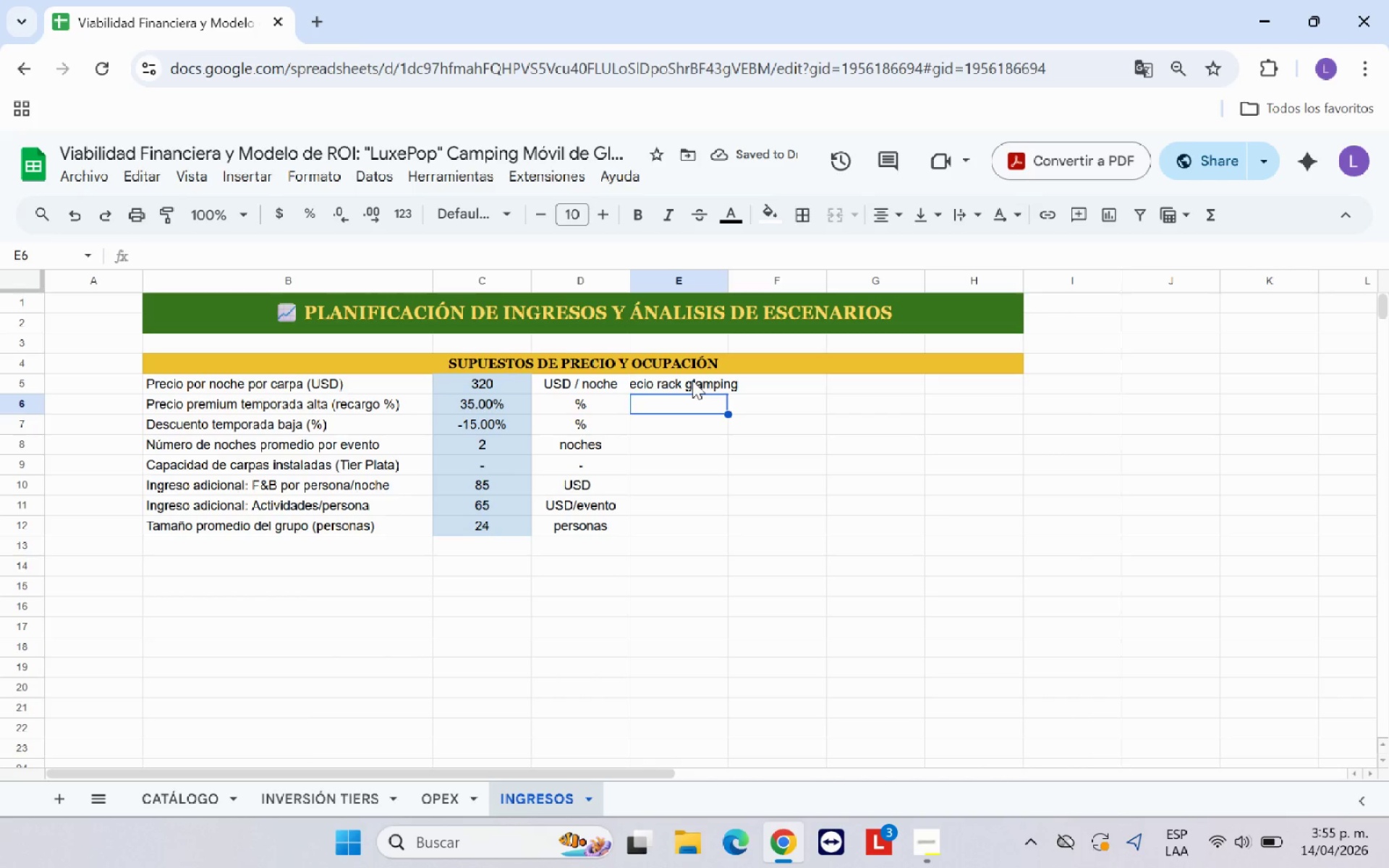 
key(ArrowUp)
 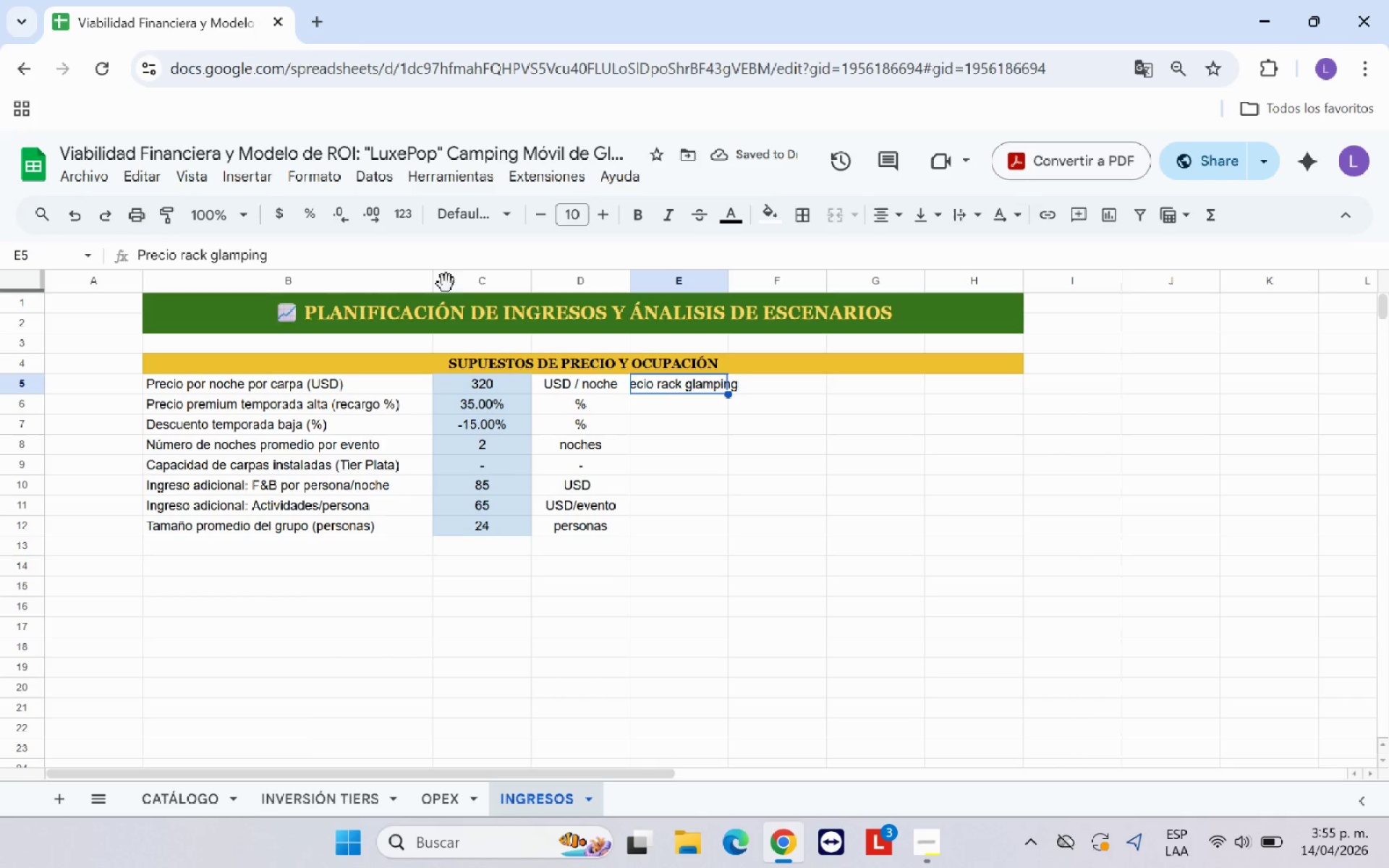 
left_click([398, 256])
 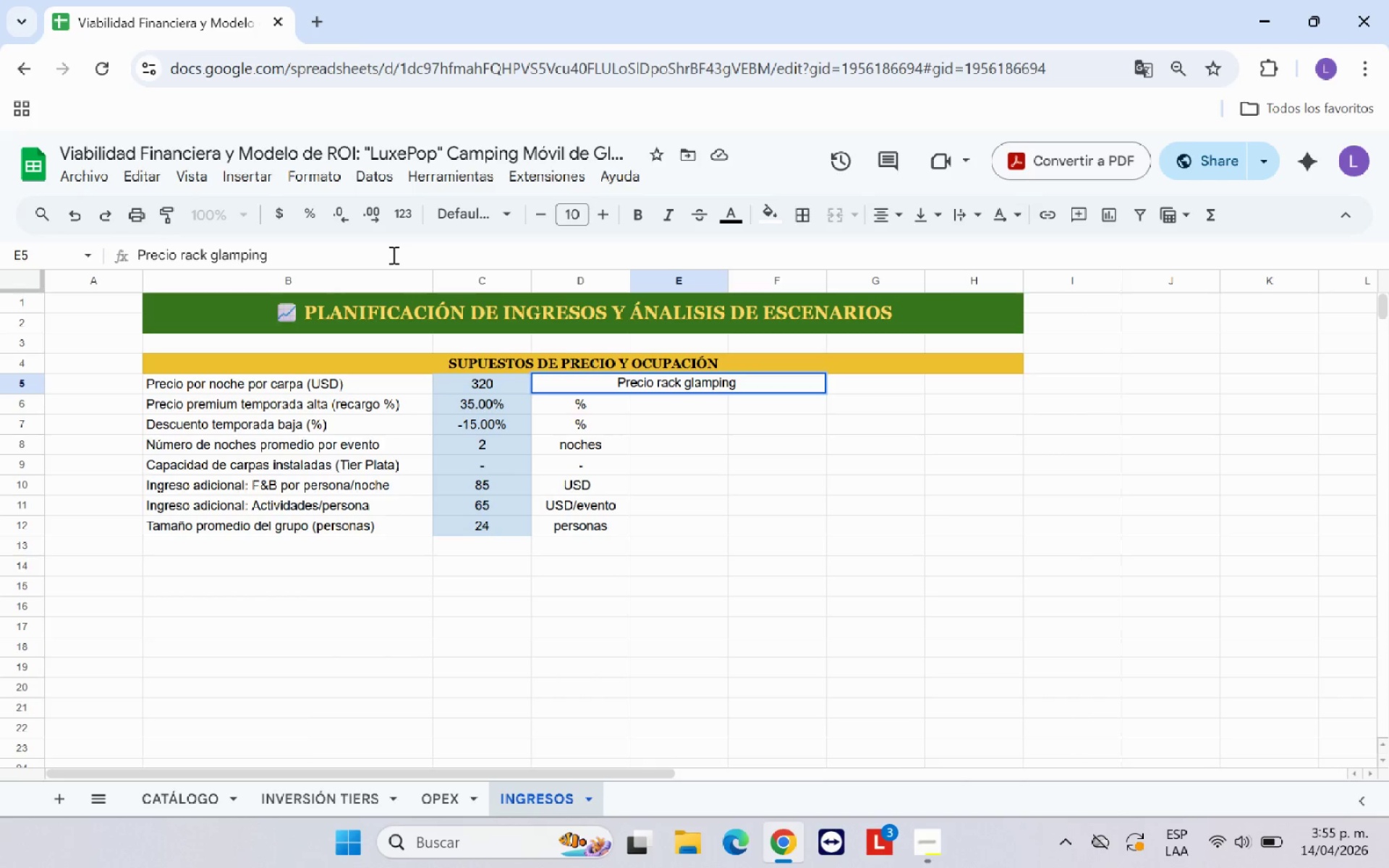 
type(cooporativo premium)
 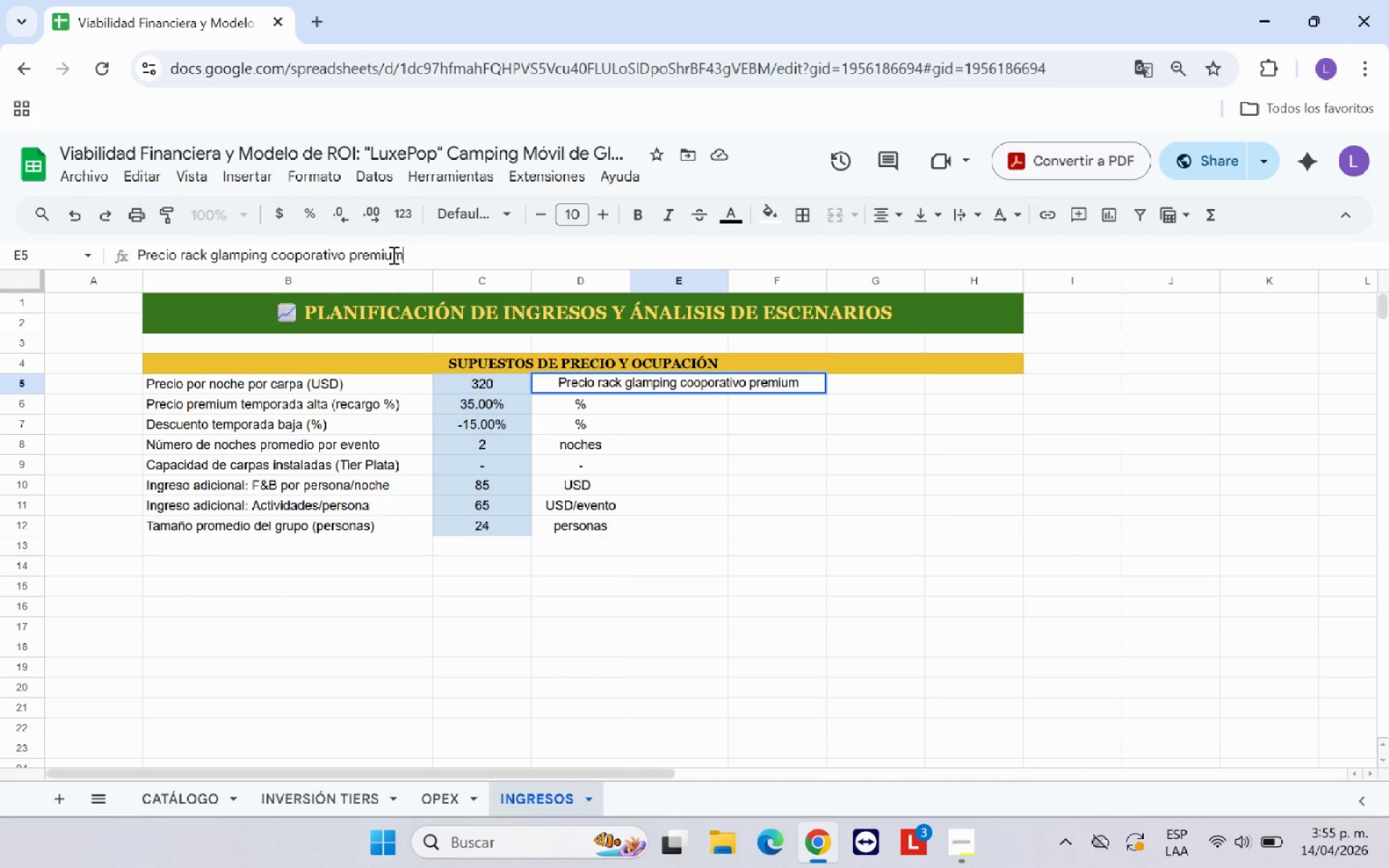 
key(Enter)
 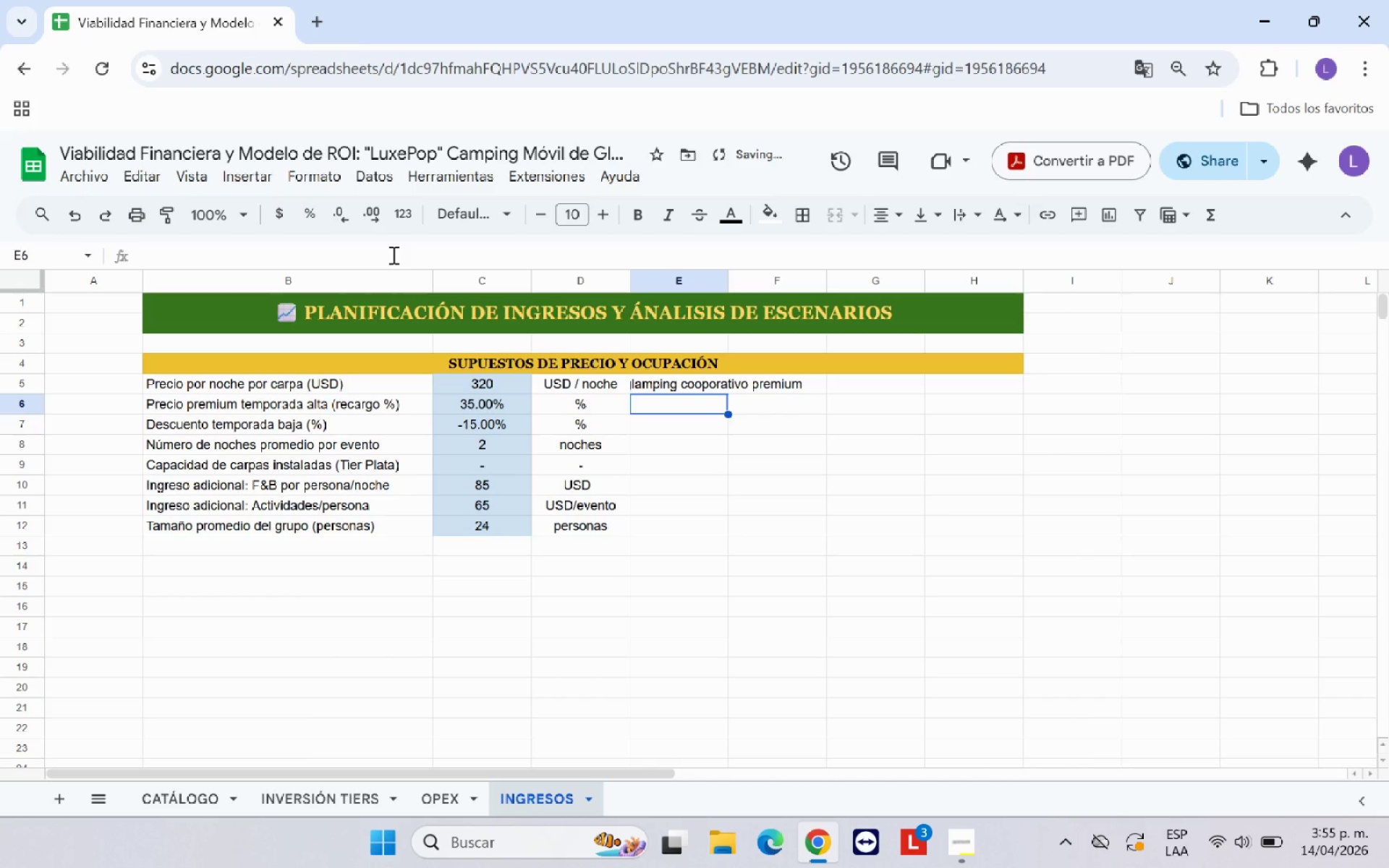 
type(Recargo spbre preio base *sm)
key(Backspace)
type(emana santa,dic-enero,festivos()
 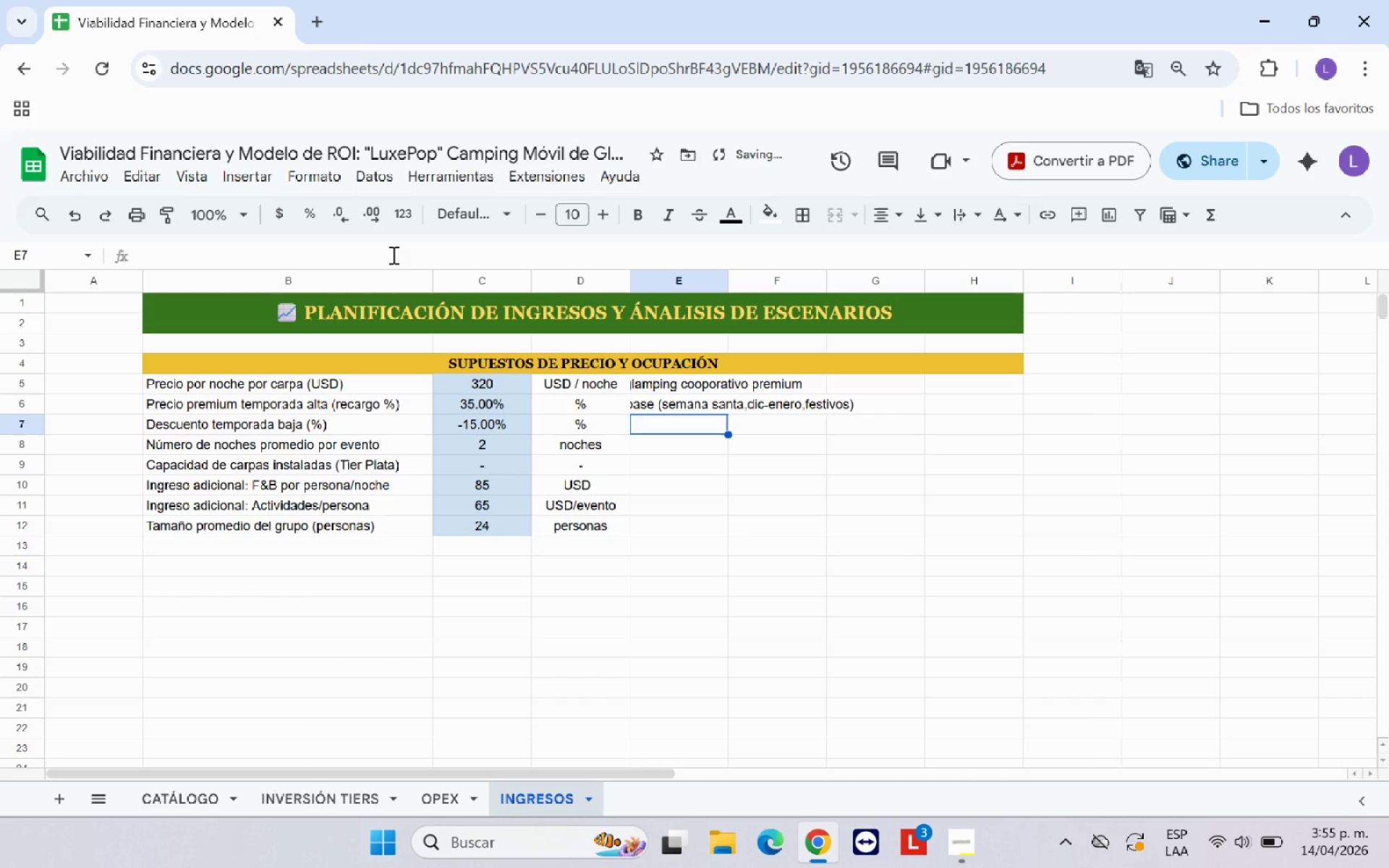 
 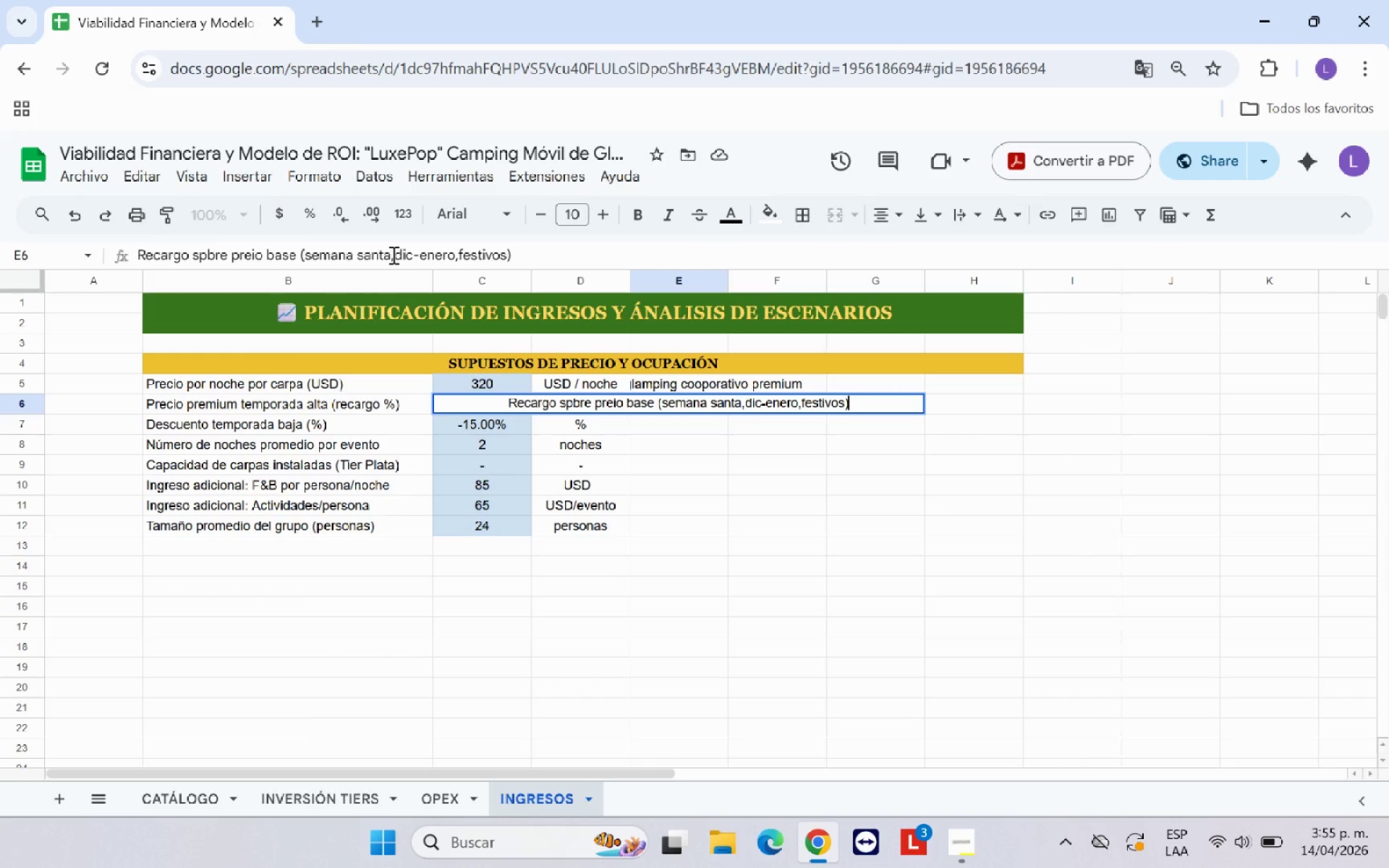 
key(Enter)
 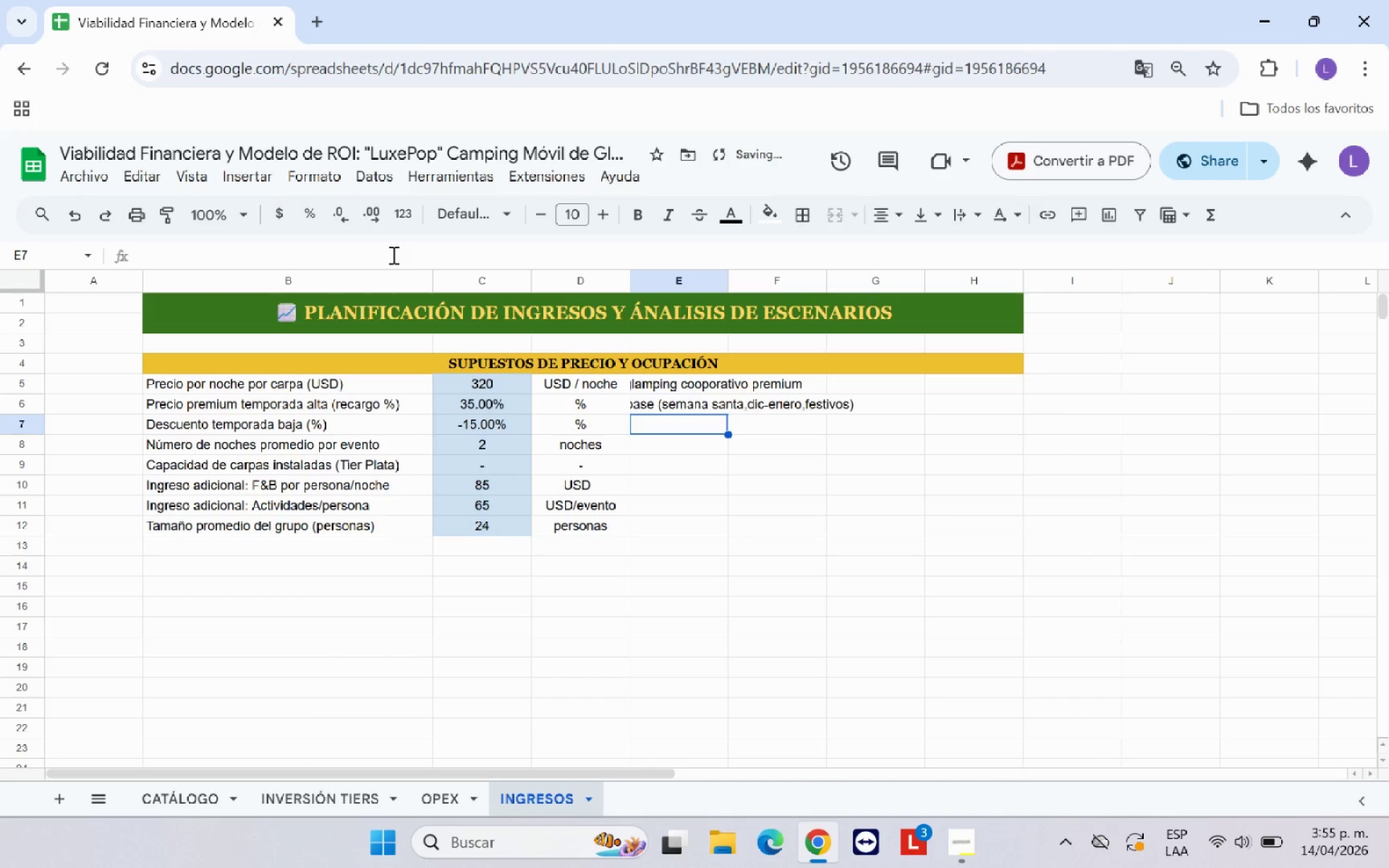 
type(Descuento vs prr)
key(Backspace)
type(ecio base *meses bajos()
 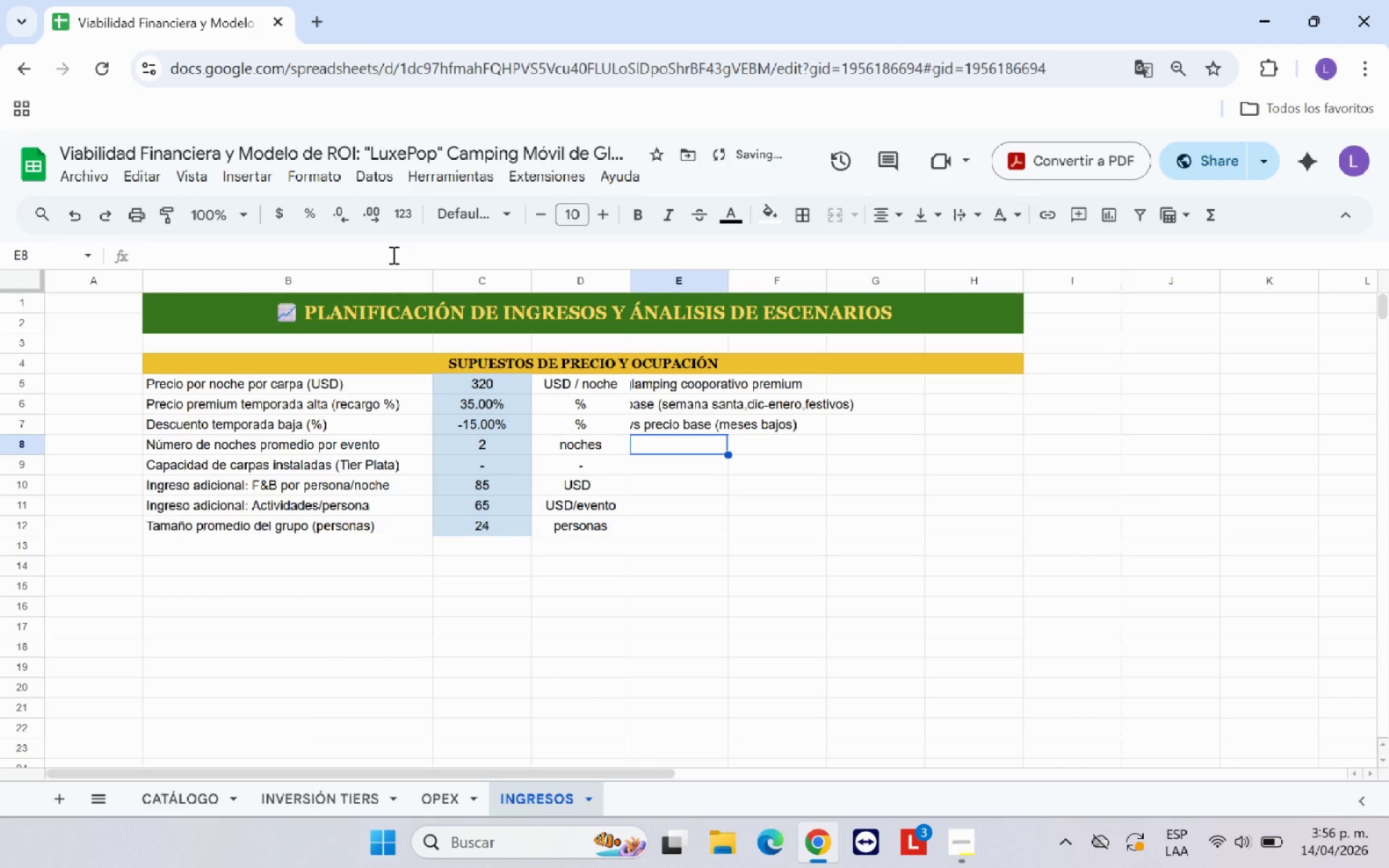 
 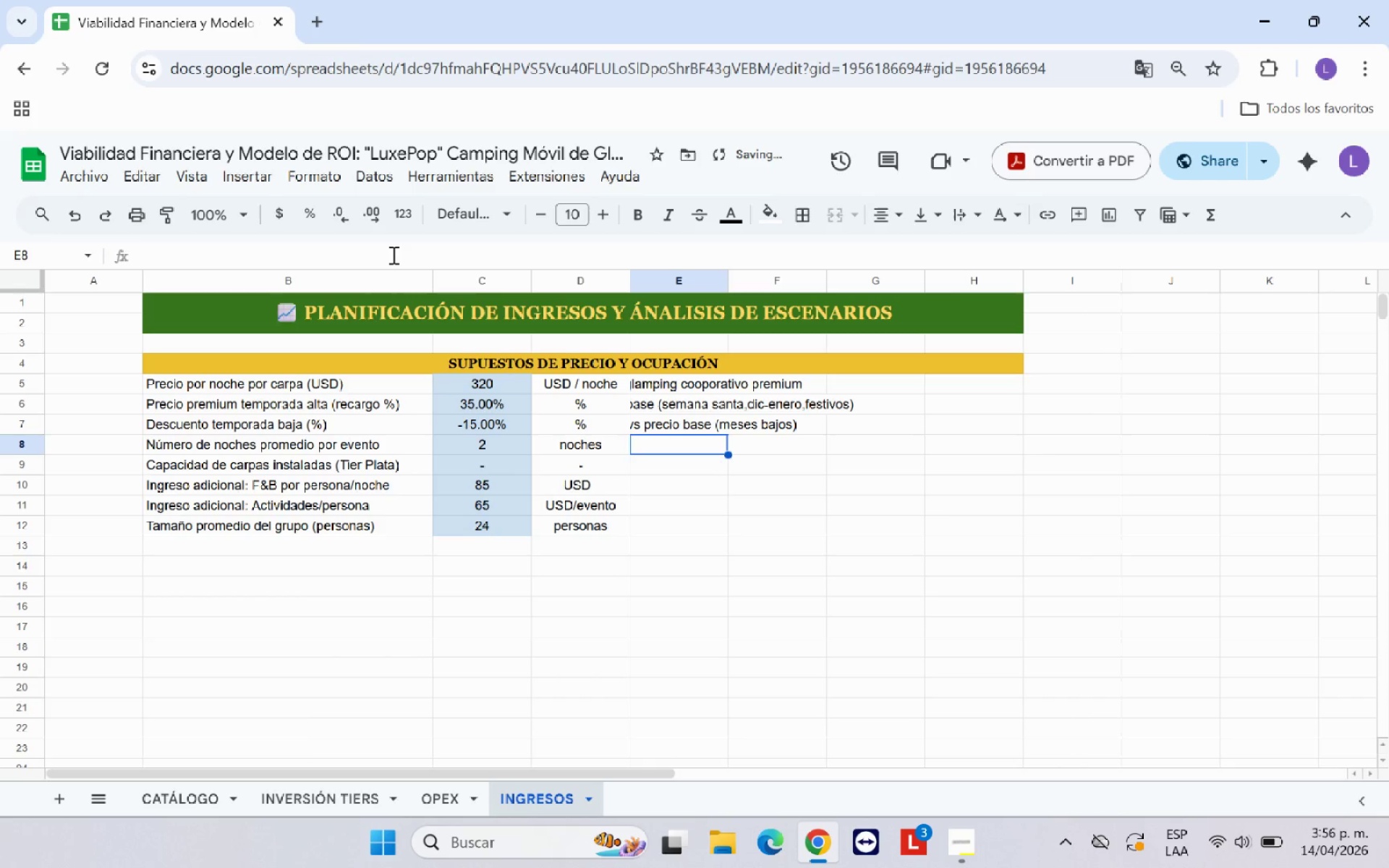 
key(Enter)
 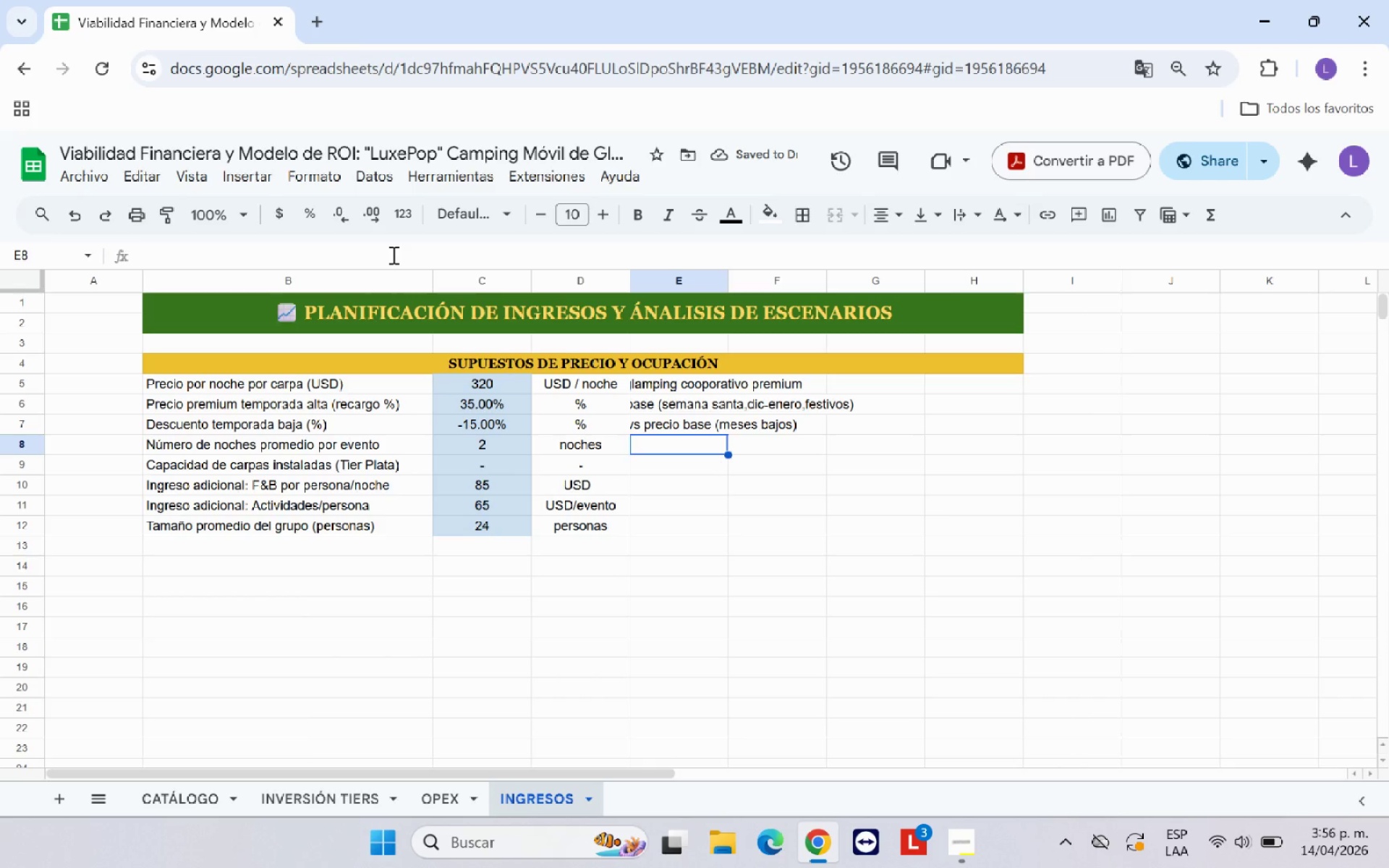 
type(Duracin tipica retiro ) 2-3 noches)
 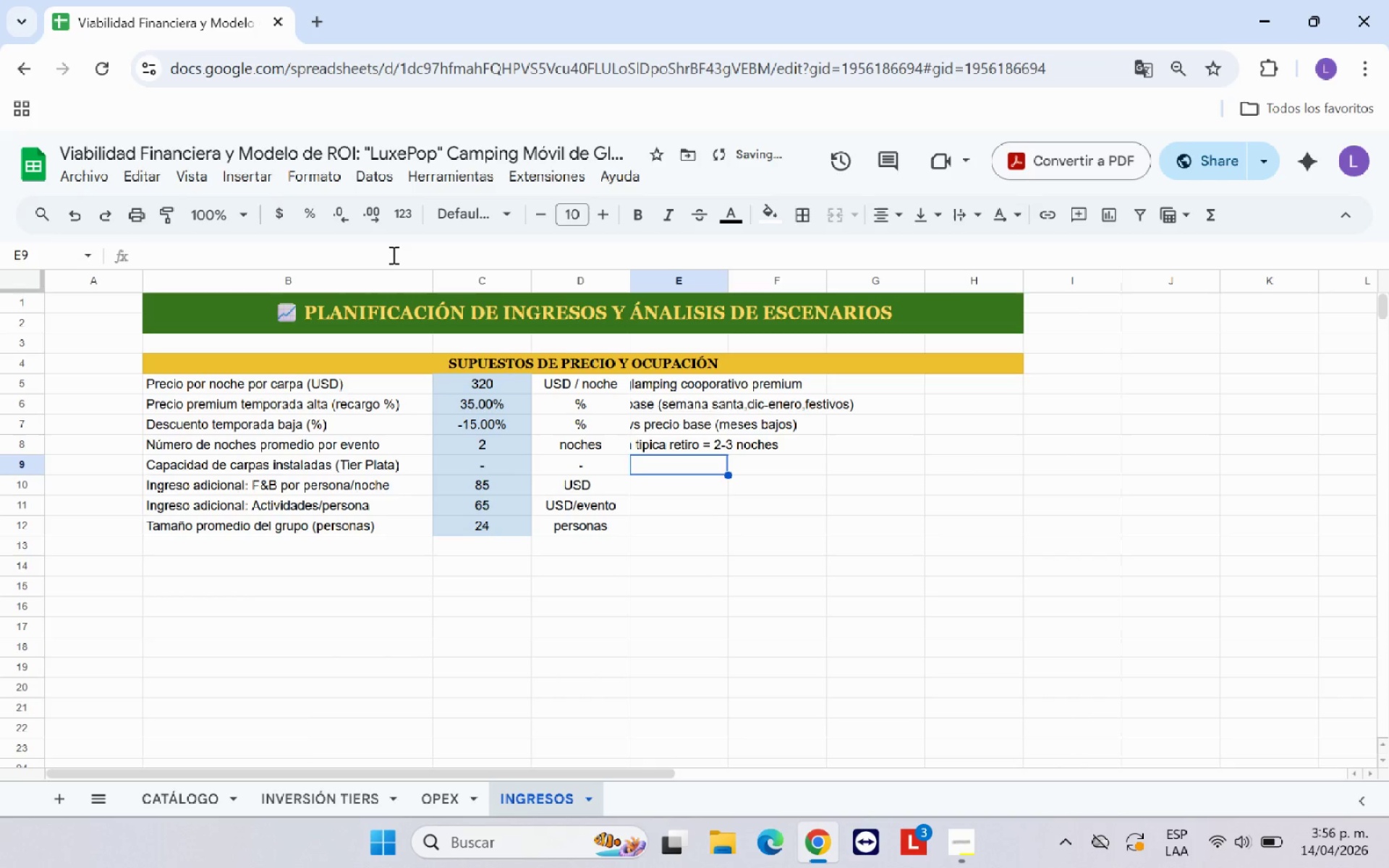 
hold_key(key=Semicolon, duration=0.38)
 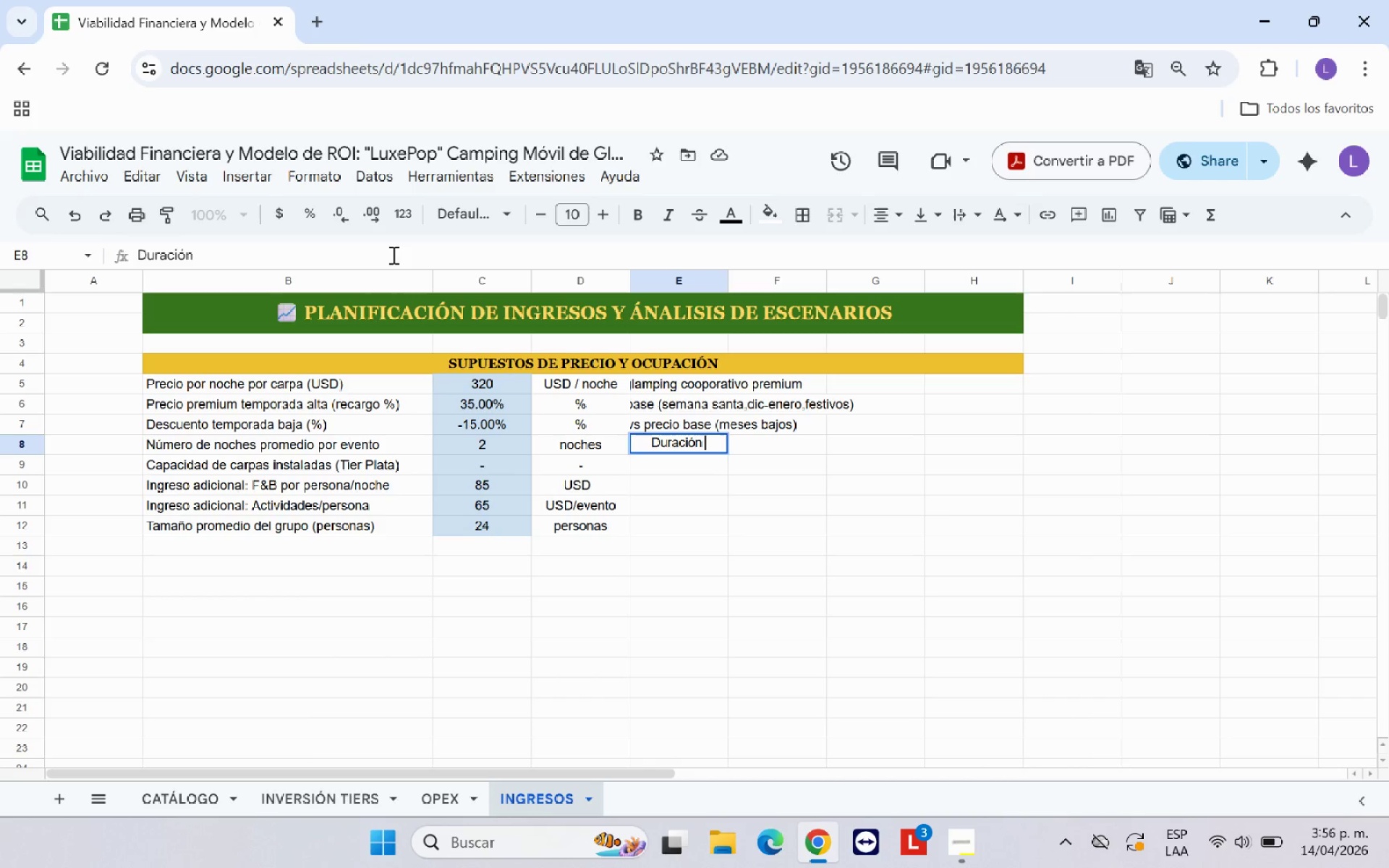 
key(Enter)
 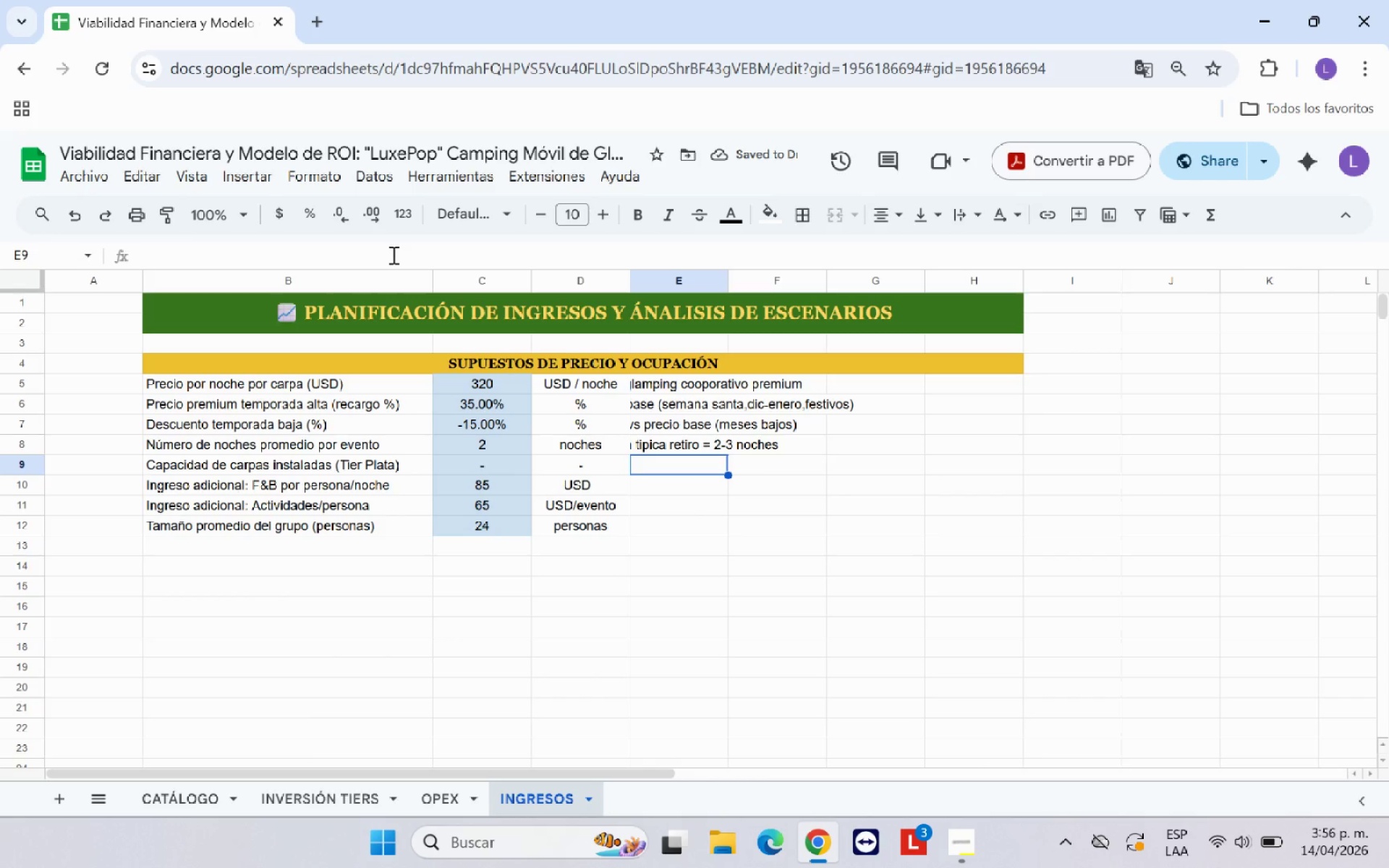 
wait(9.11)
 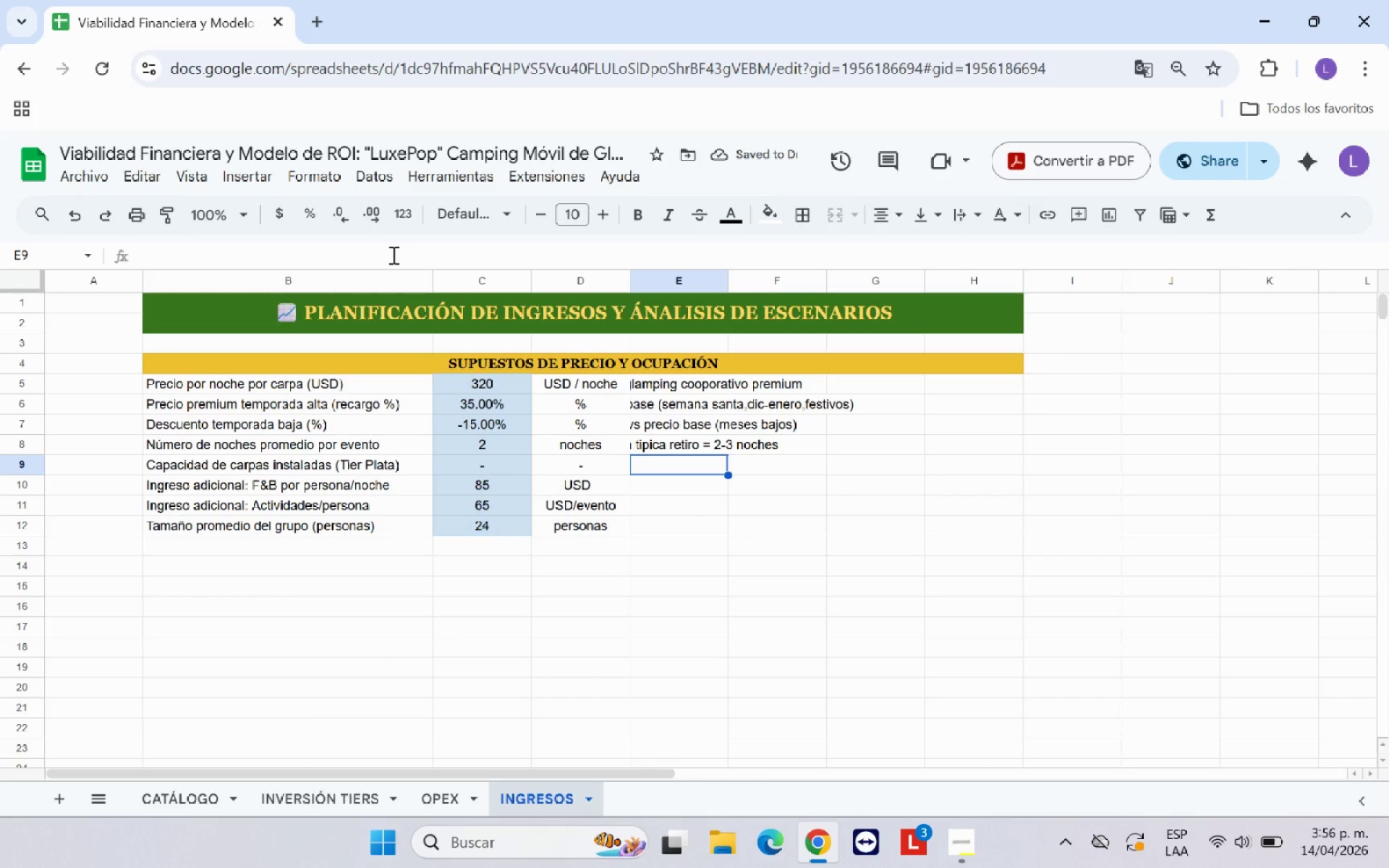 
key(Enter)
 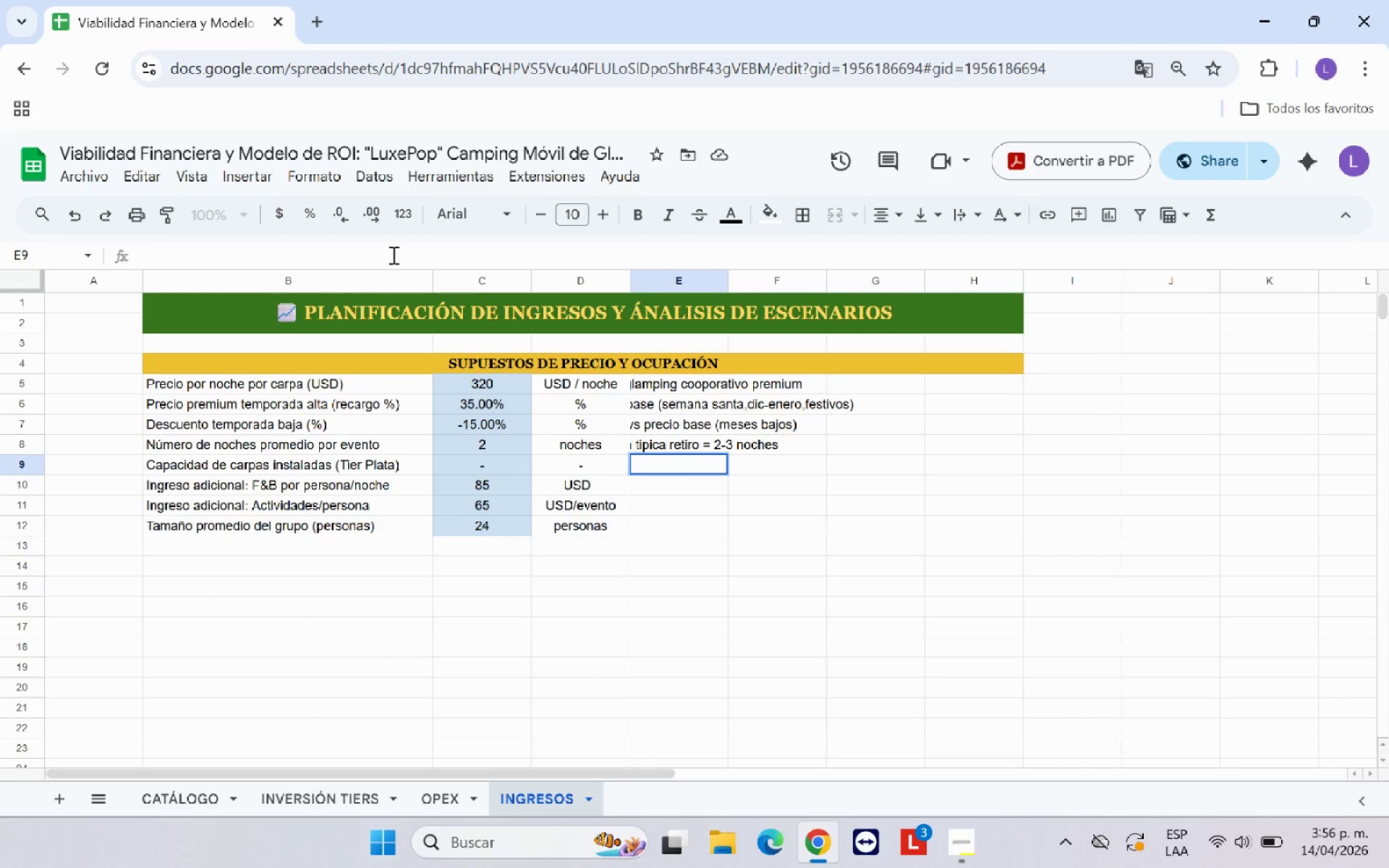 
key(Enter)
 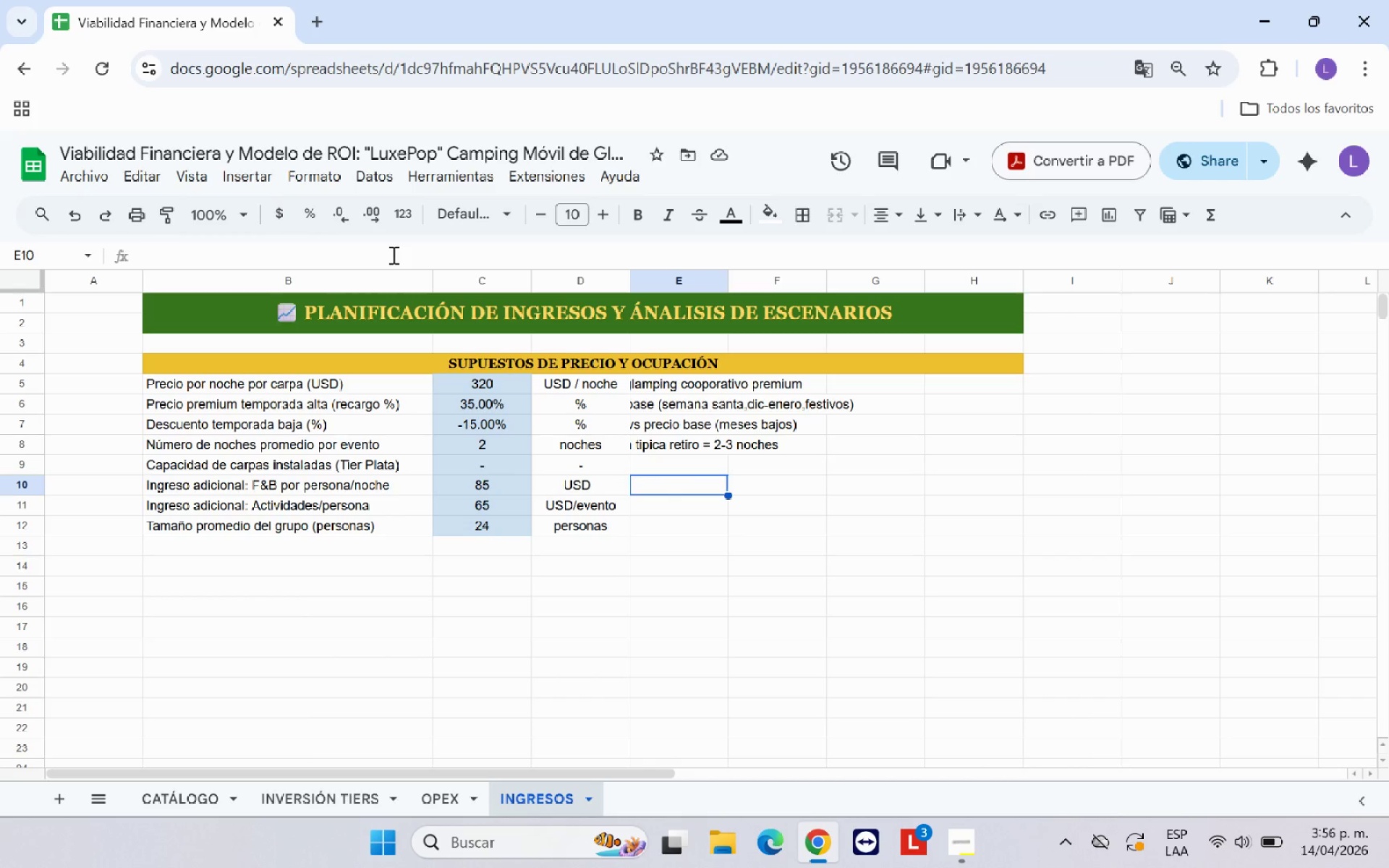 
wait(6.39)
 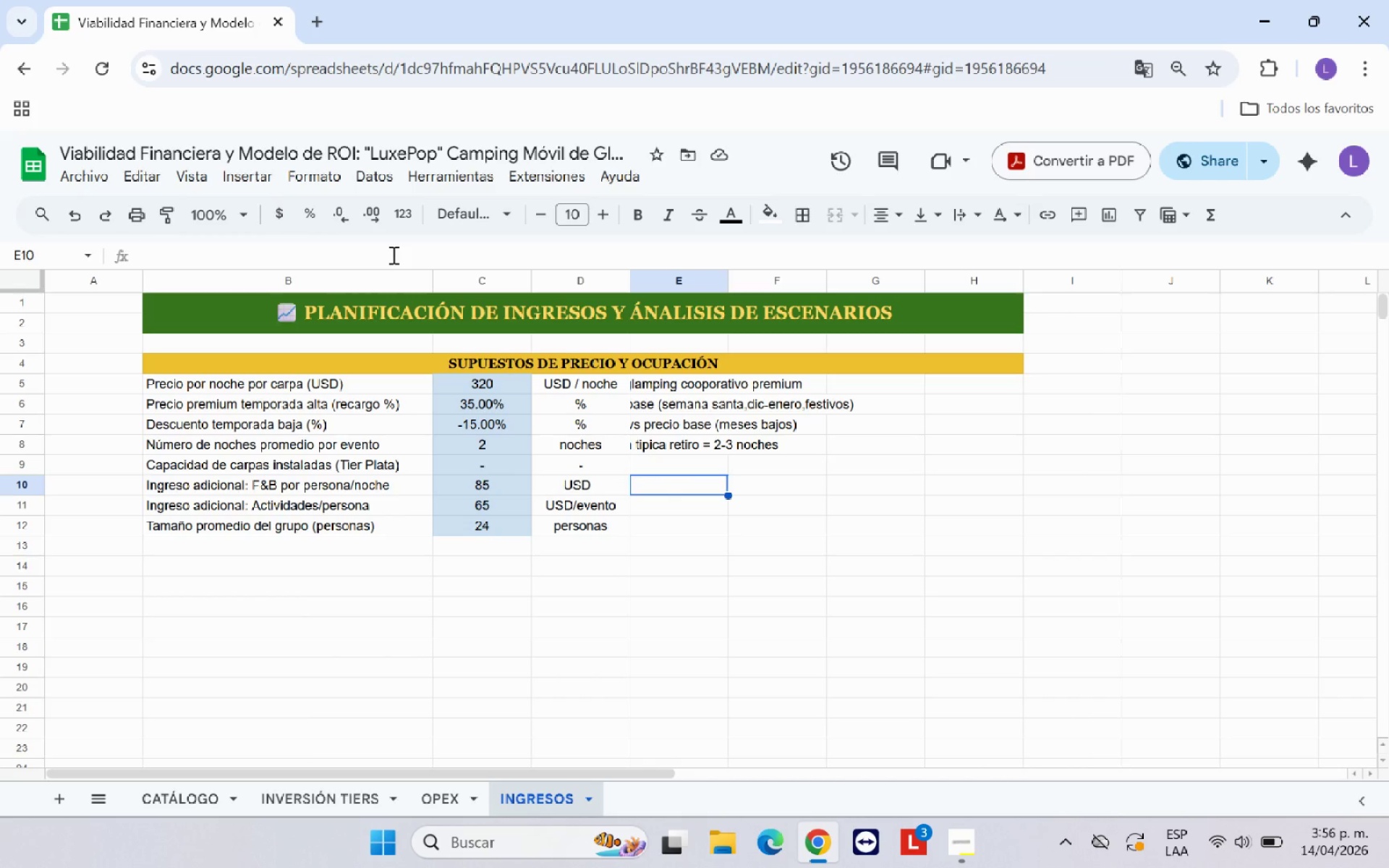 
type(Catering gourmet glamping)
 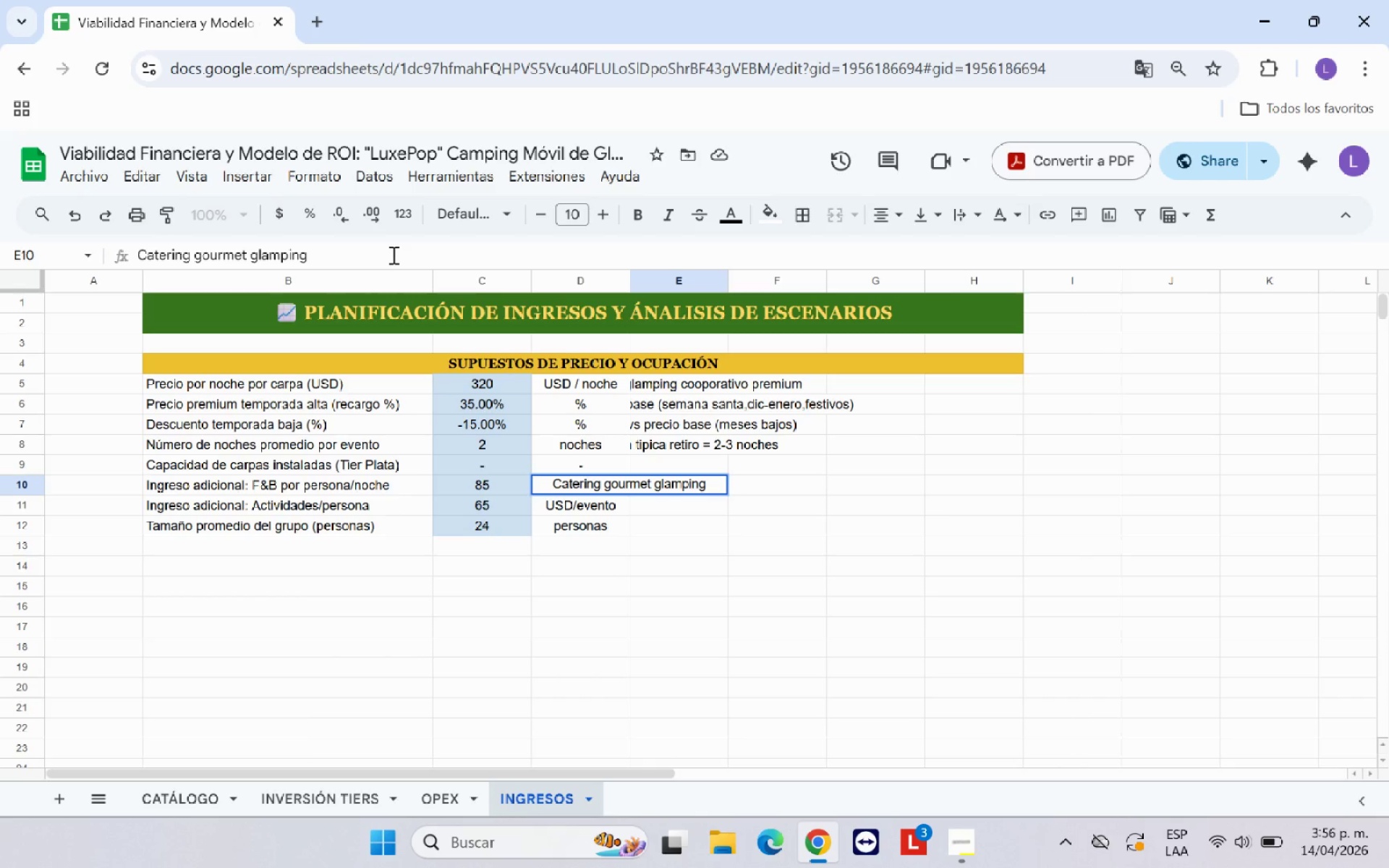 
key(Enter)
 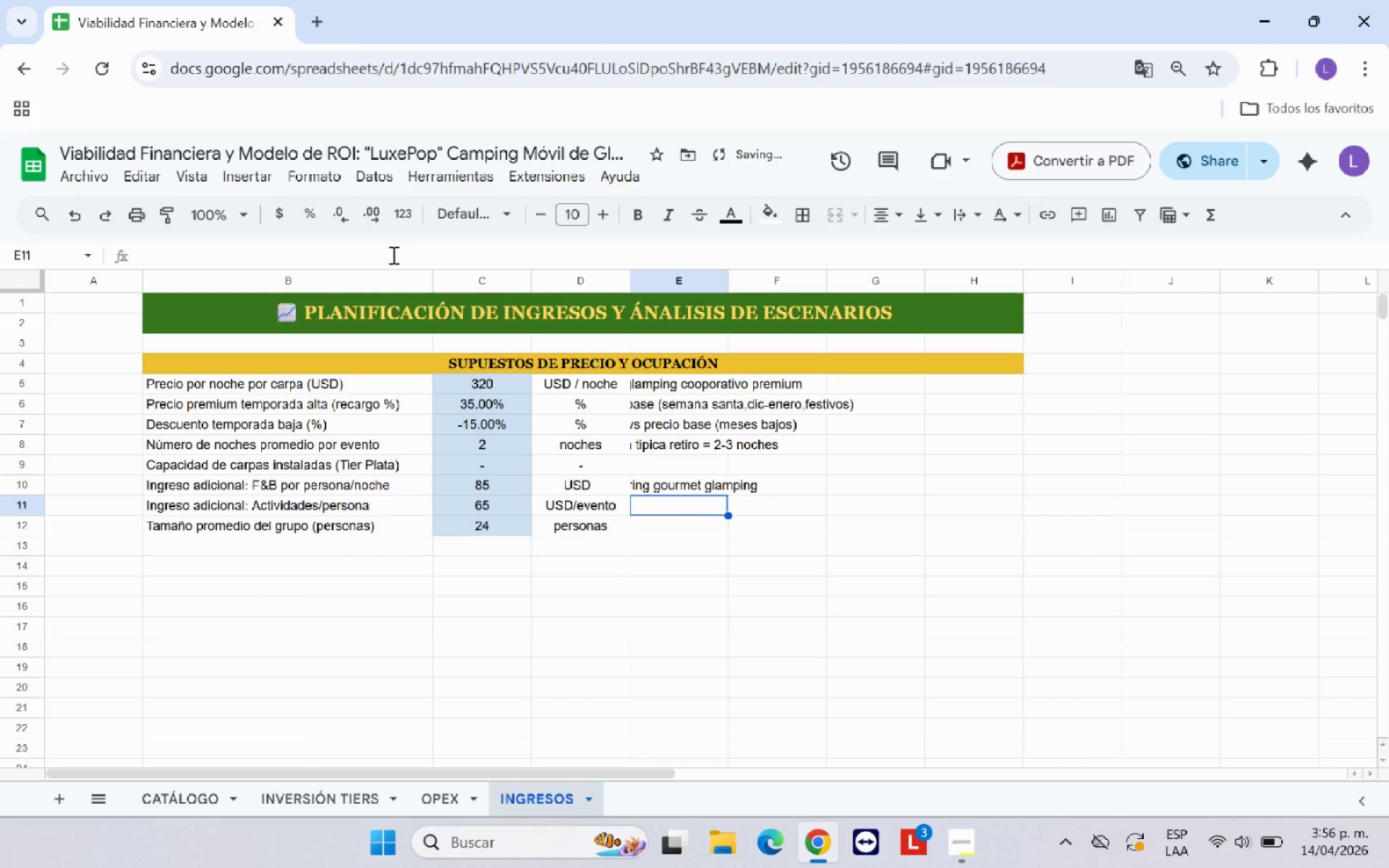 
type(Yoga )
key(Backspace)
type(, senderismo )
key(Backspace)
type(,cocina,spa outdoor)
 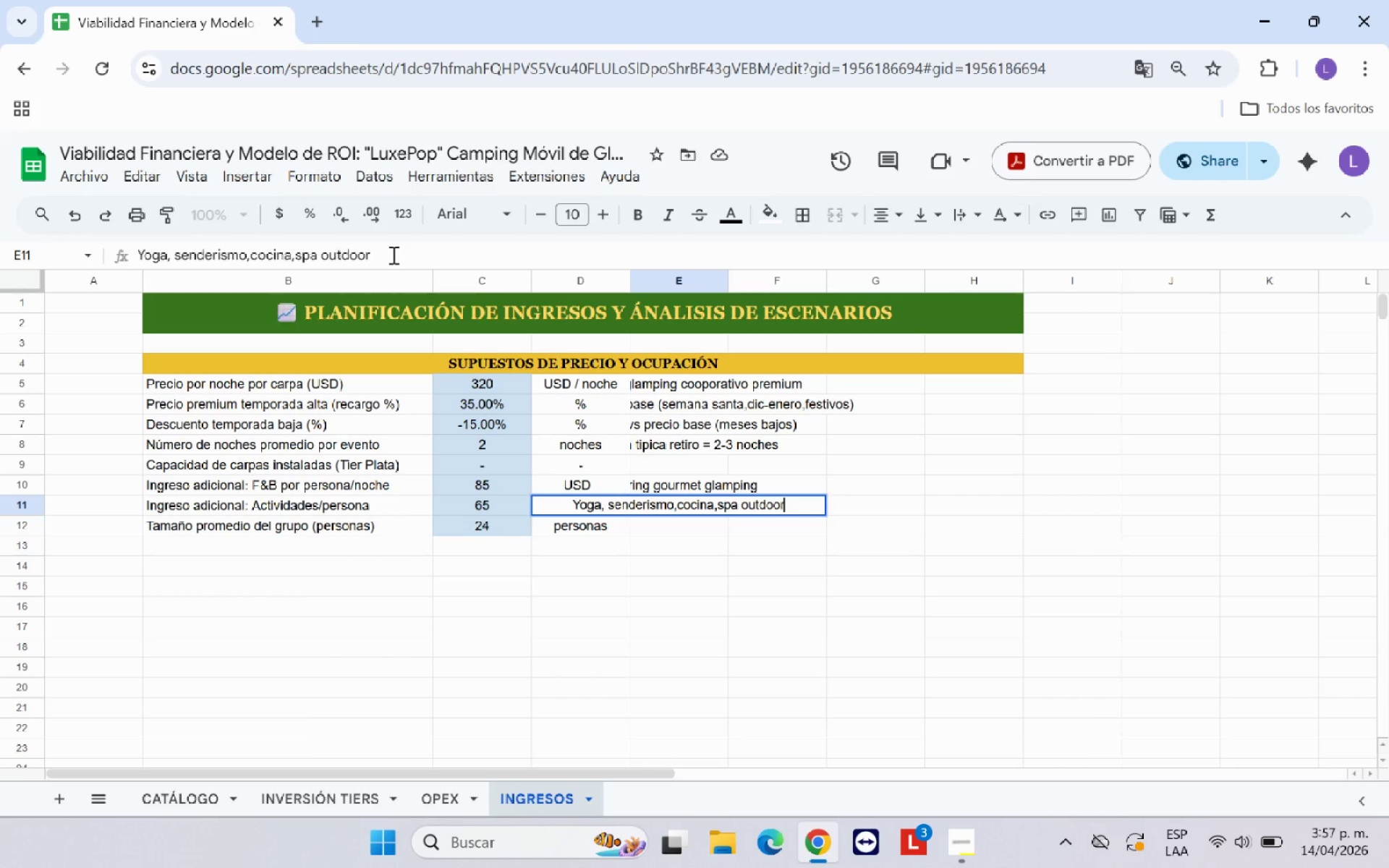 
key(Enter)
 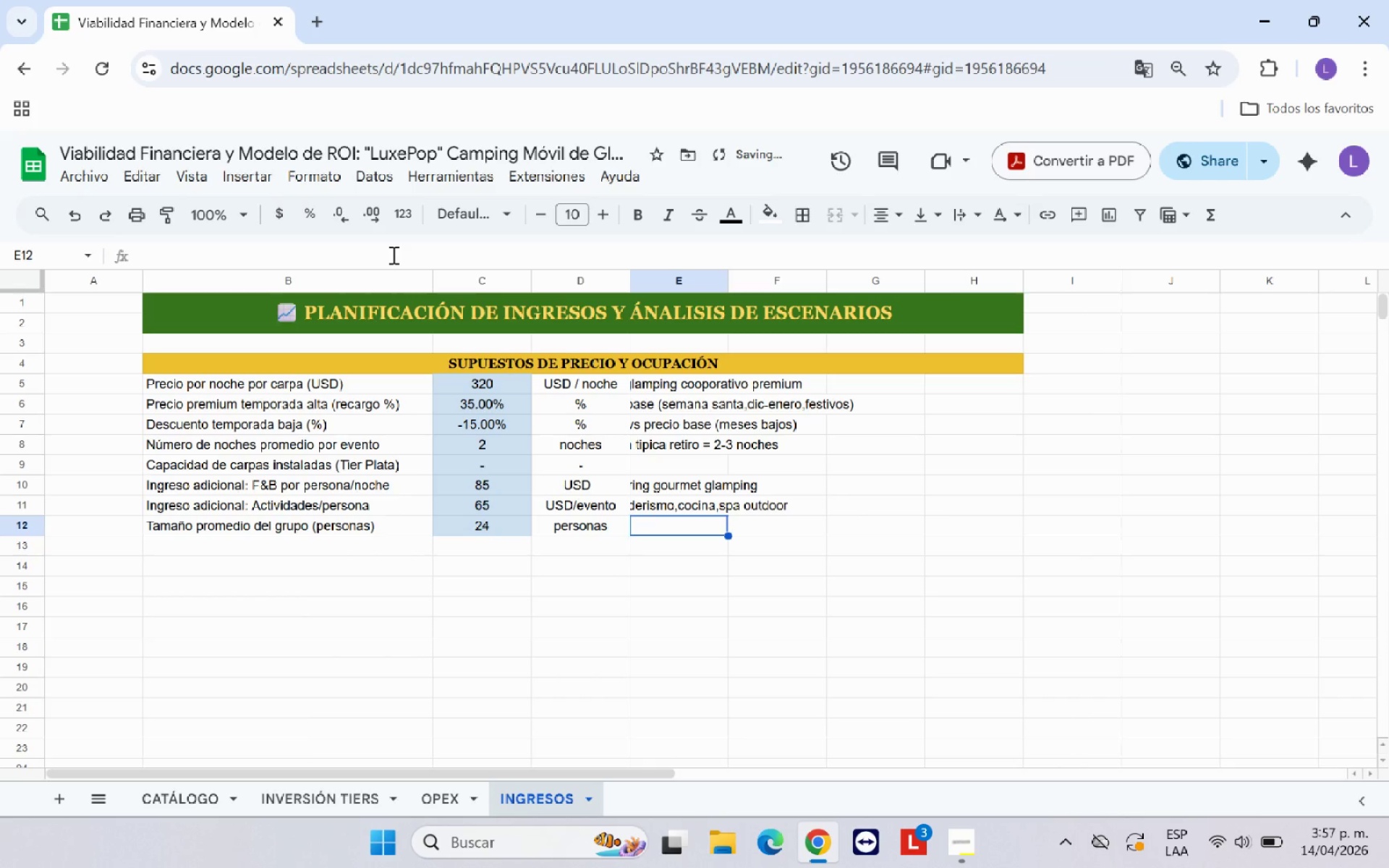 
type(Capacidad g)
 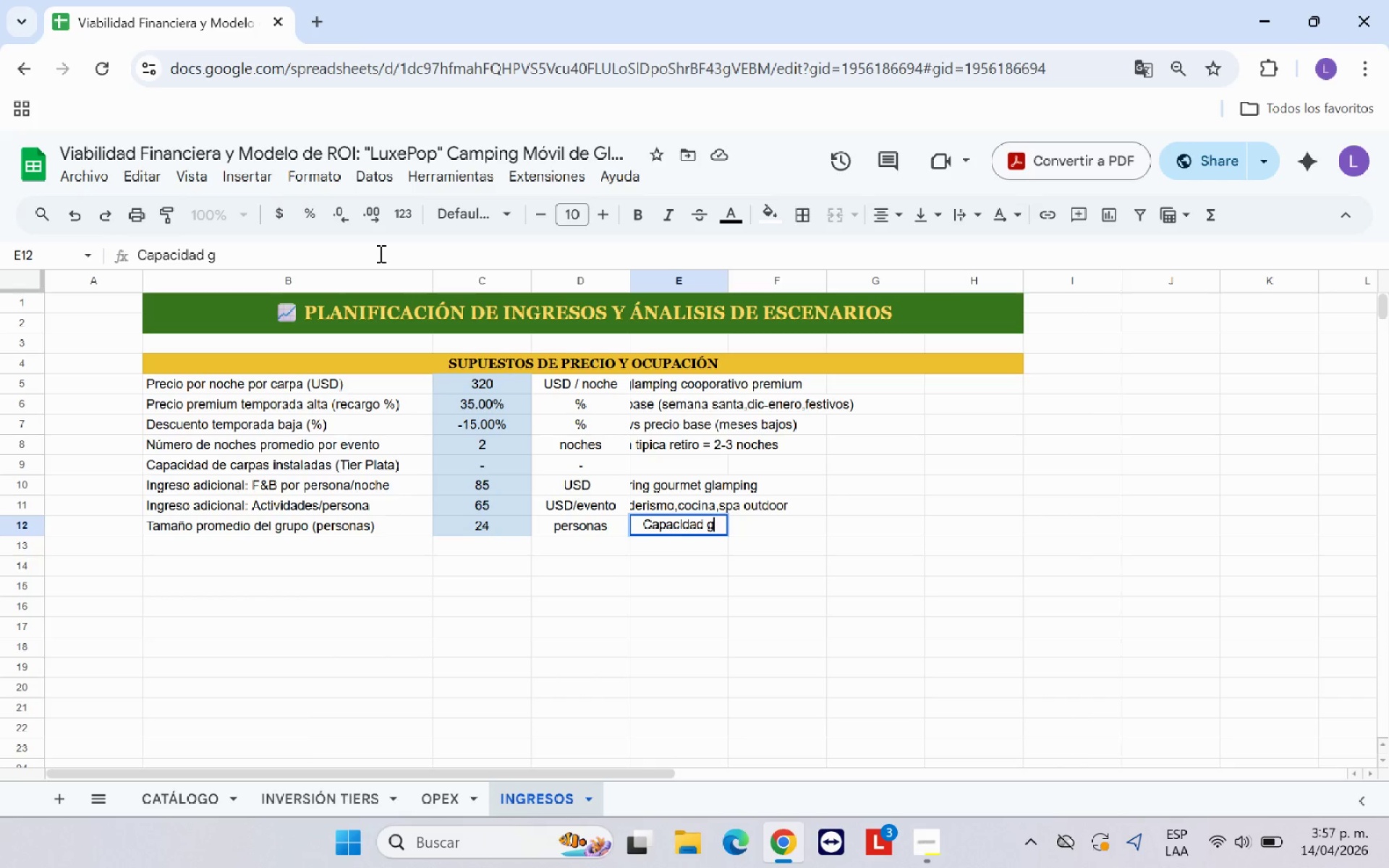 
type(rupo coporativo tippico)
key(Backspace)
key(Backspace)
key(Backspace)
key(Backspace)
type(ico)
 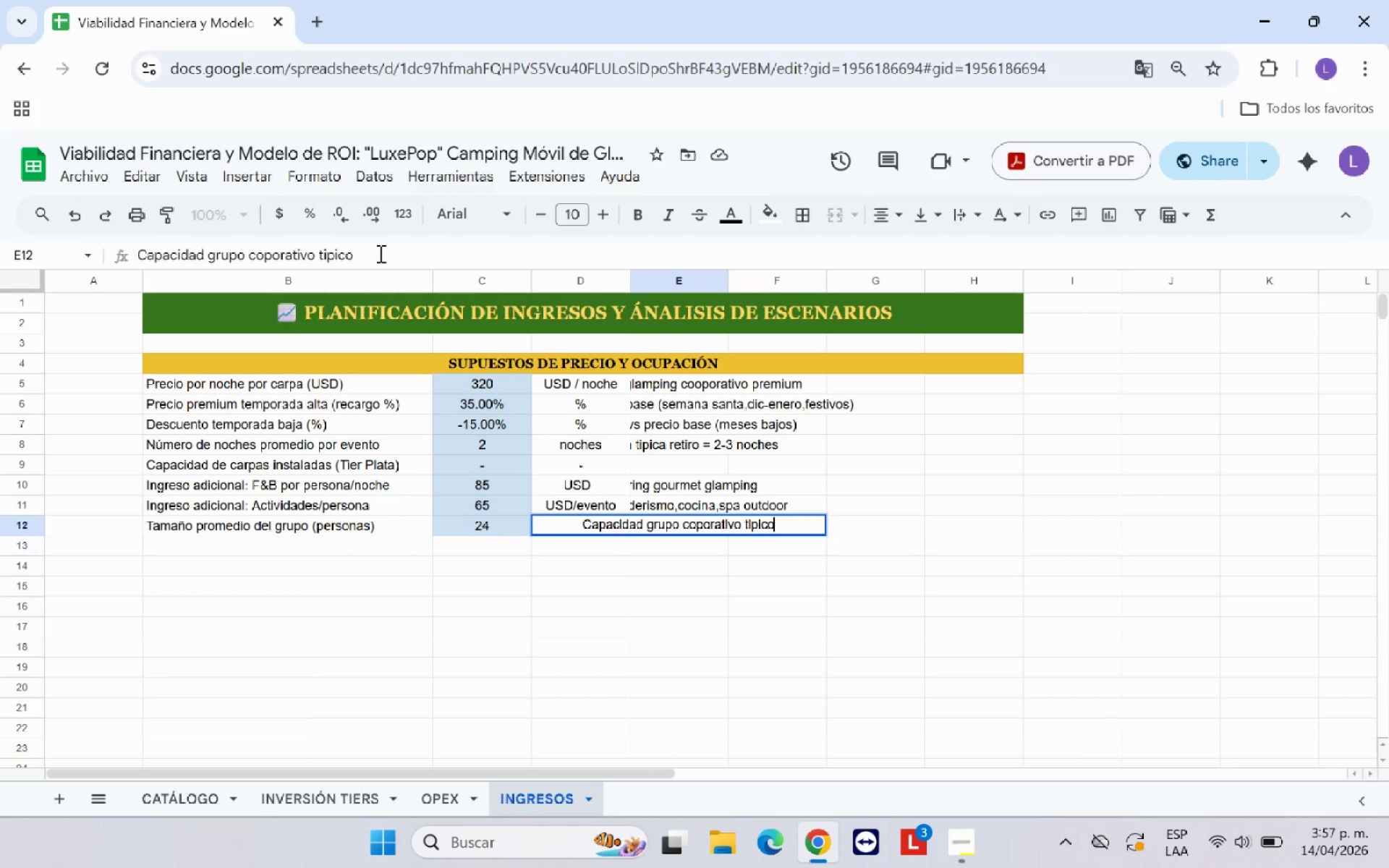 
key(Enter)
 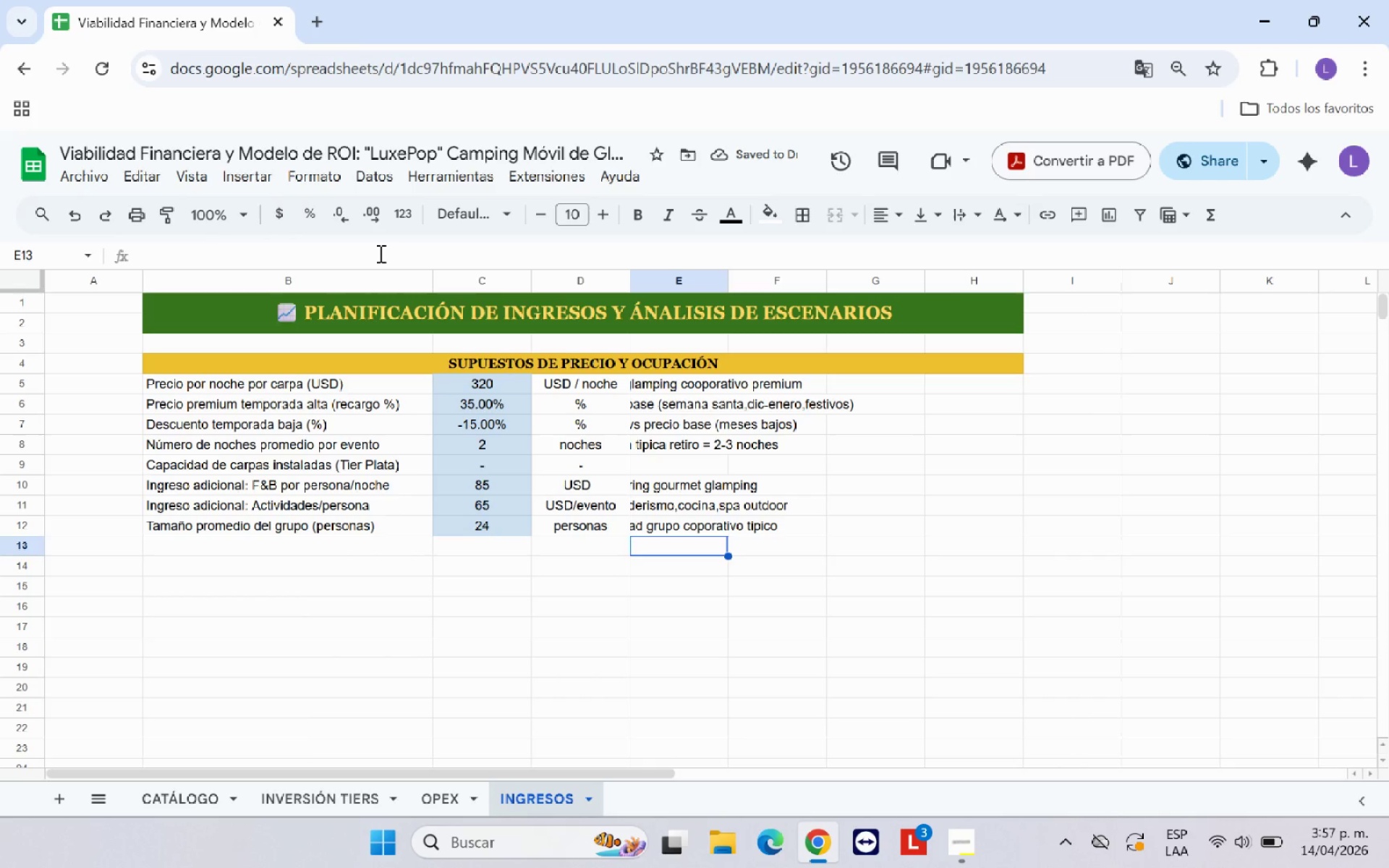 
wait(10.06)
 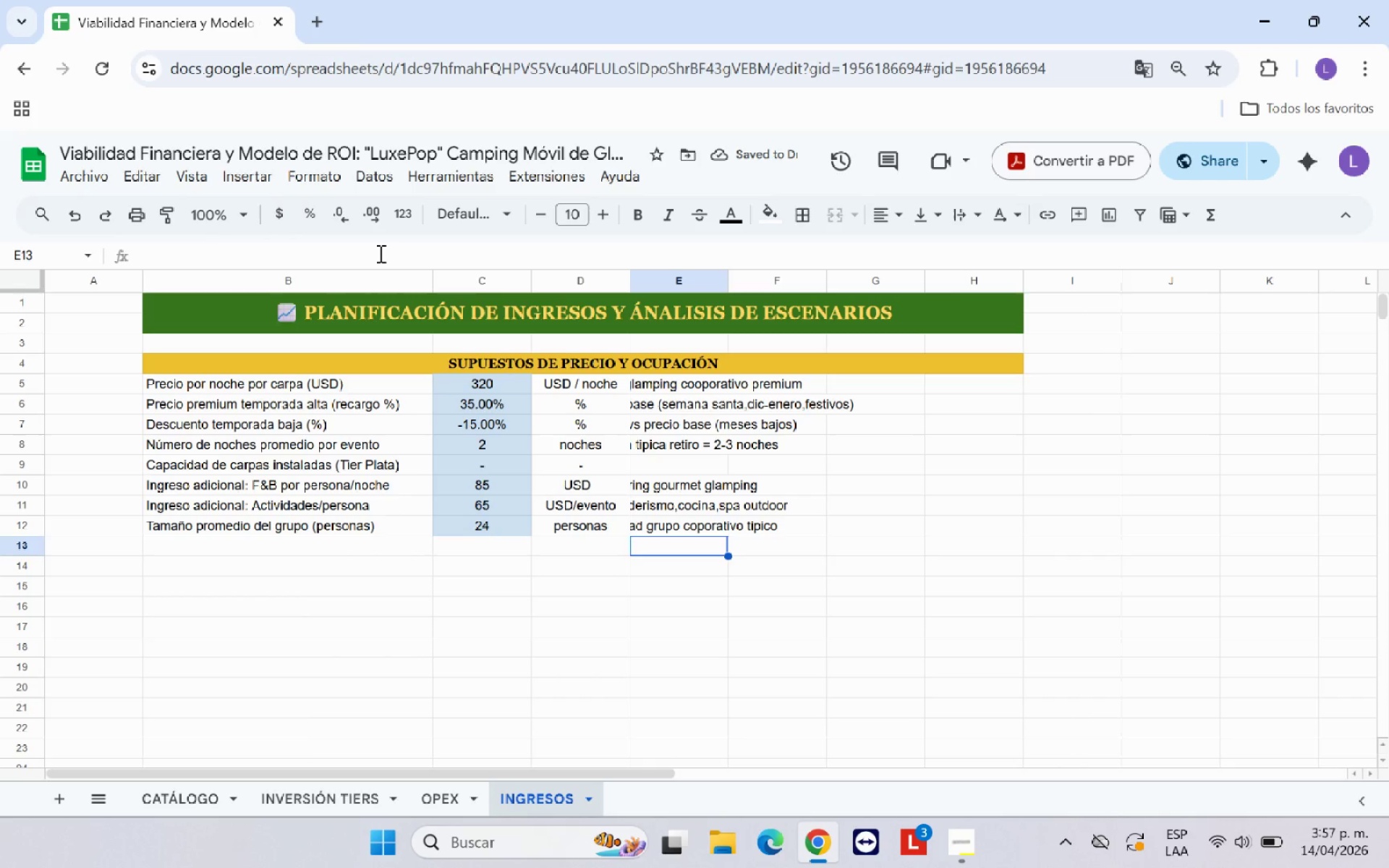 
left_click([329, 794])
 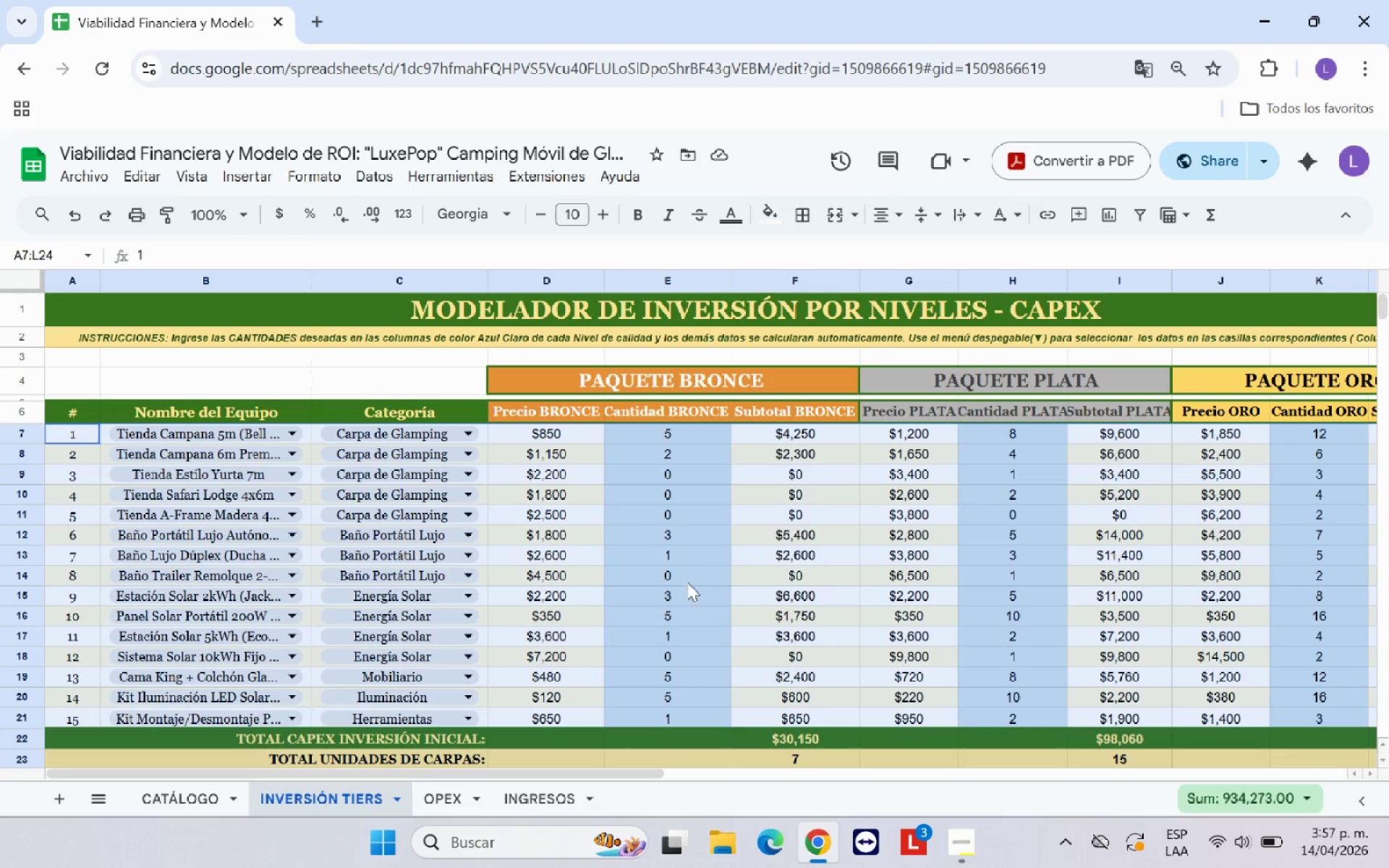 
left_click([685, 529])
 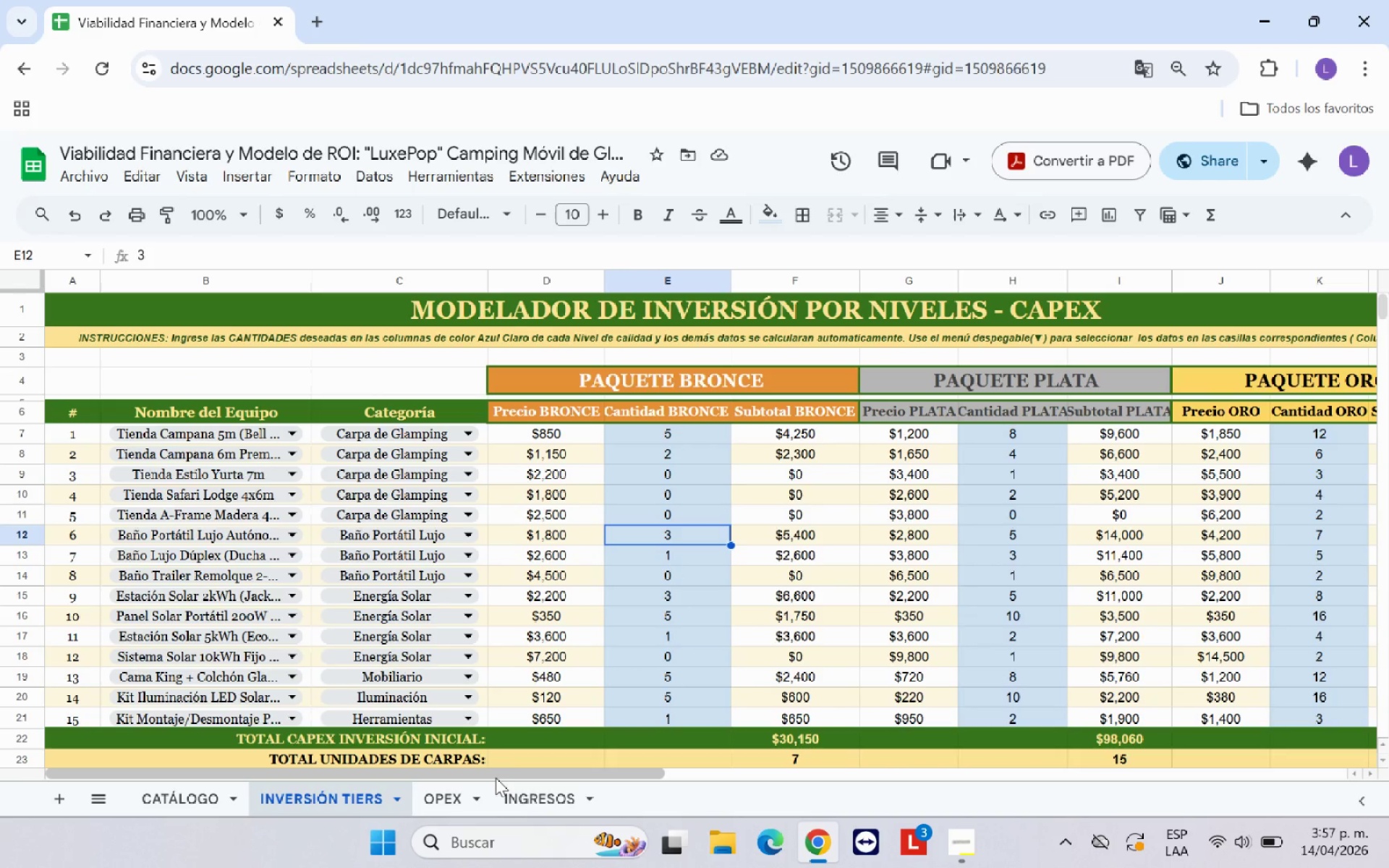 
scroll: coordinate [539, 717], scroll_direction: down, amount: 1.0
 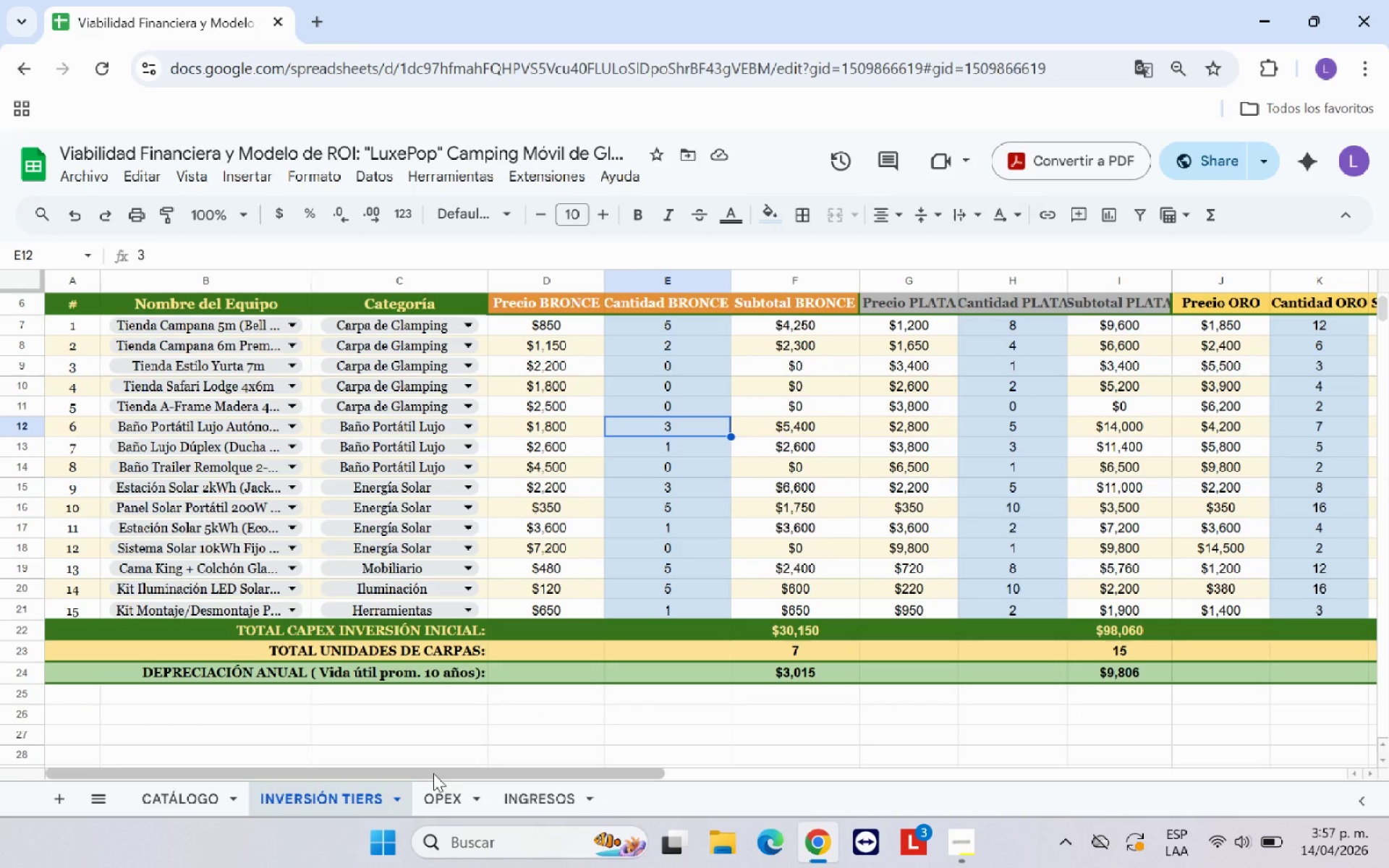 
left_click_drag(start_coordinate=[433, 773], to_coordinate=[594, 759])
 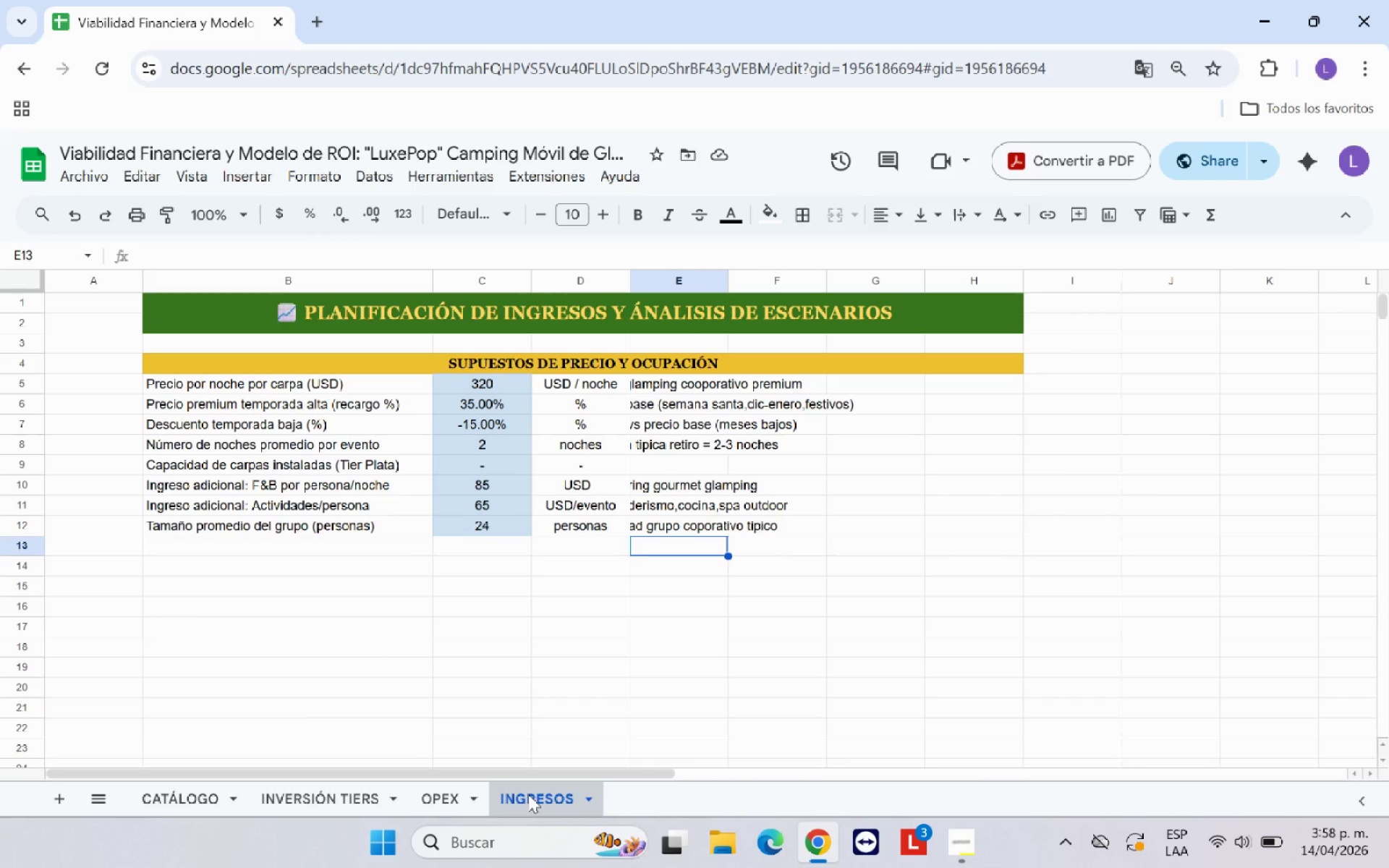 
wait(15.8)
 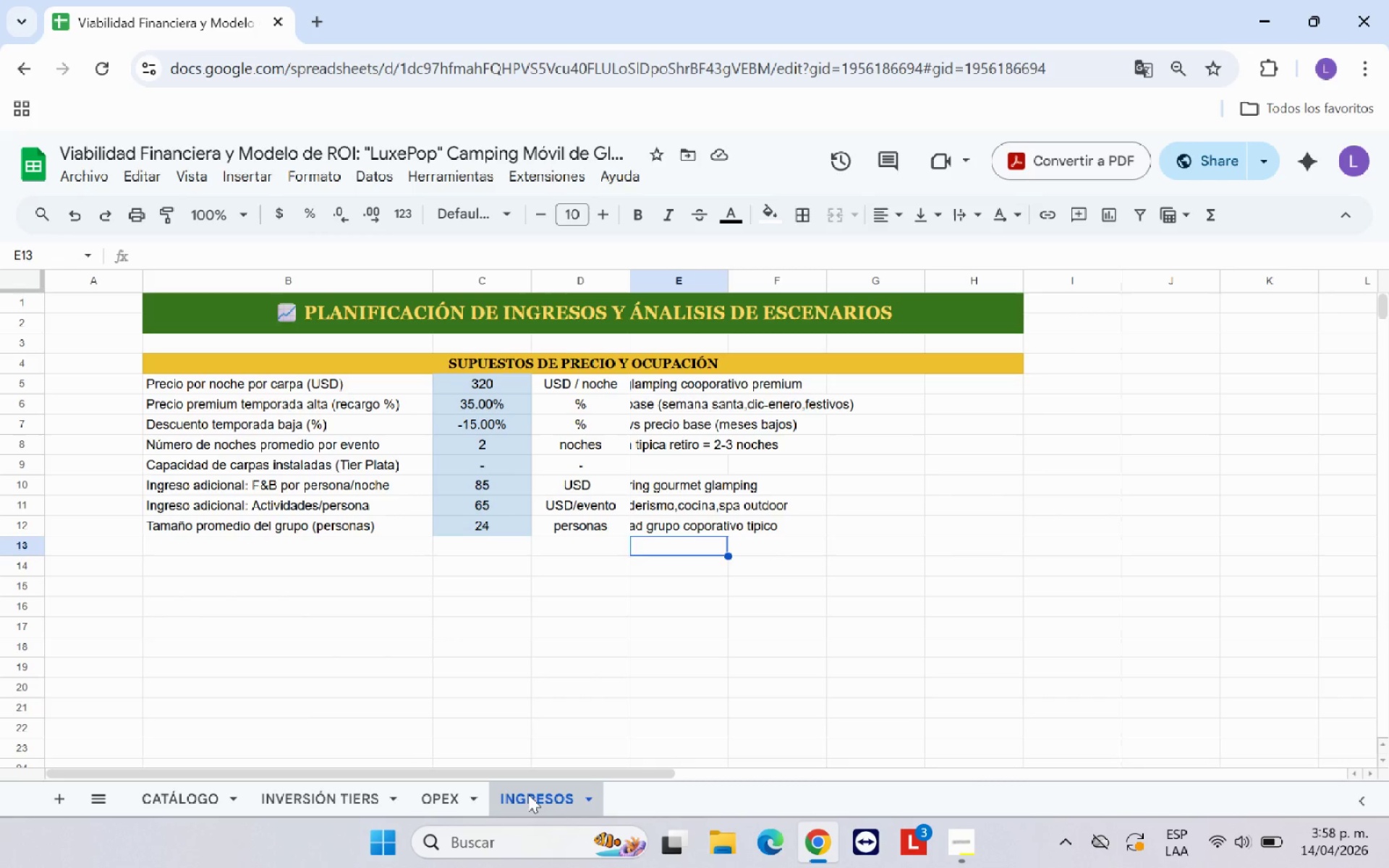 
left_click([310, 795])
 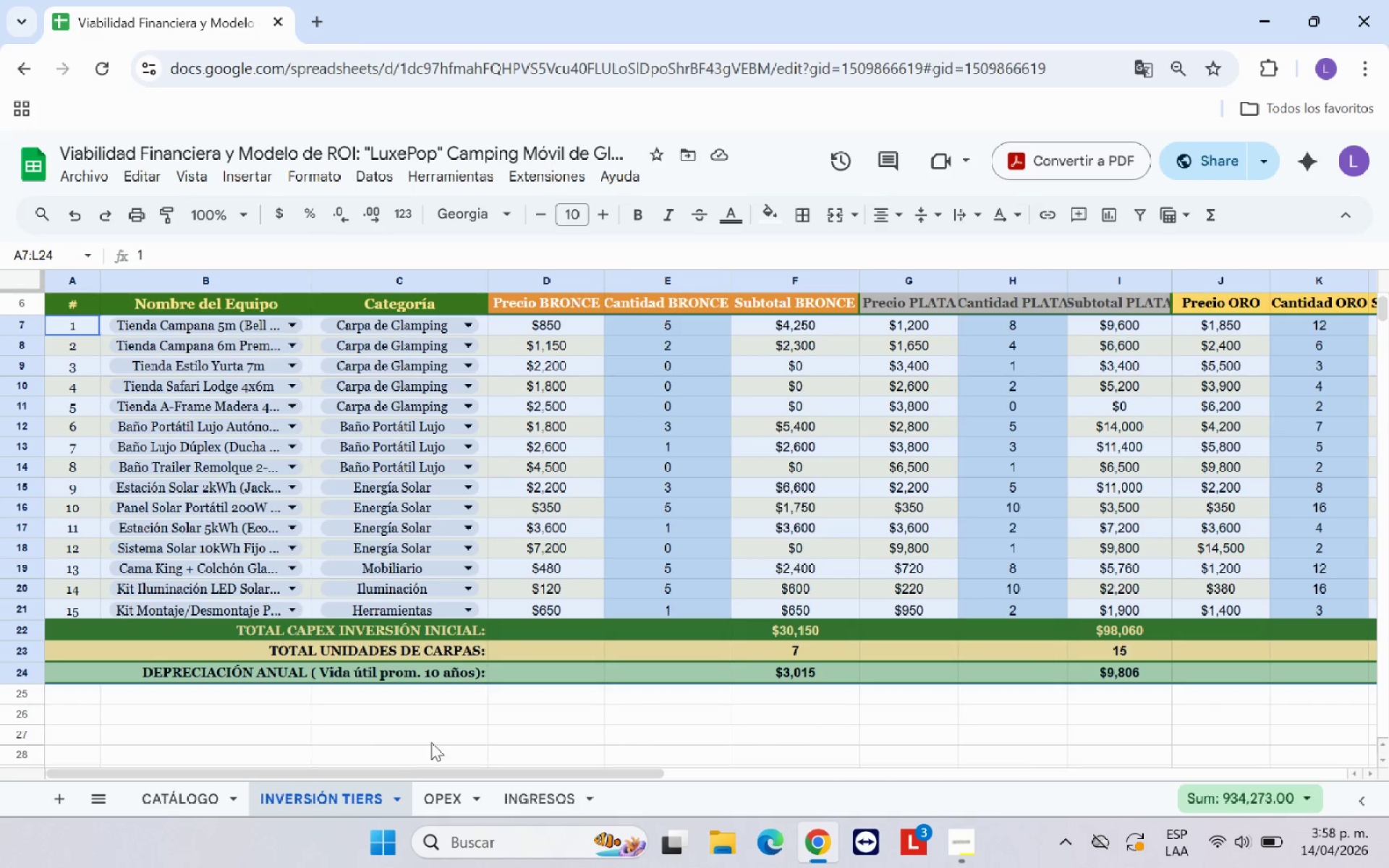 
left_click([510, 730])
 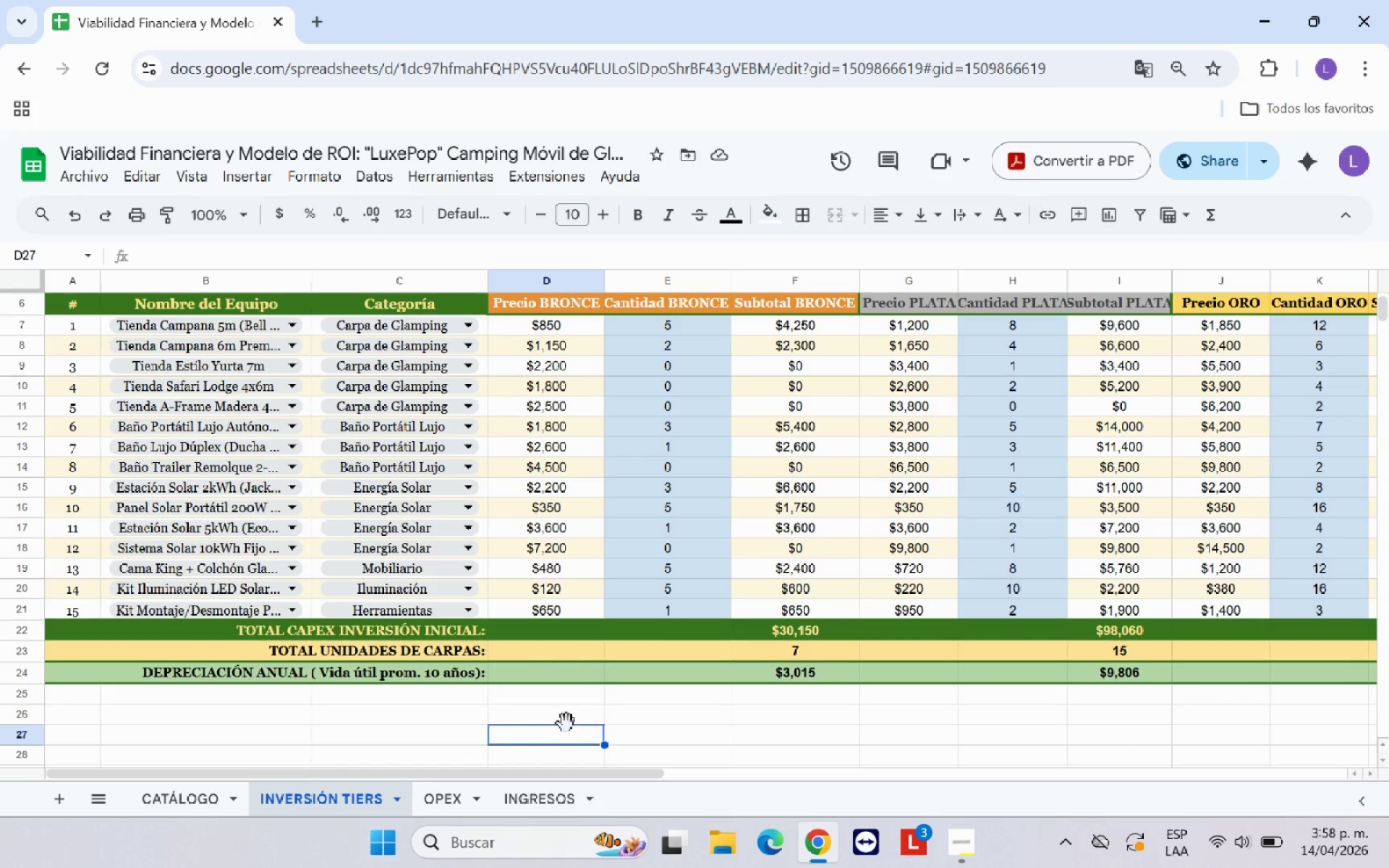 
left_click_drag(start_coordinate=[622, 777], to_coordinate=[744, 771])
 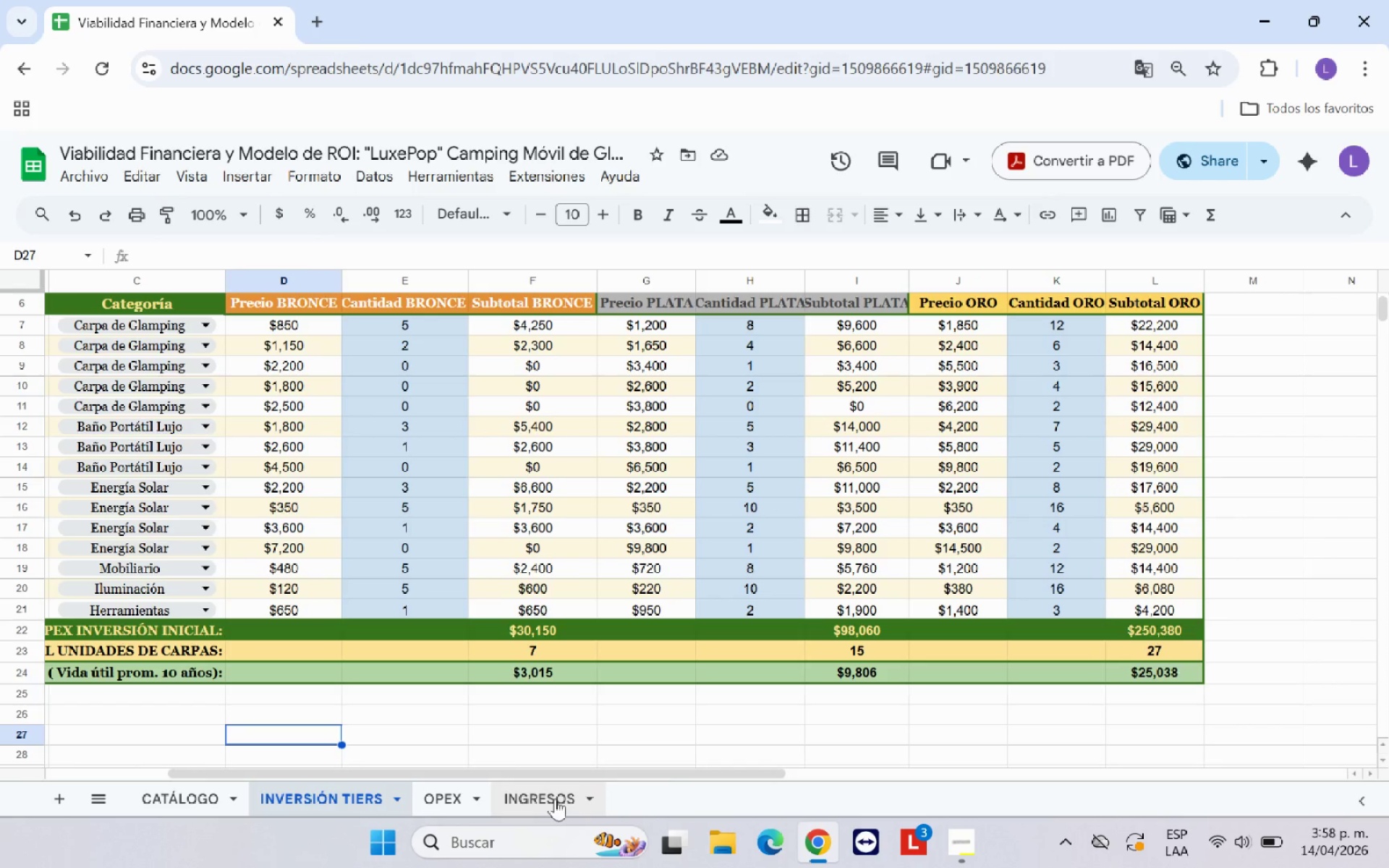 
left_click([555, 799])
 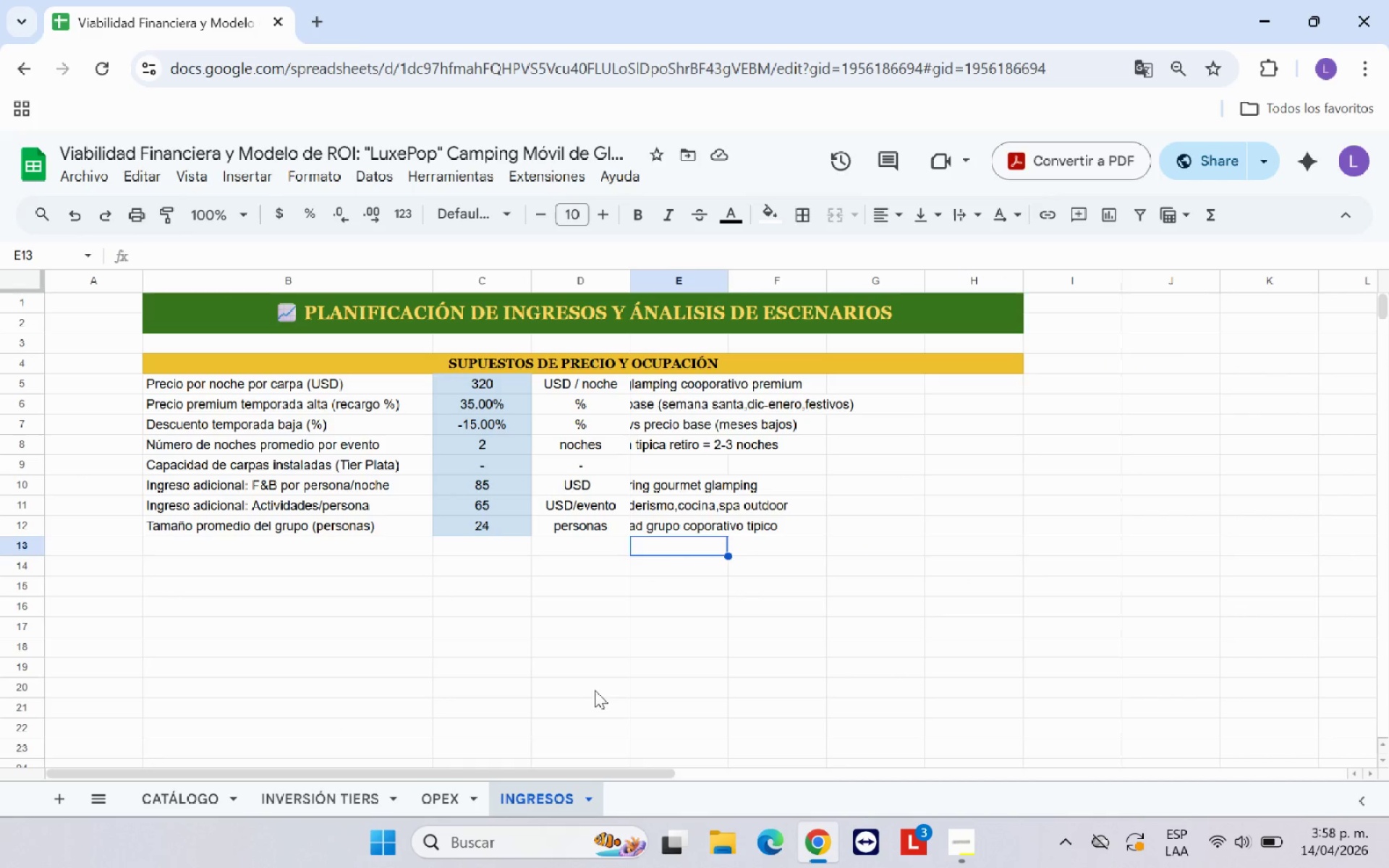 
left_click([596, 683])
 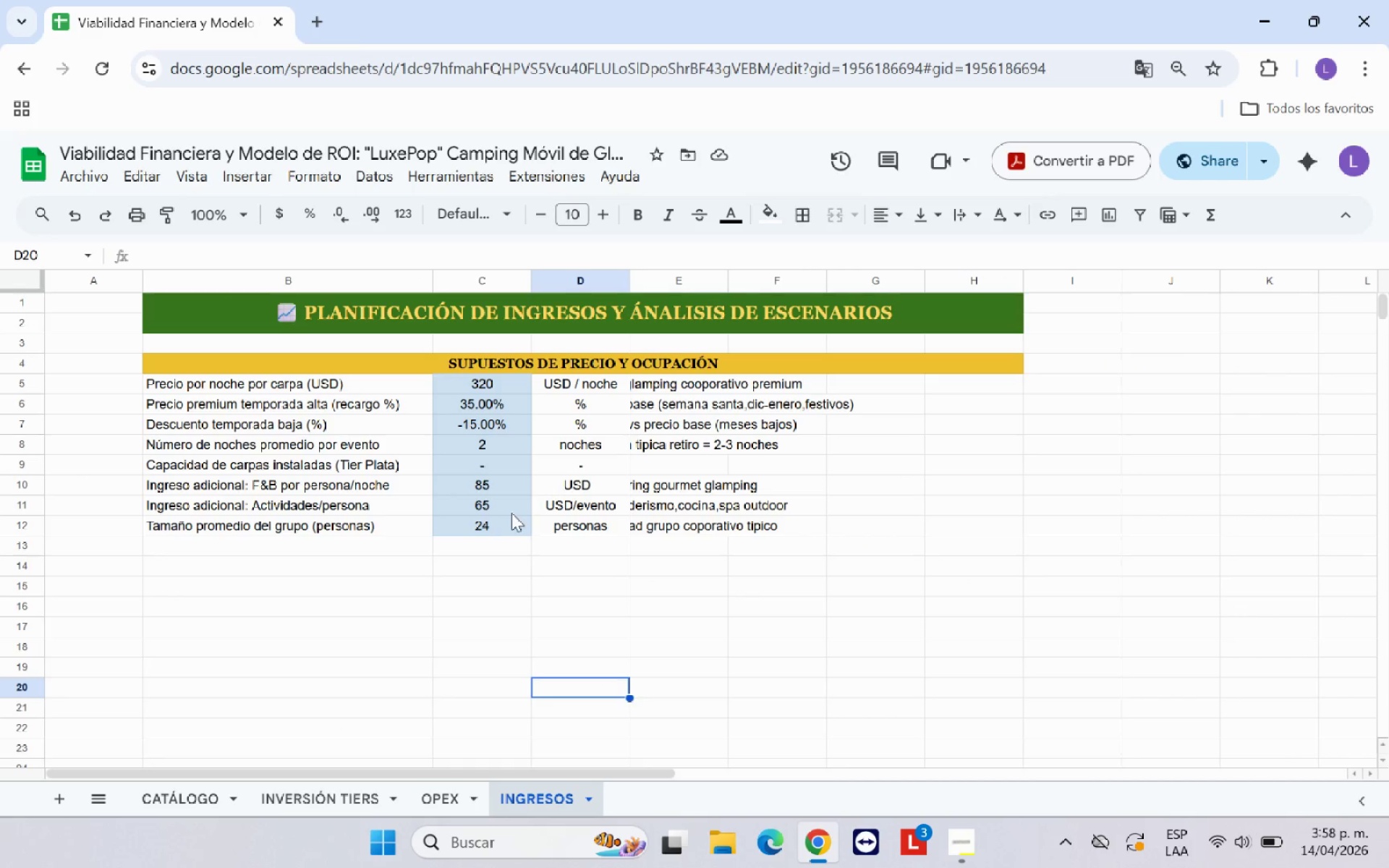 
left_click([508, 512])
 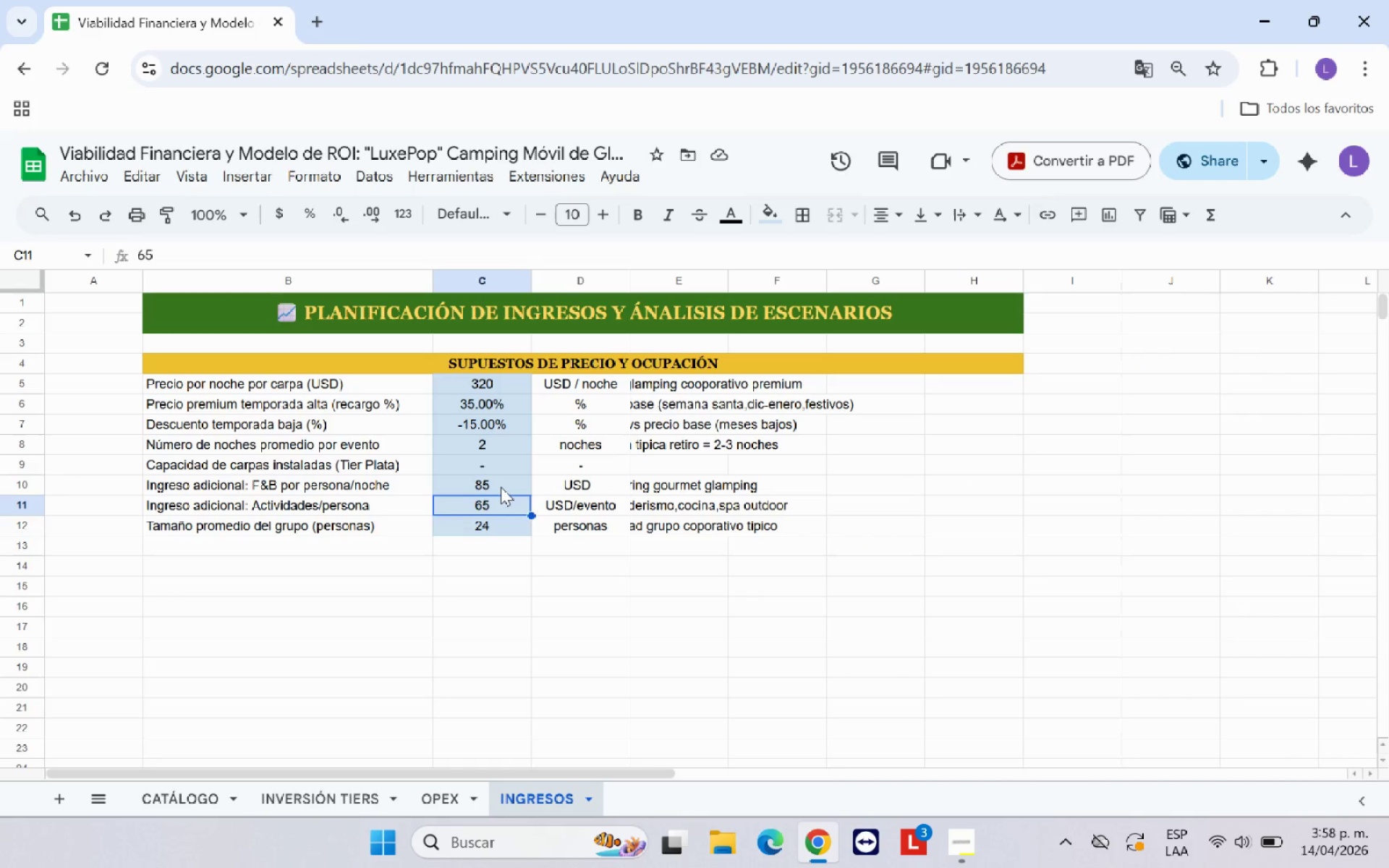 
left_click([501, 487])
 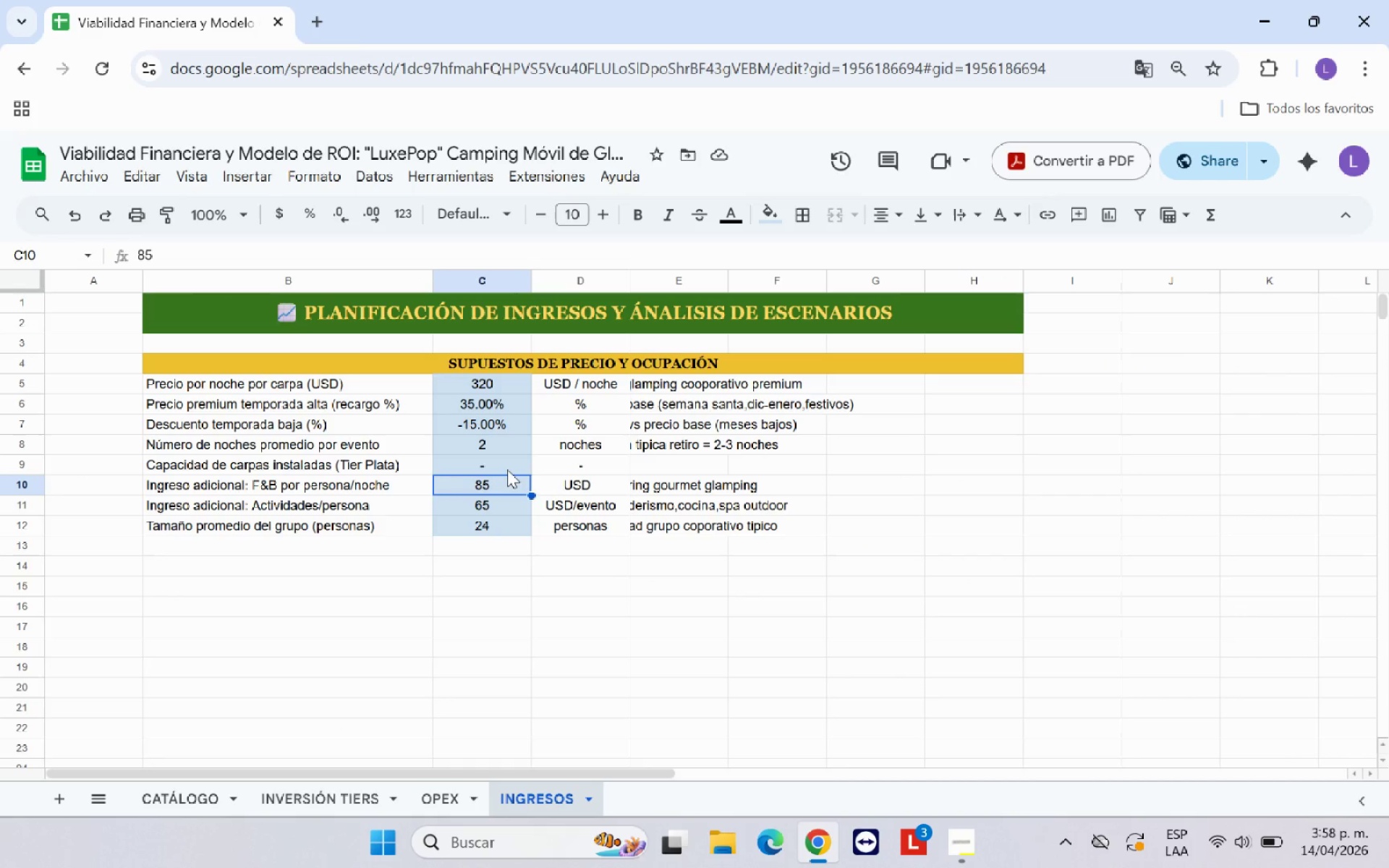 
left_click([507, 469])
 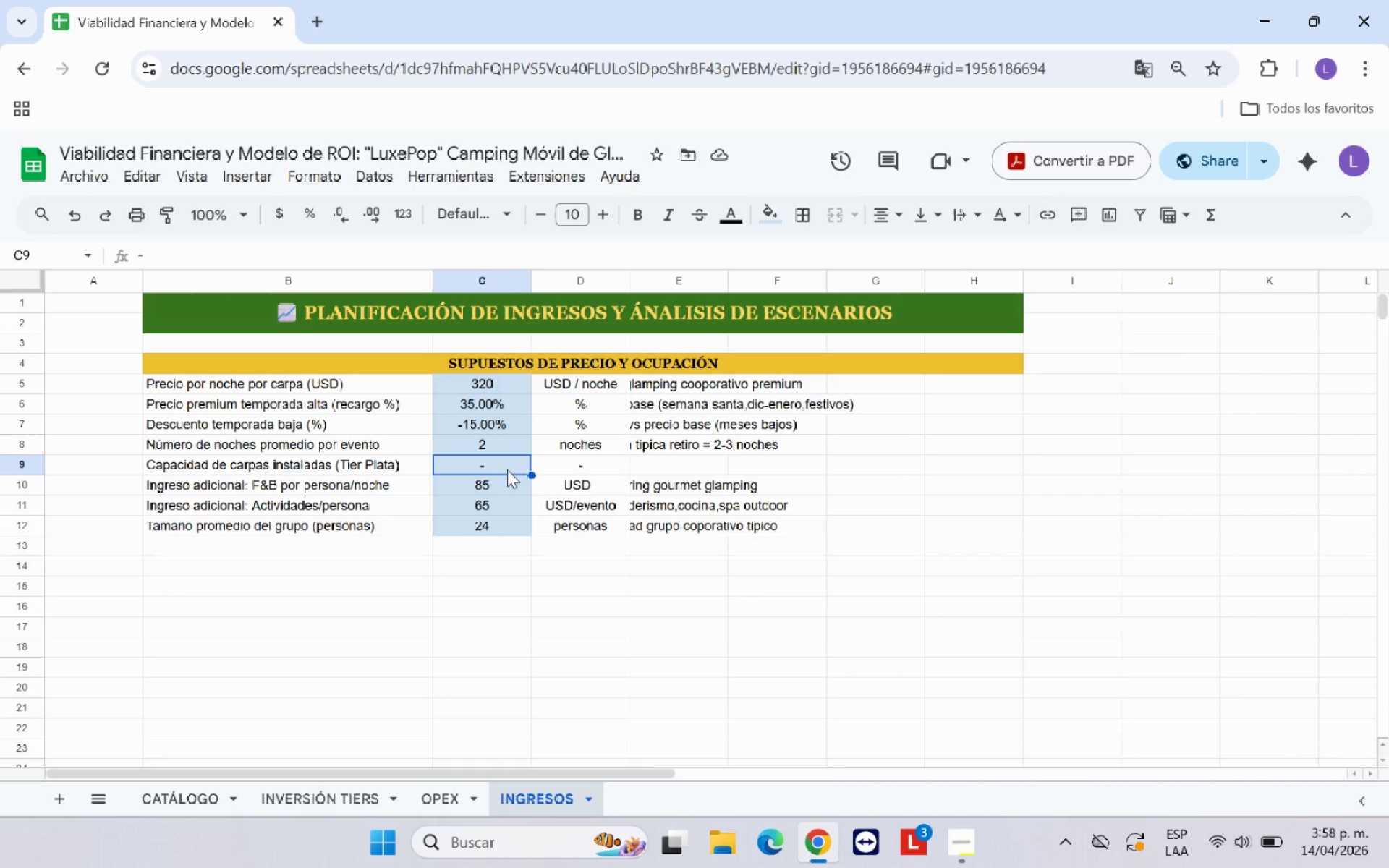 
wait(11.12)
 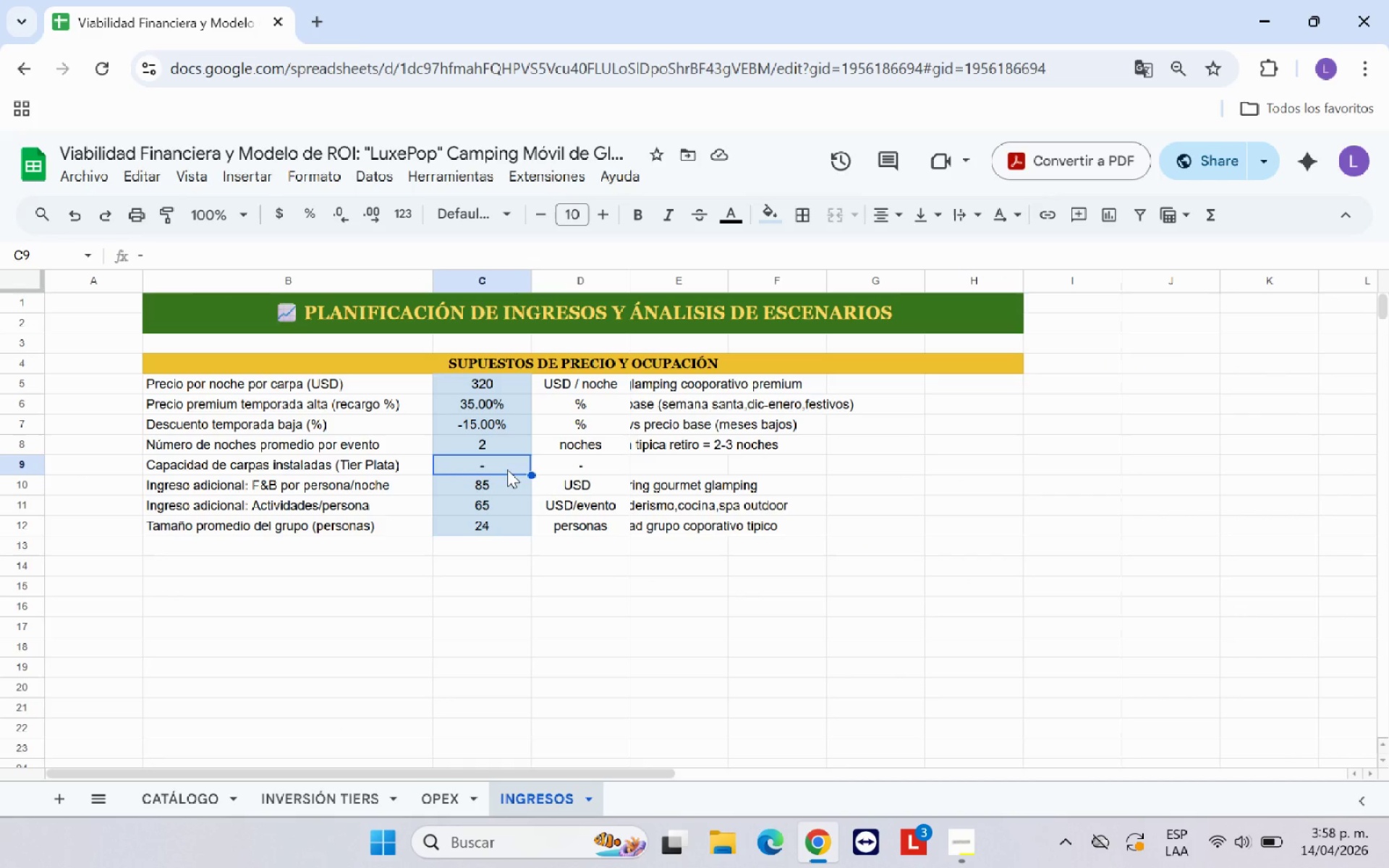 
left_click([559, 472])
 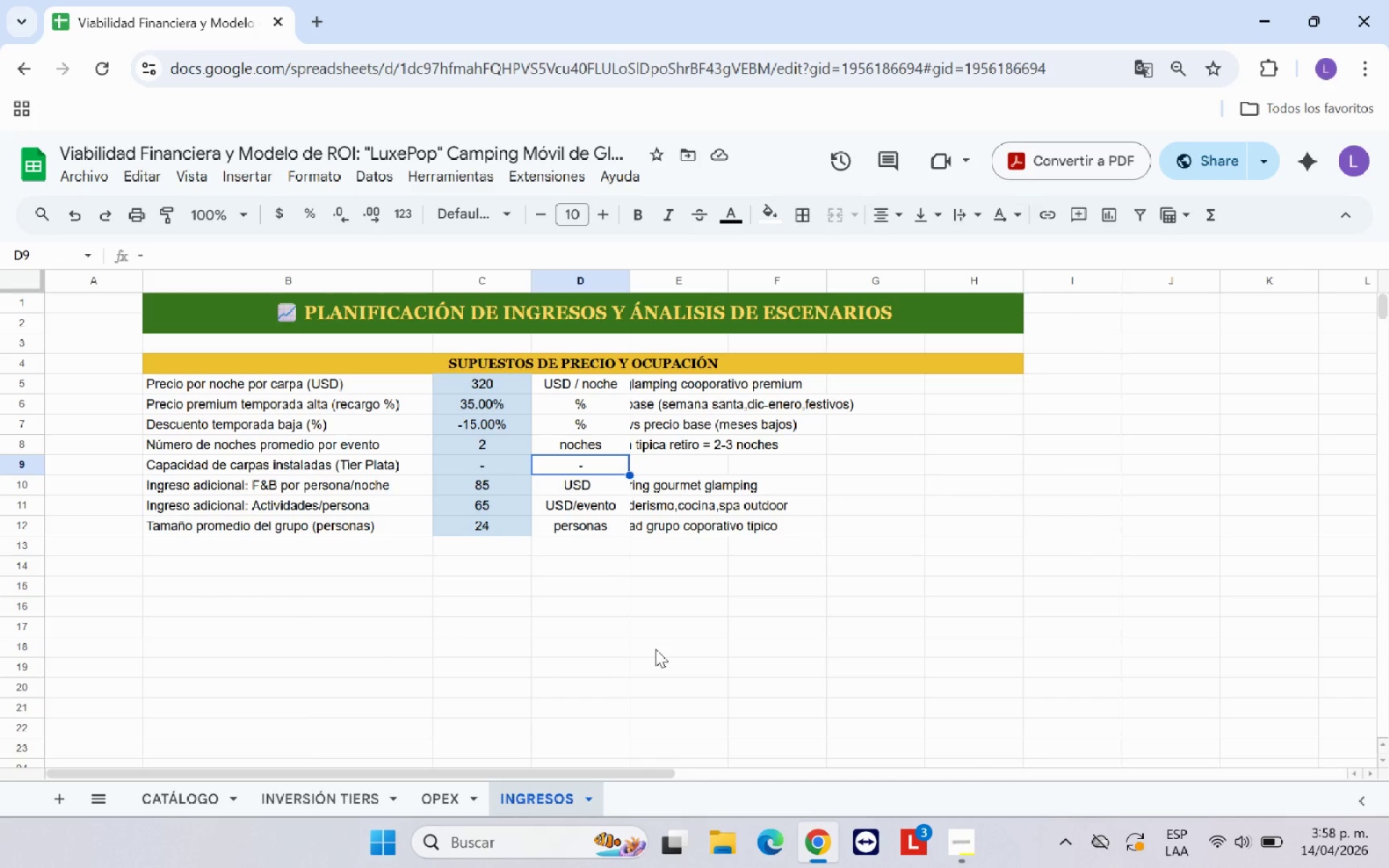 
wait(12.7)
 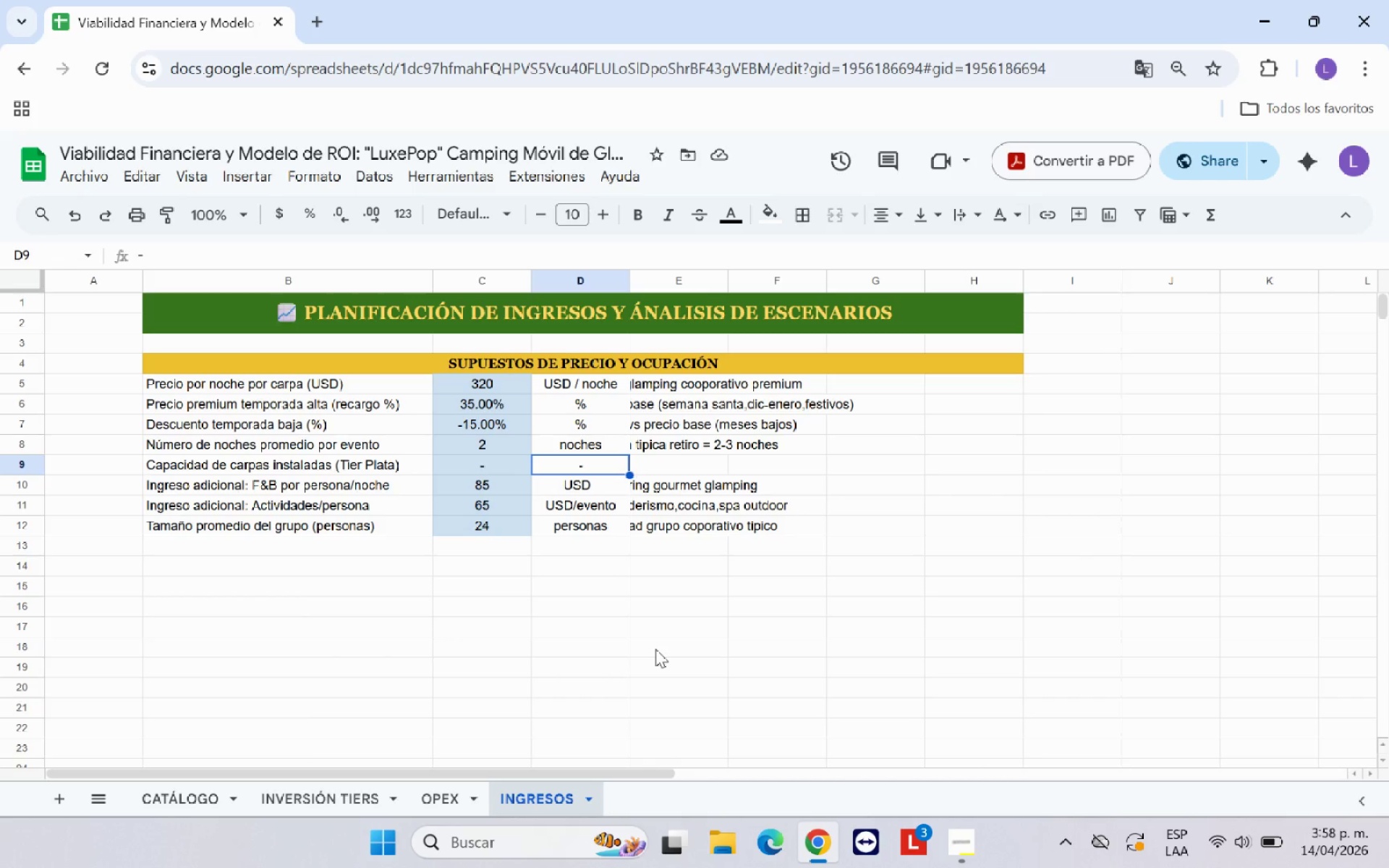 
left_click([497, 462])
 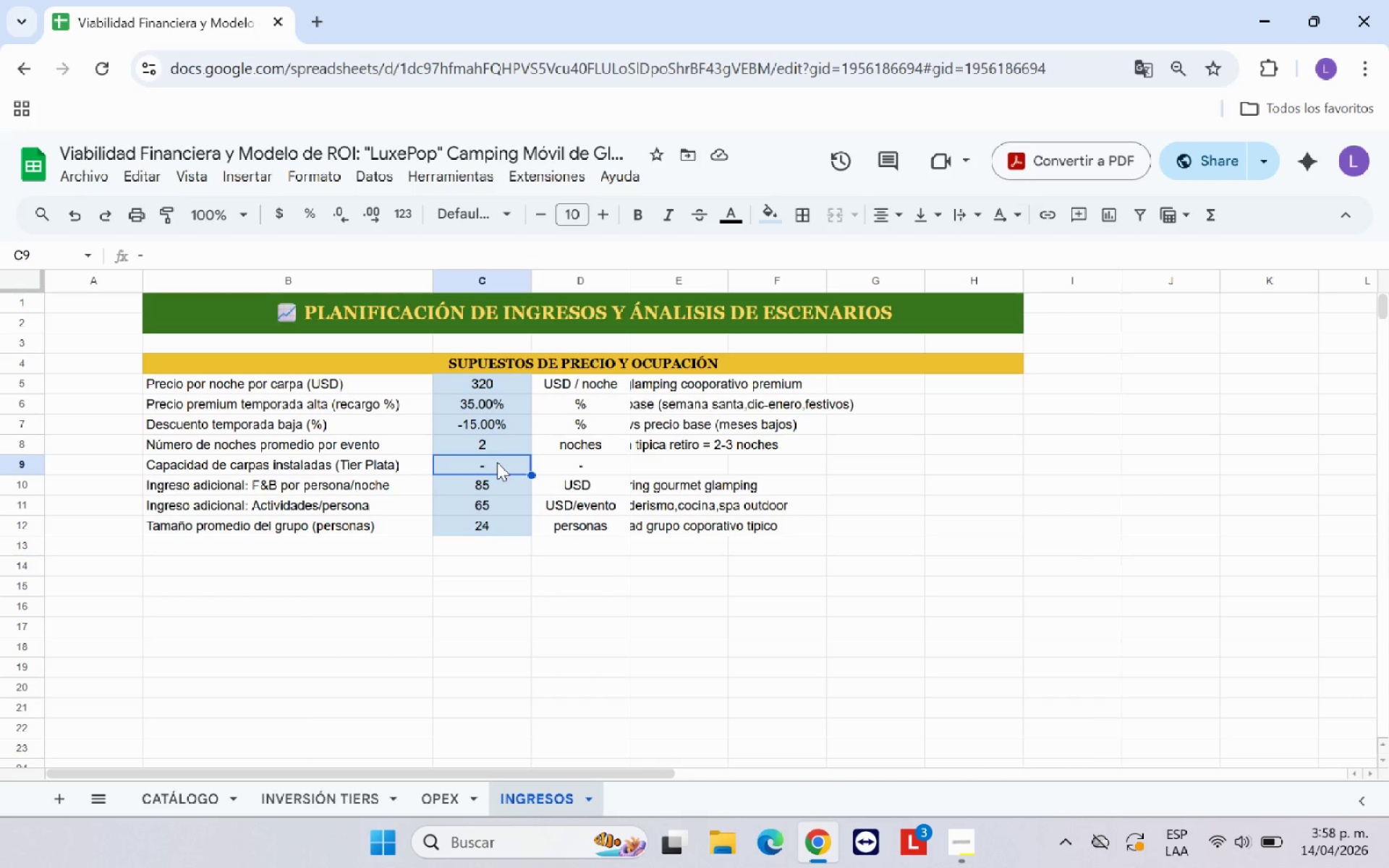 
type(15)
 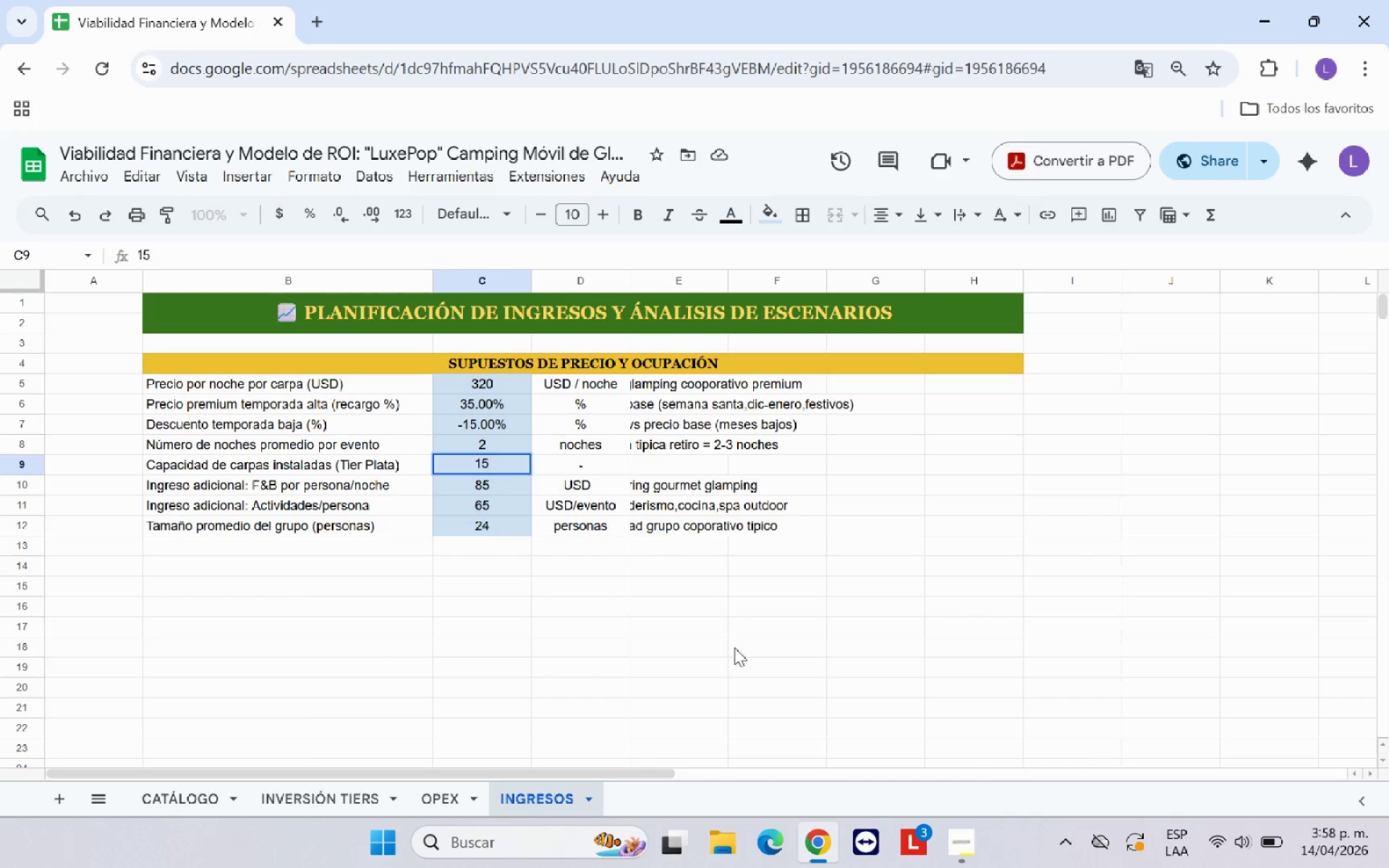 
left_click([737, 658])
 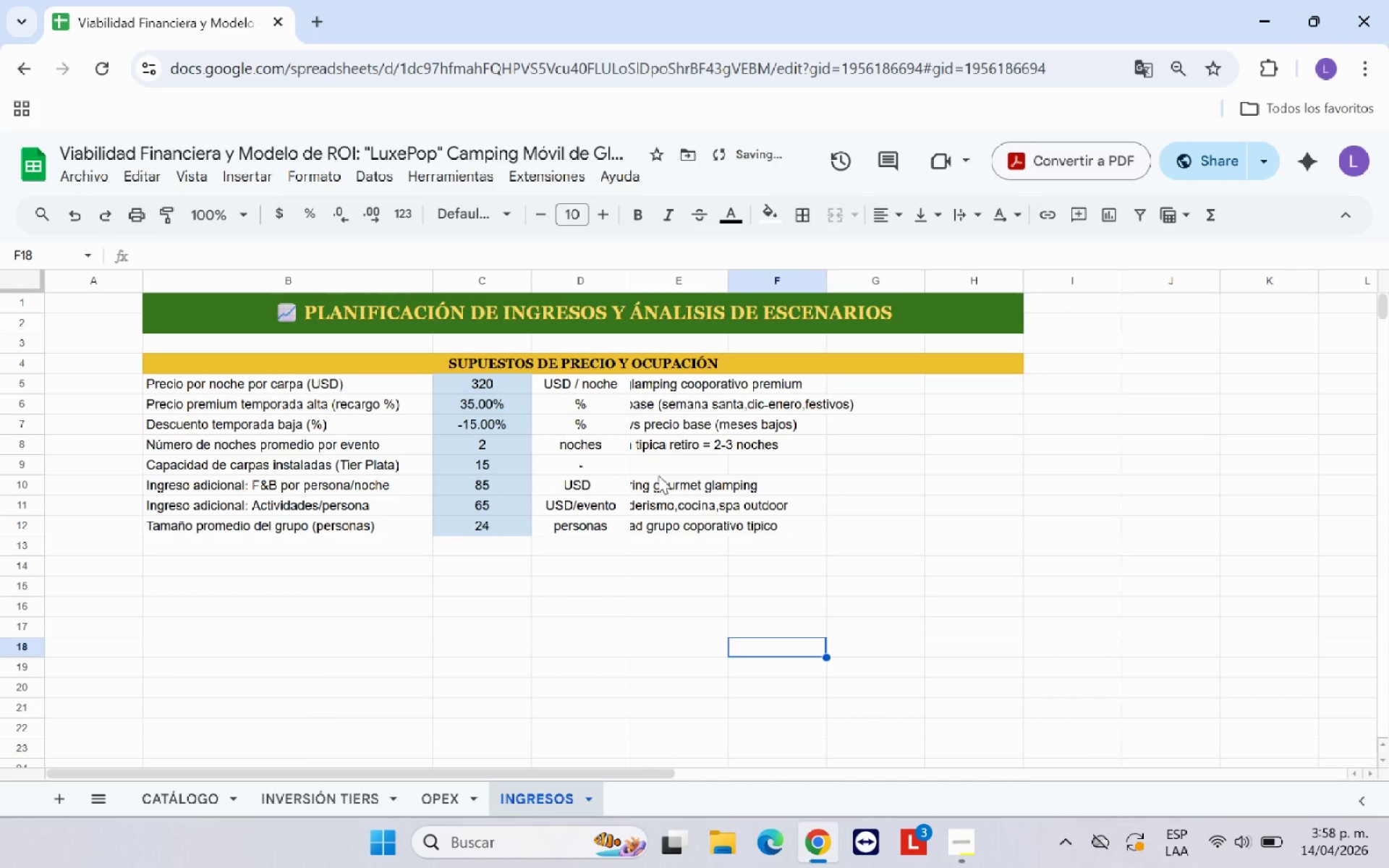 
left_click([666, 463])
 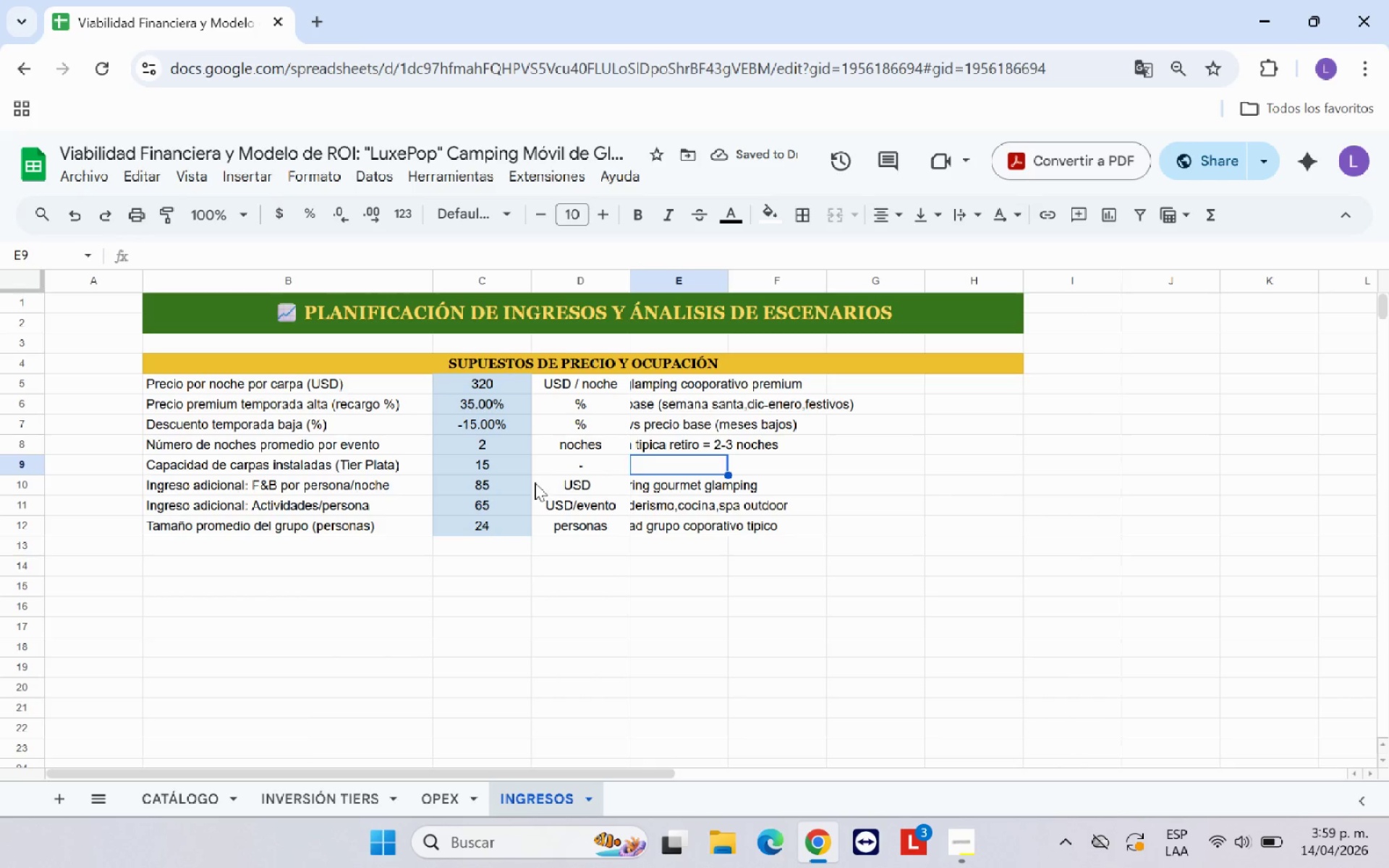 
left_click([506, 464])
 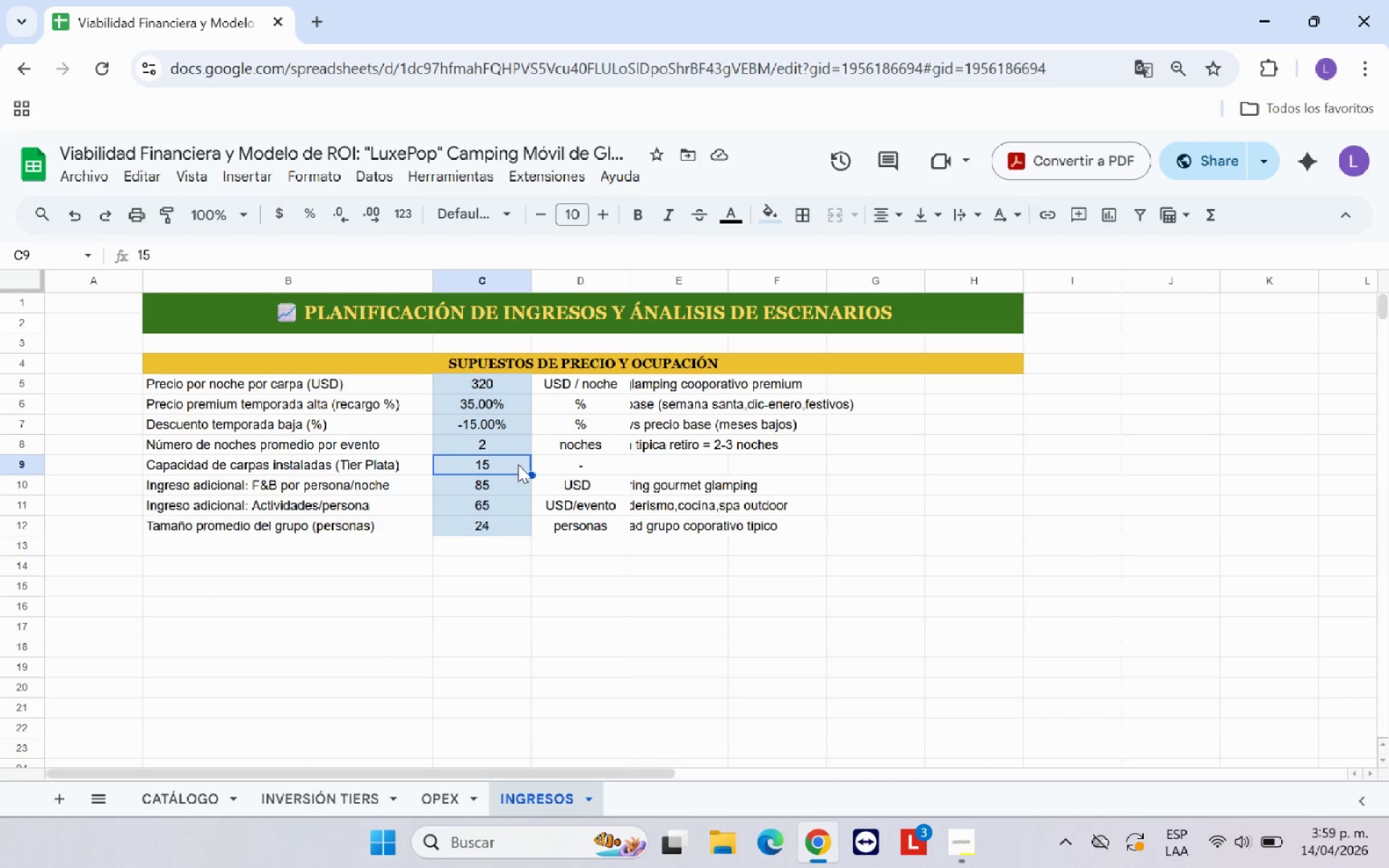 
key(Shift+0)
 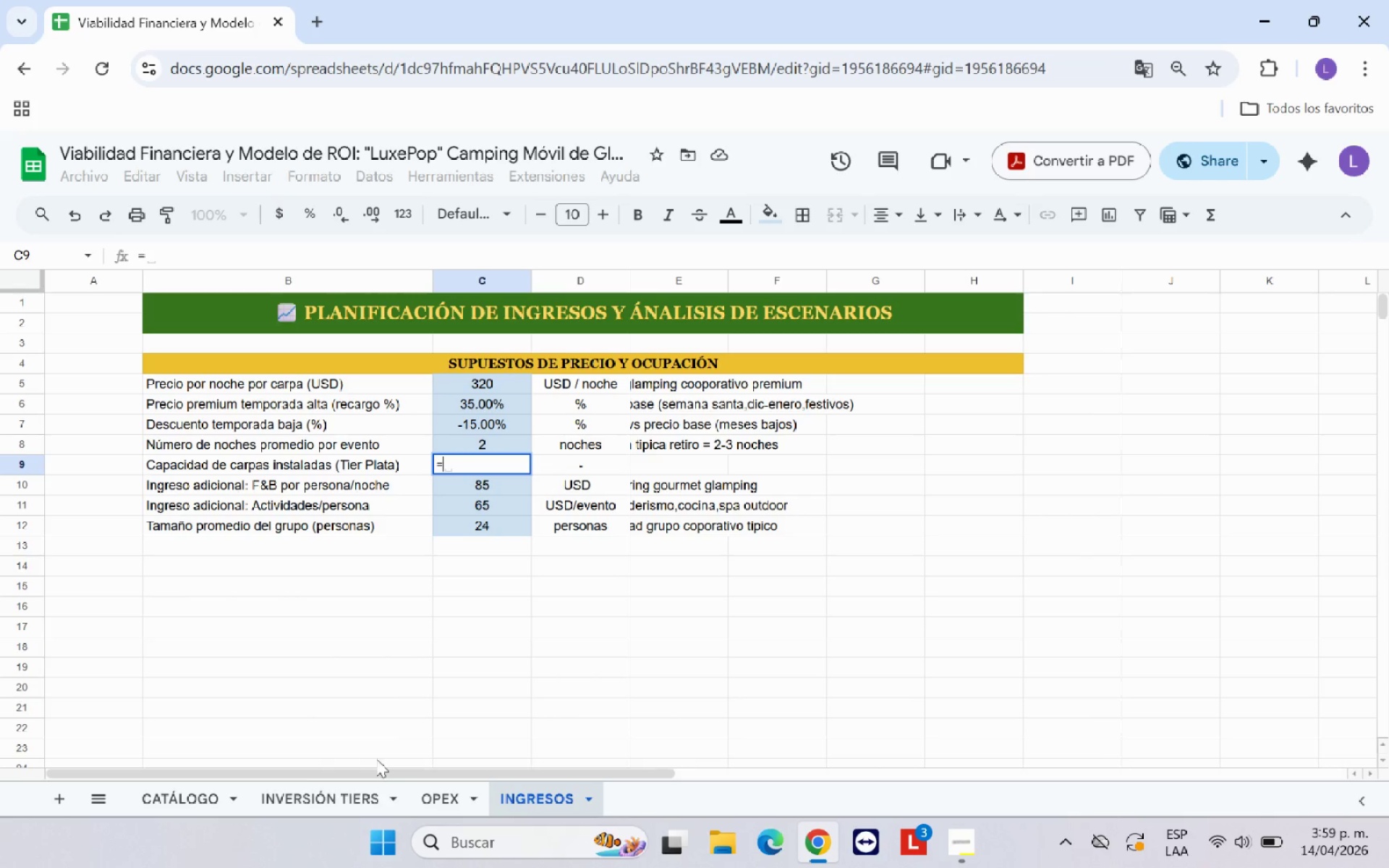 
left_click([344, 801])
 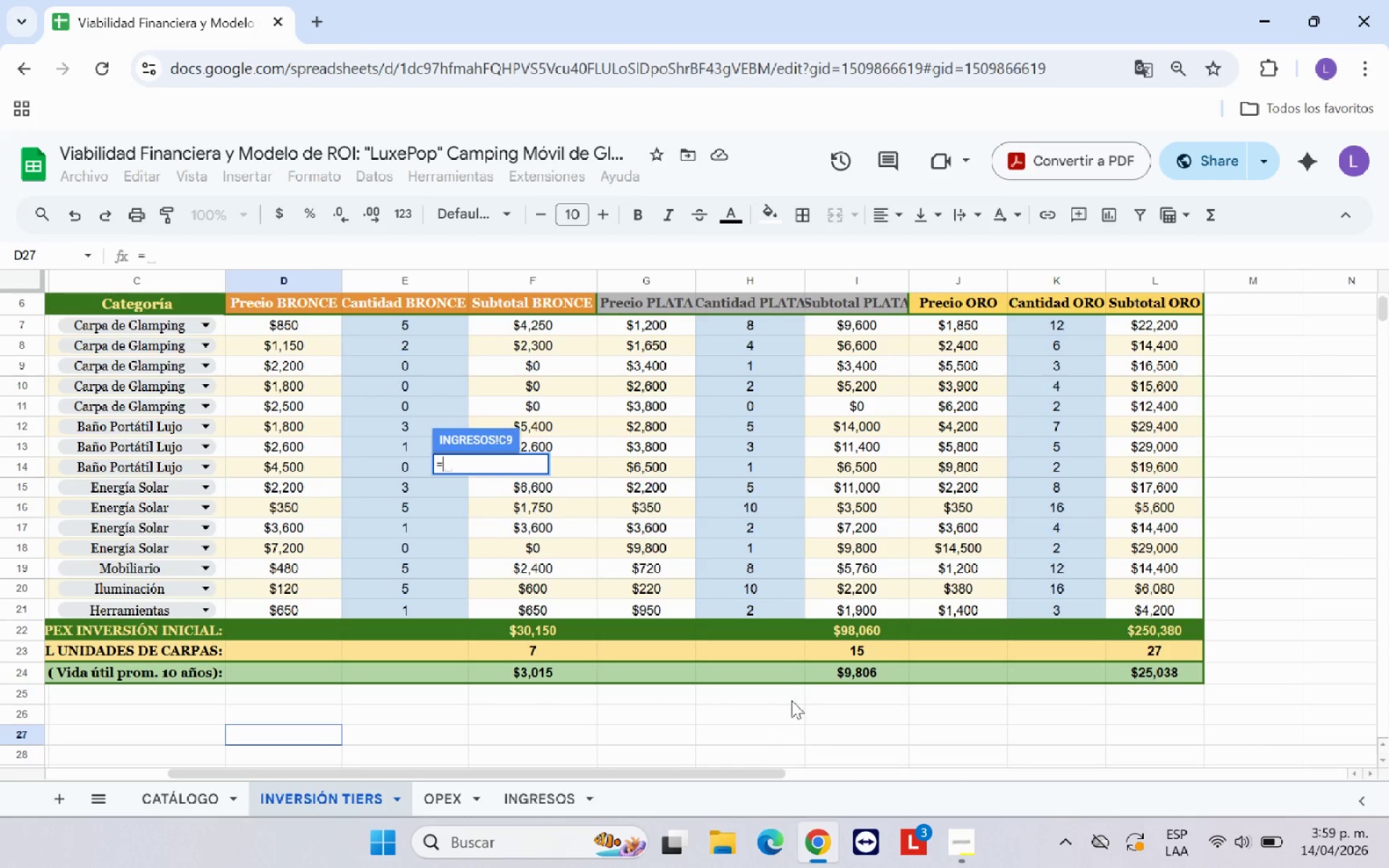 
left_click([865, 647])
 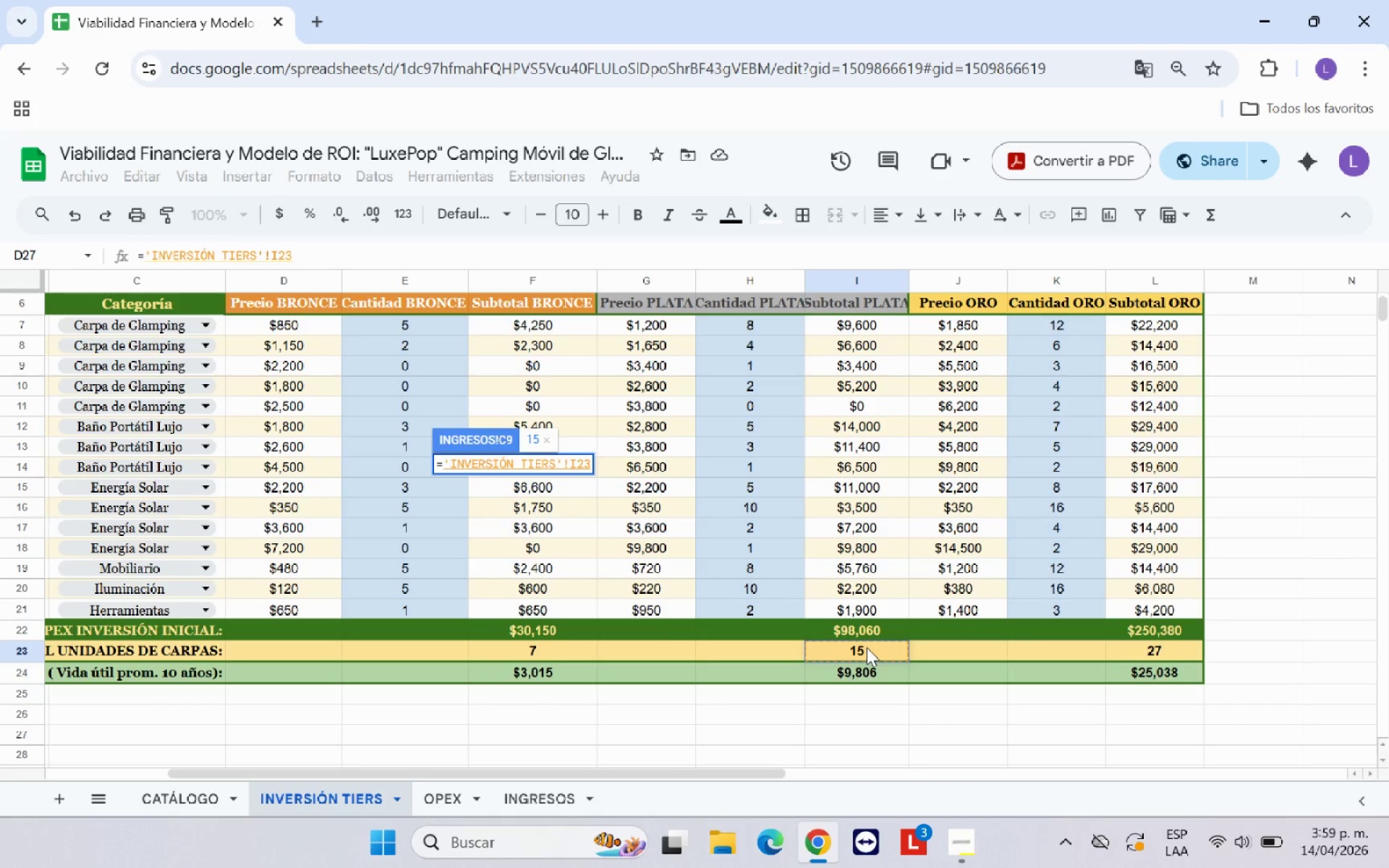 
key(Enter)
 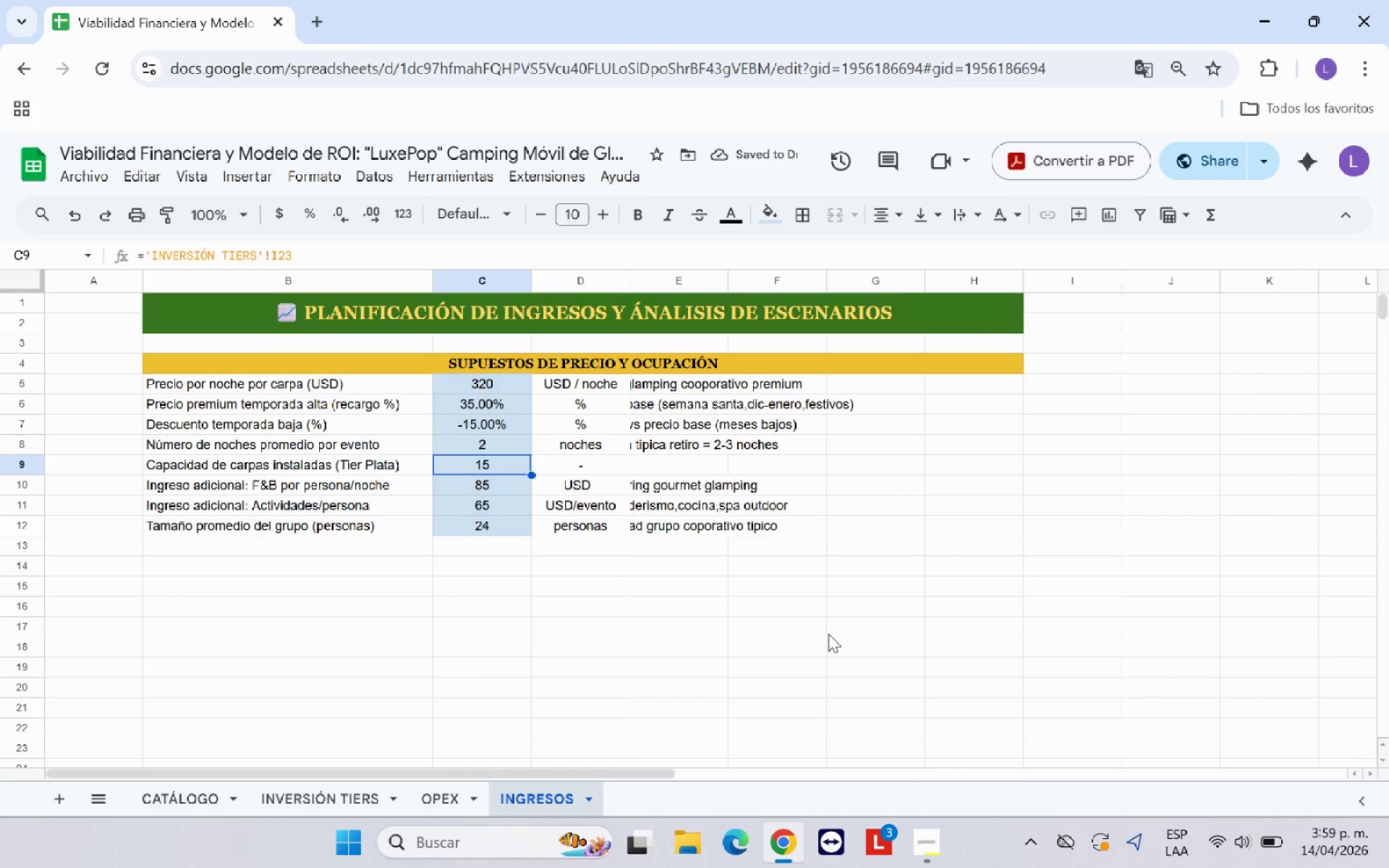 
wait(8.39)
 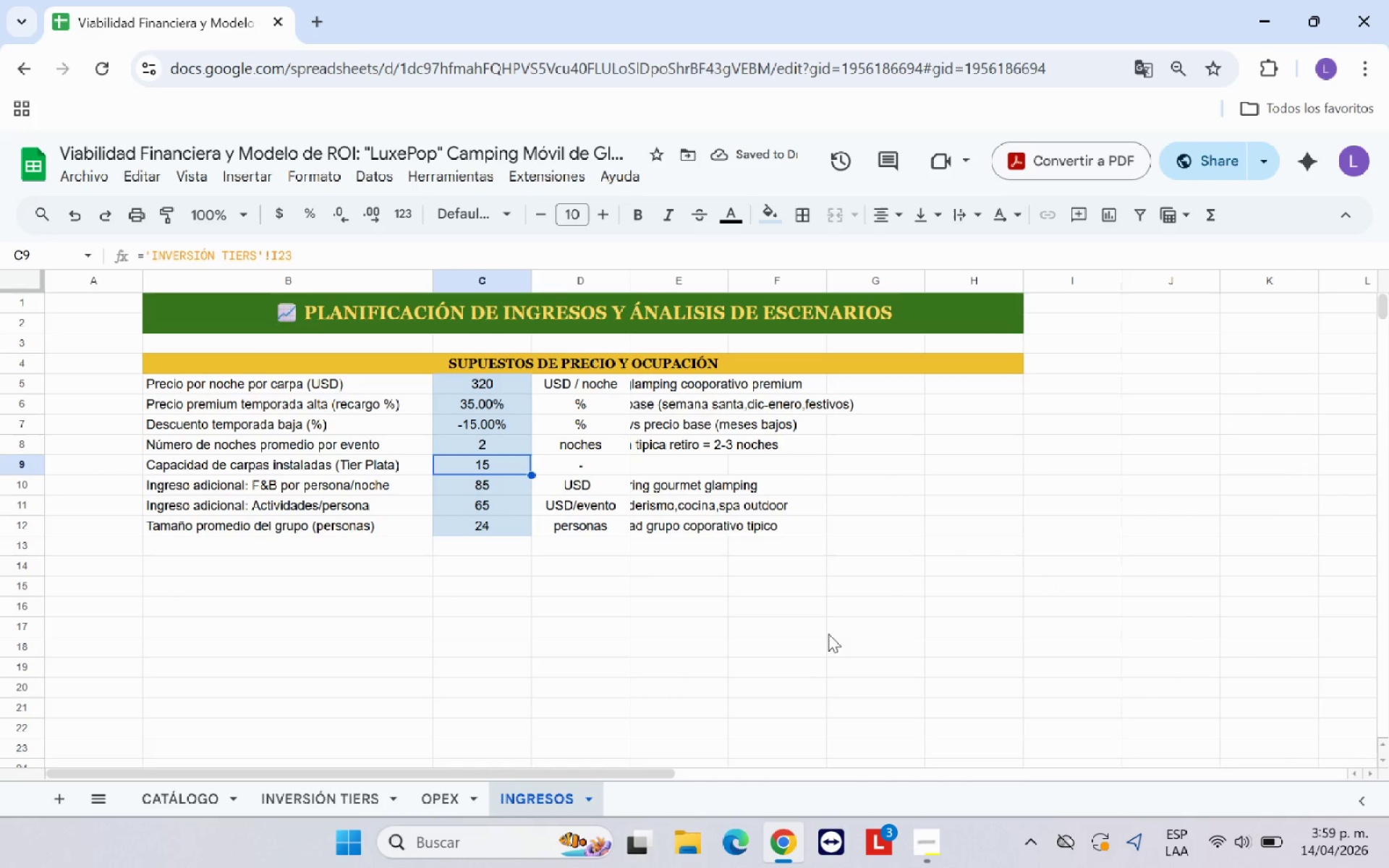 
hold_key(key=ShiftRight, duration=0.86)
 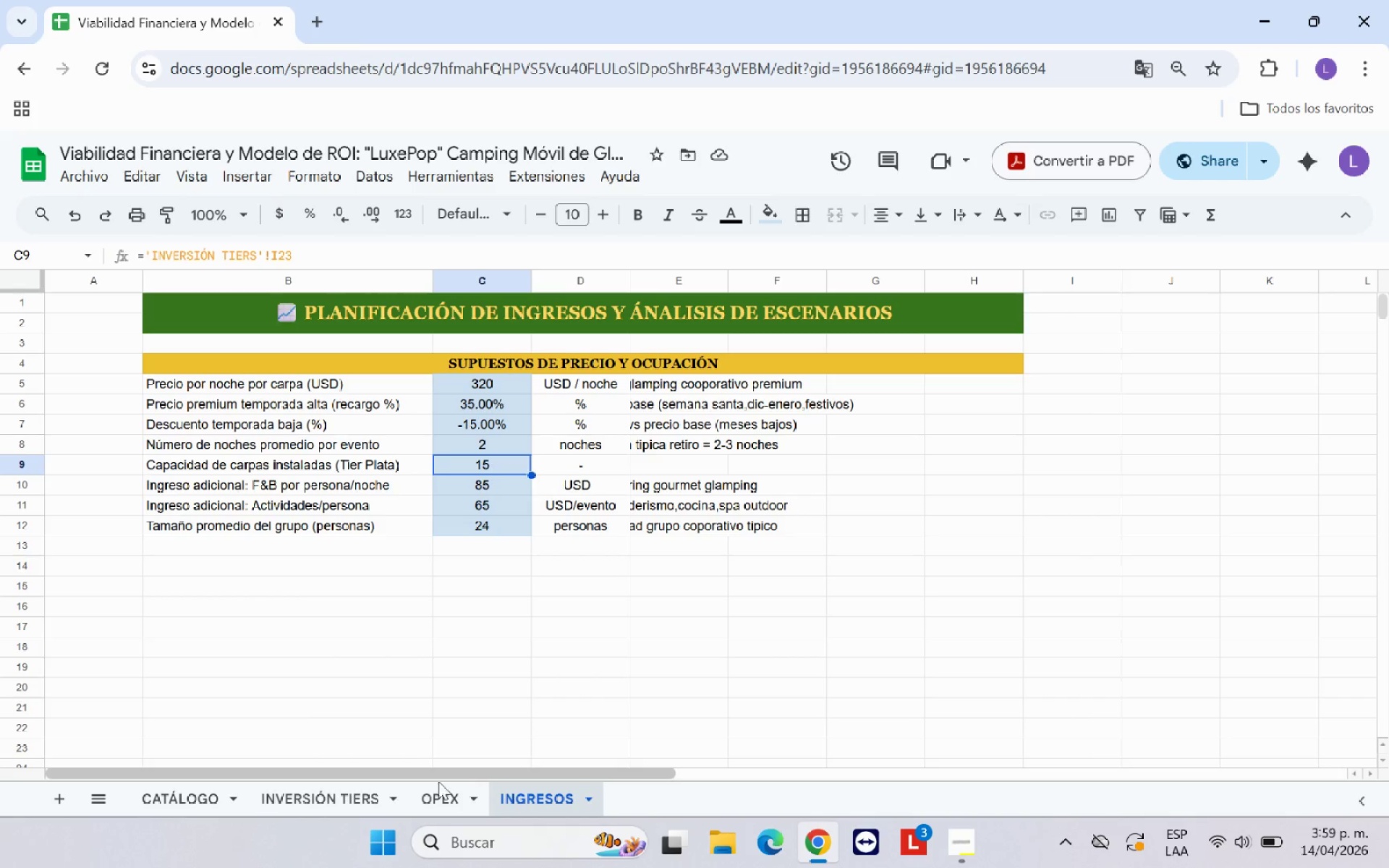 
left_click([370, 793])
 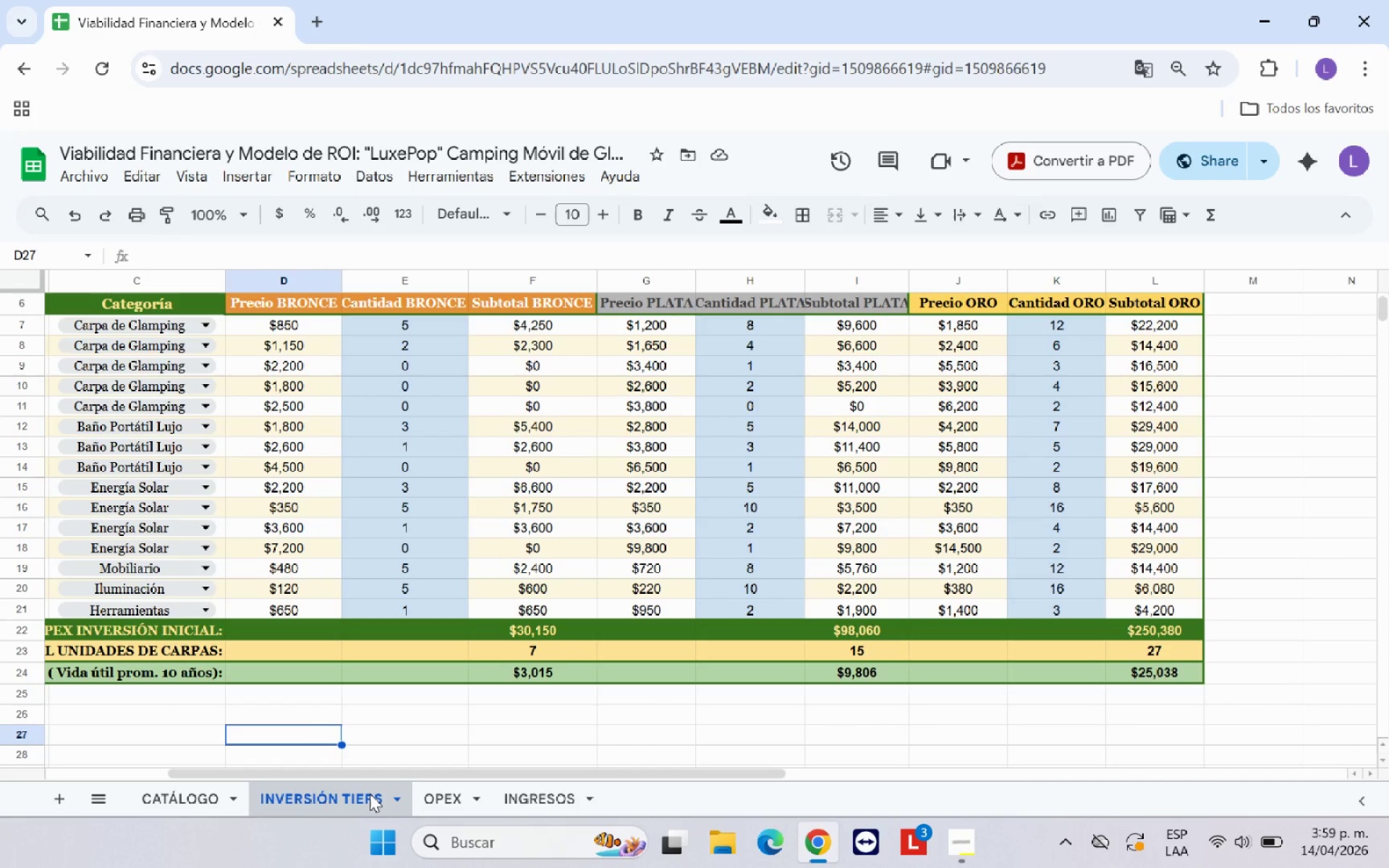 
wait(12.16)
 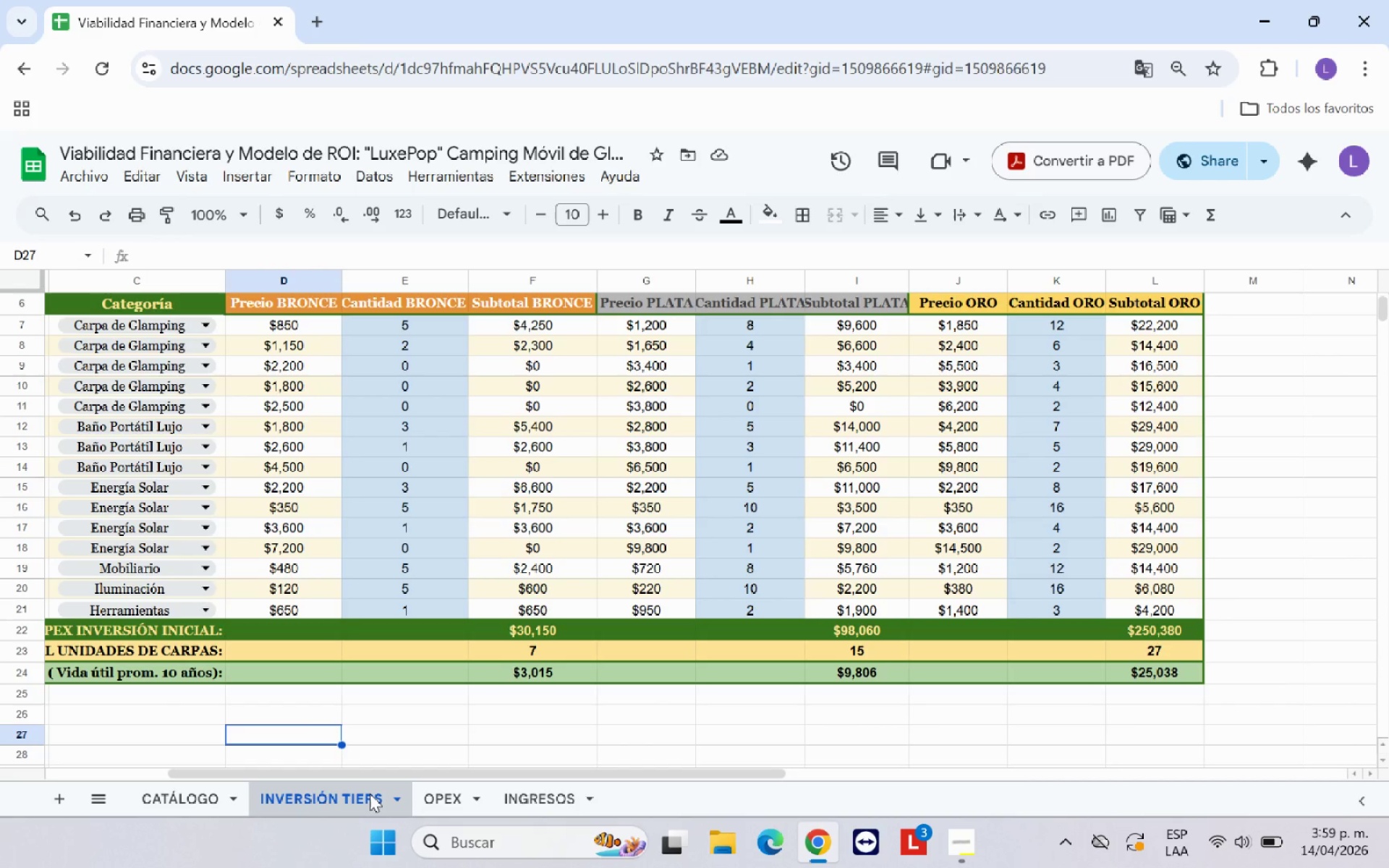 
left_click_drag(start_coordinate=[530, 770], to_coordinate=[506, 791])
 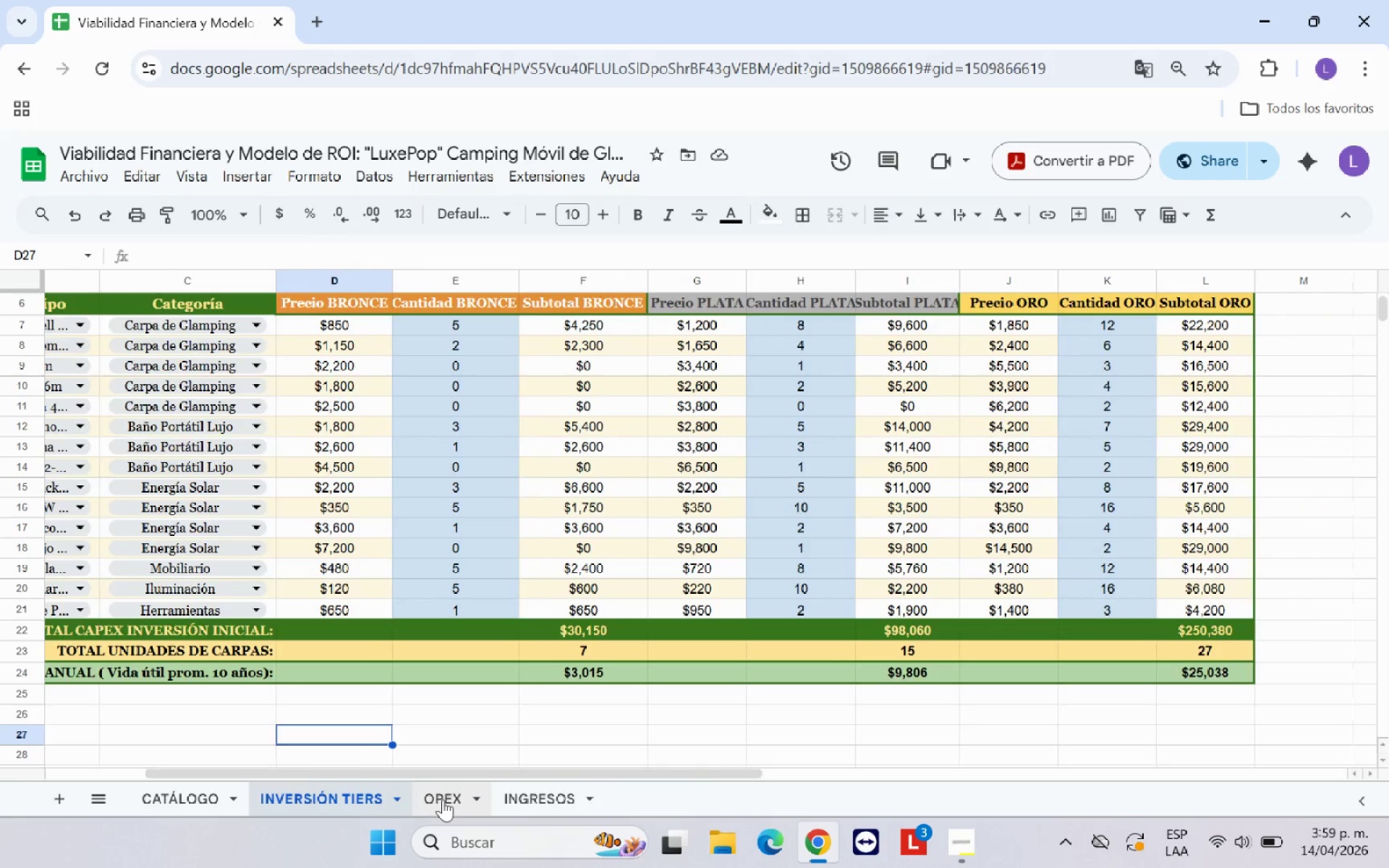 
left_click([443, 799])
 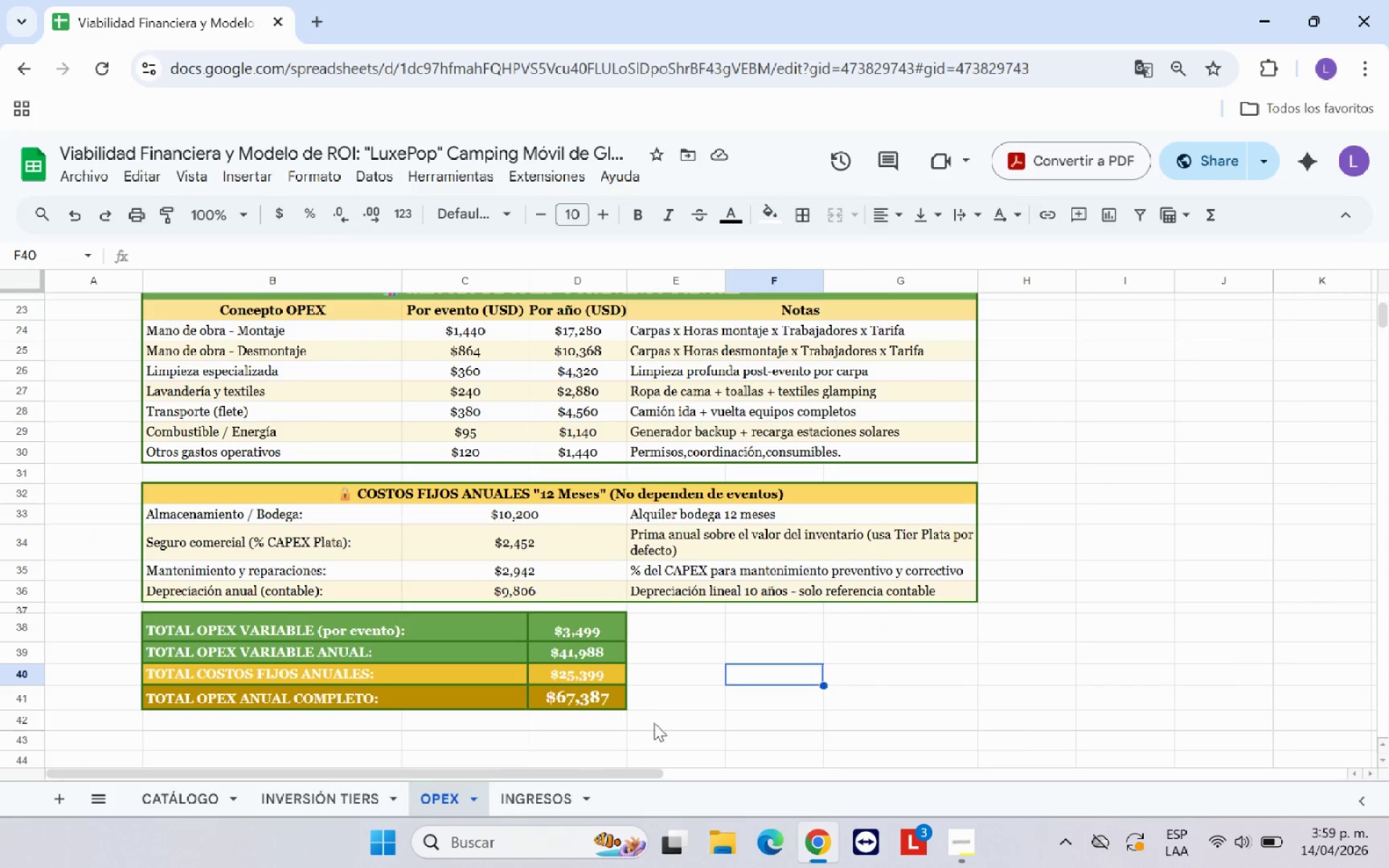 
scroll: coordinate [719, 689], scroll_direction: up, amount: 1.0
 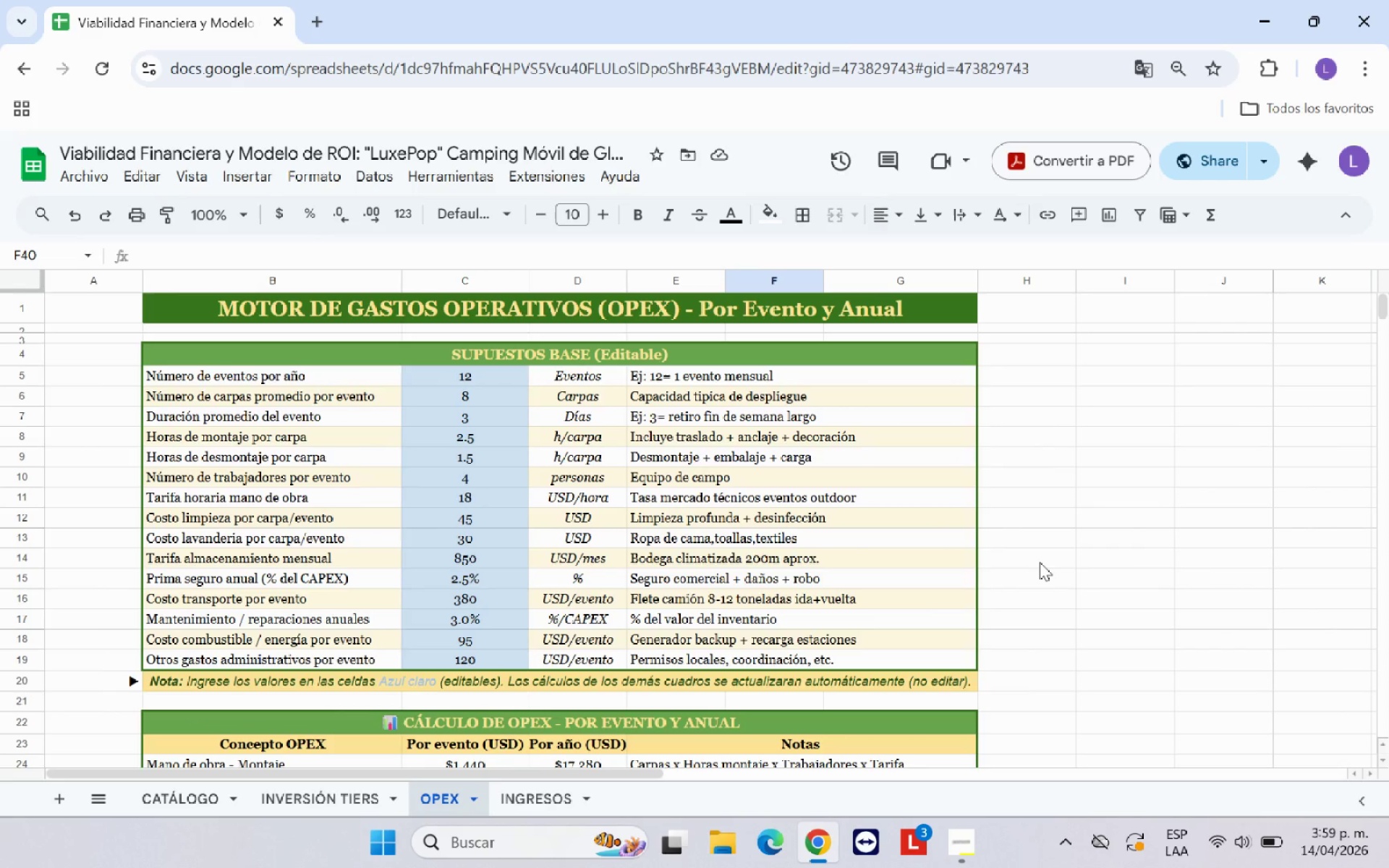 
wait(7.72)
 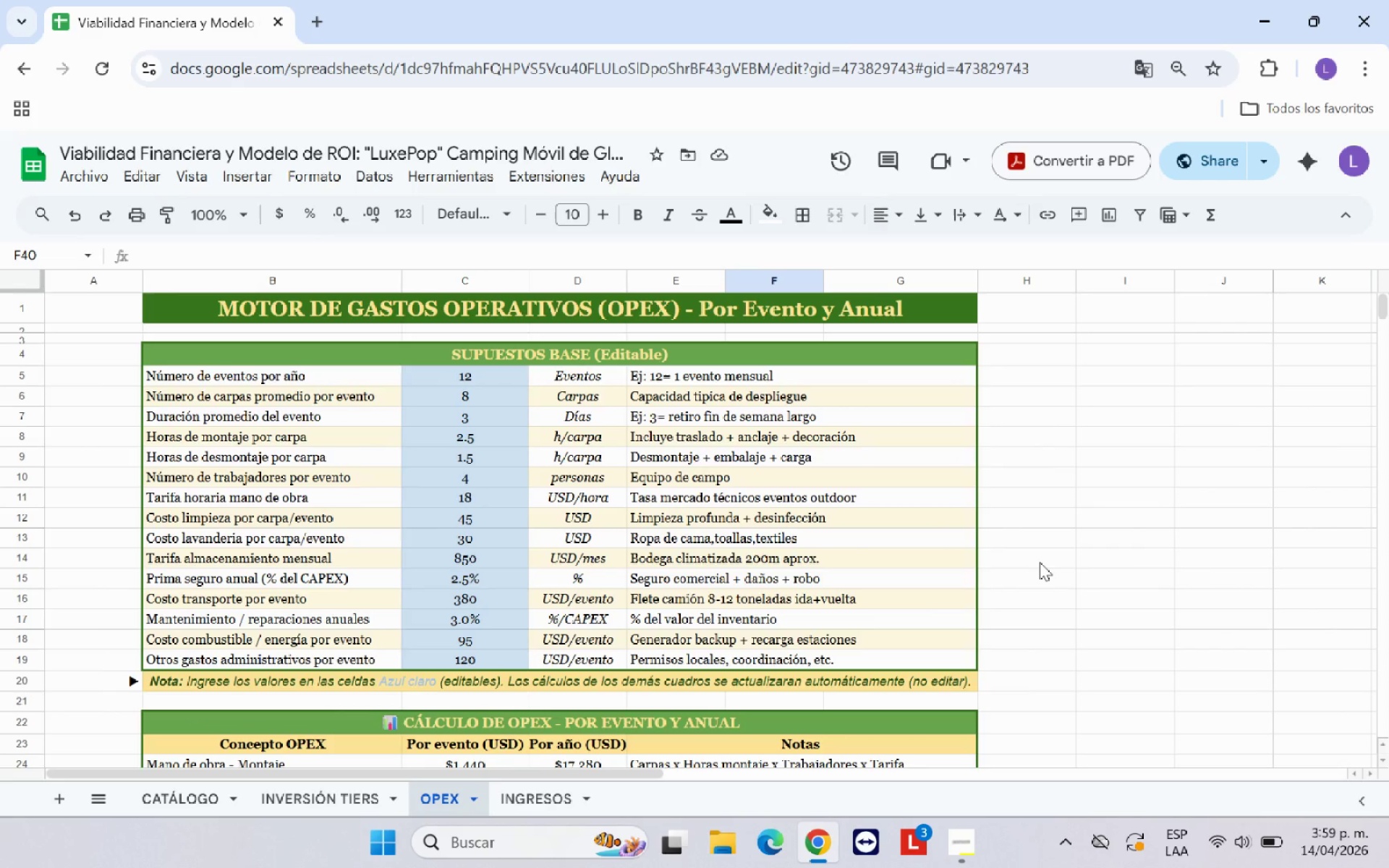 
scroll: coordinate [1014, 488], scroll_direction: down, amount: 3.0
 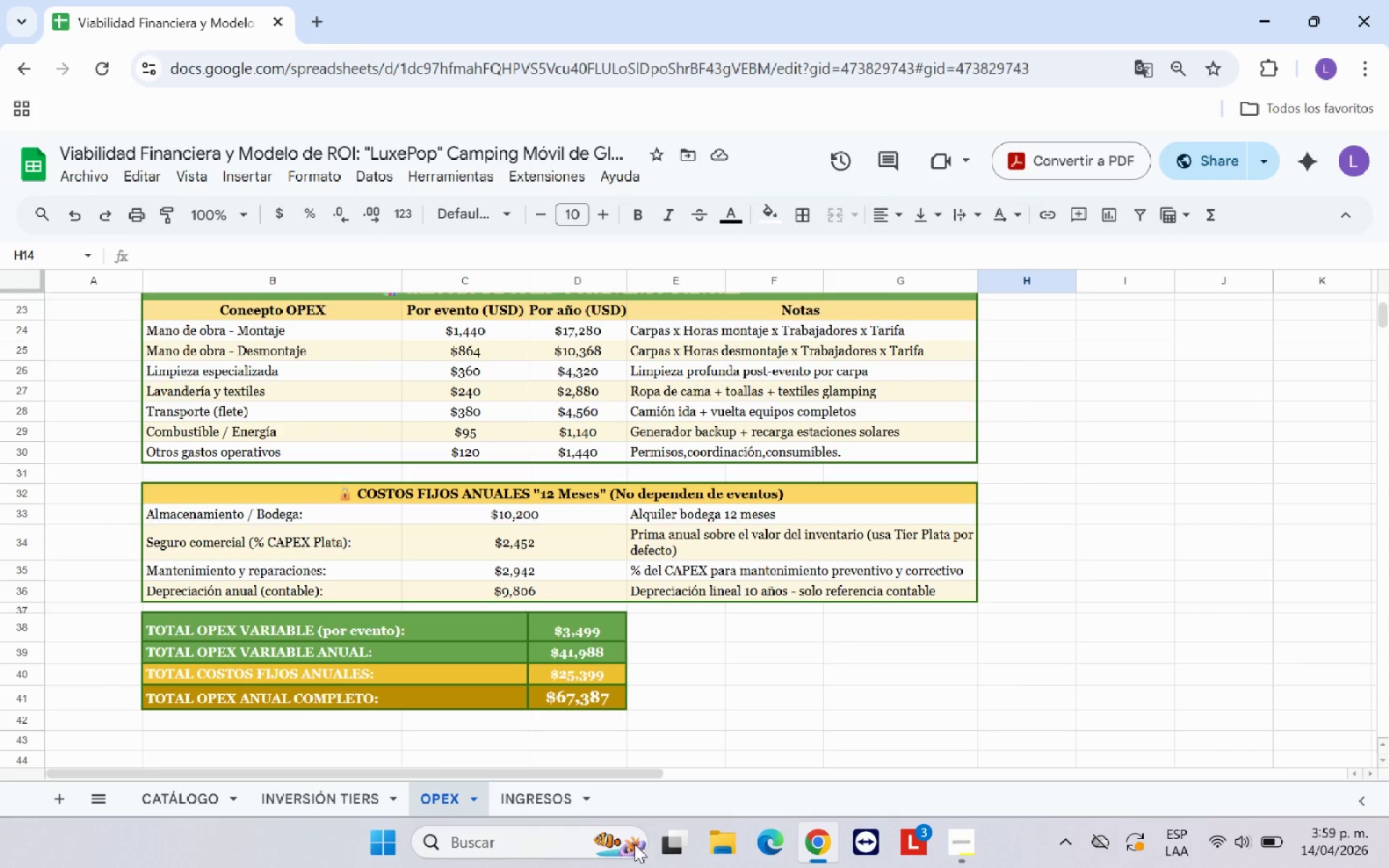 
left_click([545, 794])
 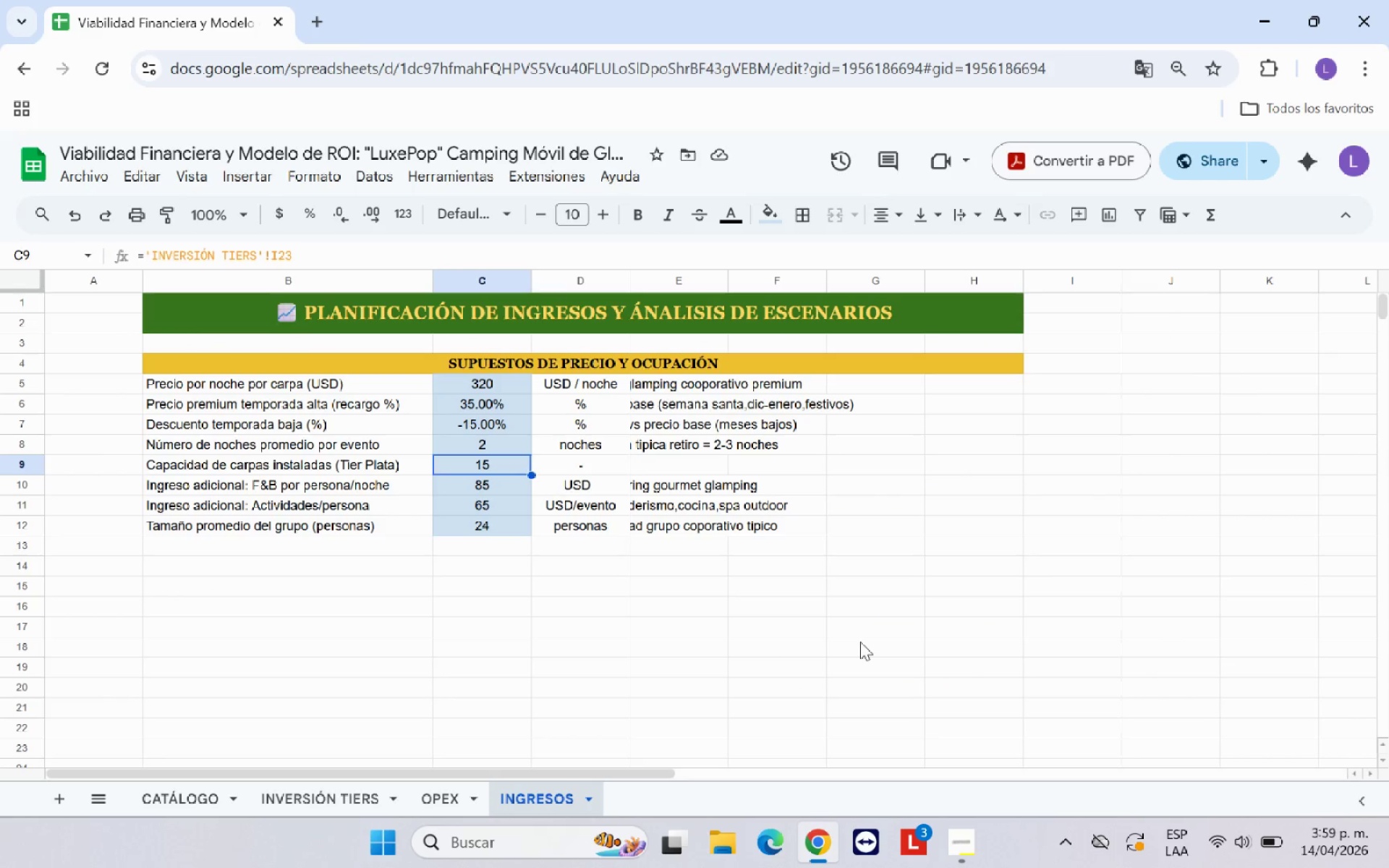 
scroll: coordinate [862, 639], scroll_direction: up, amount: 1.0
 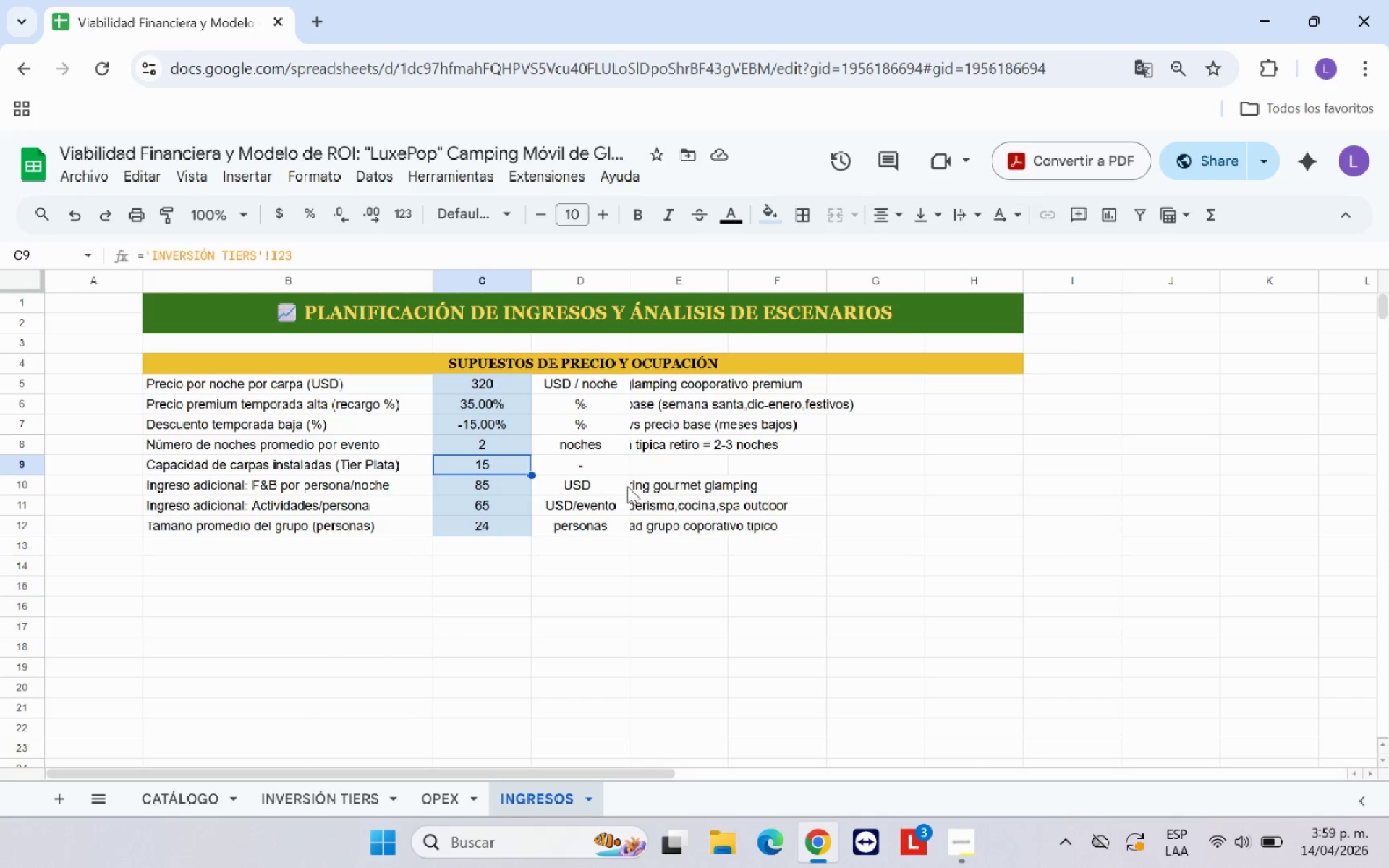 
left_click([509, 538])
 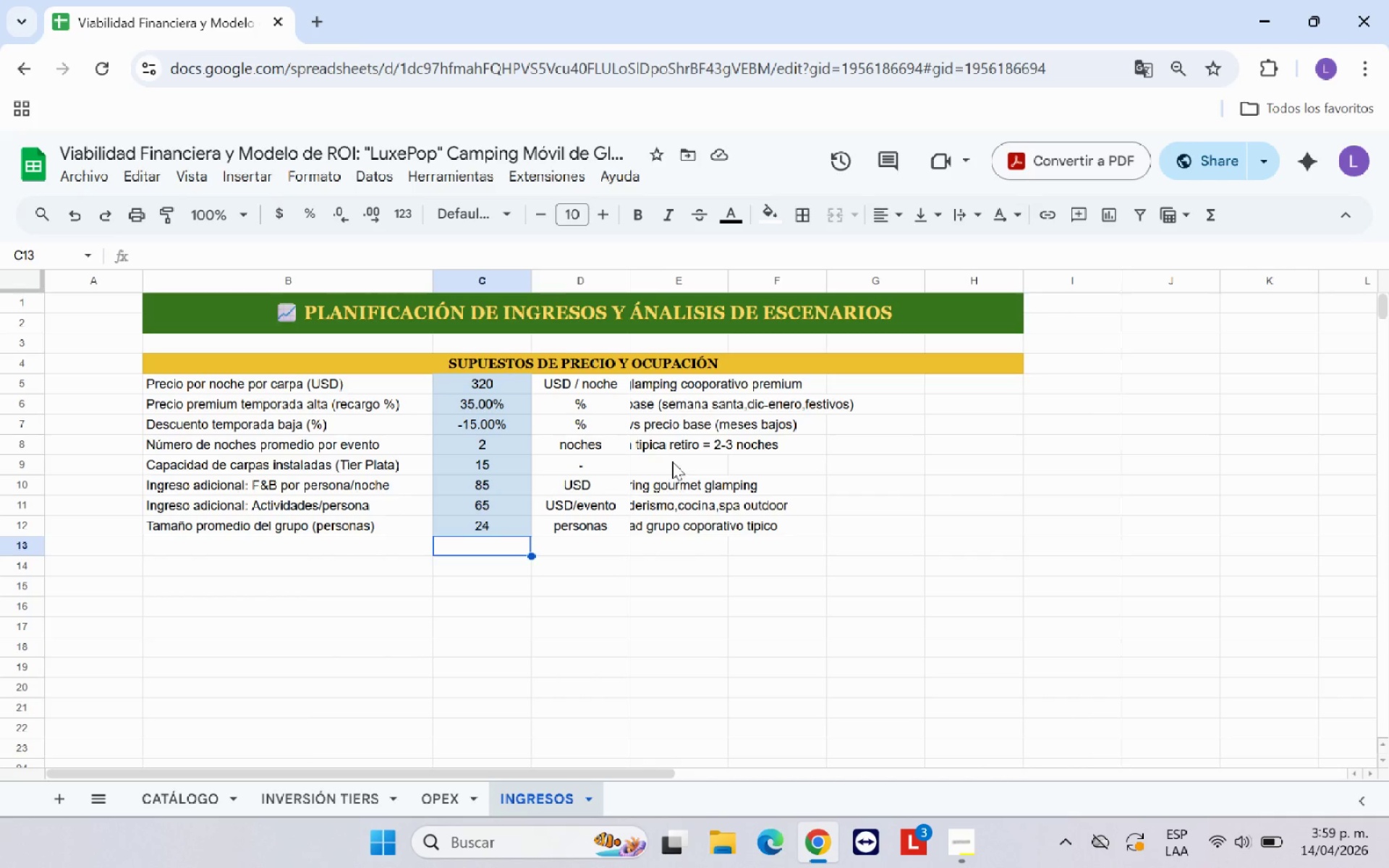 
left_click([672, 461])
 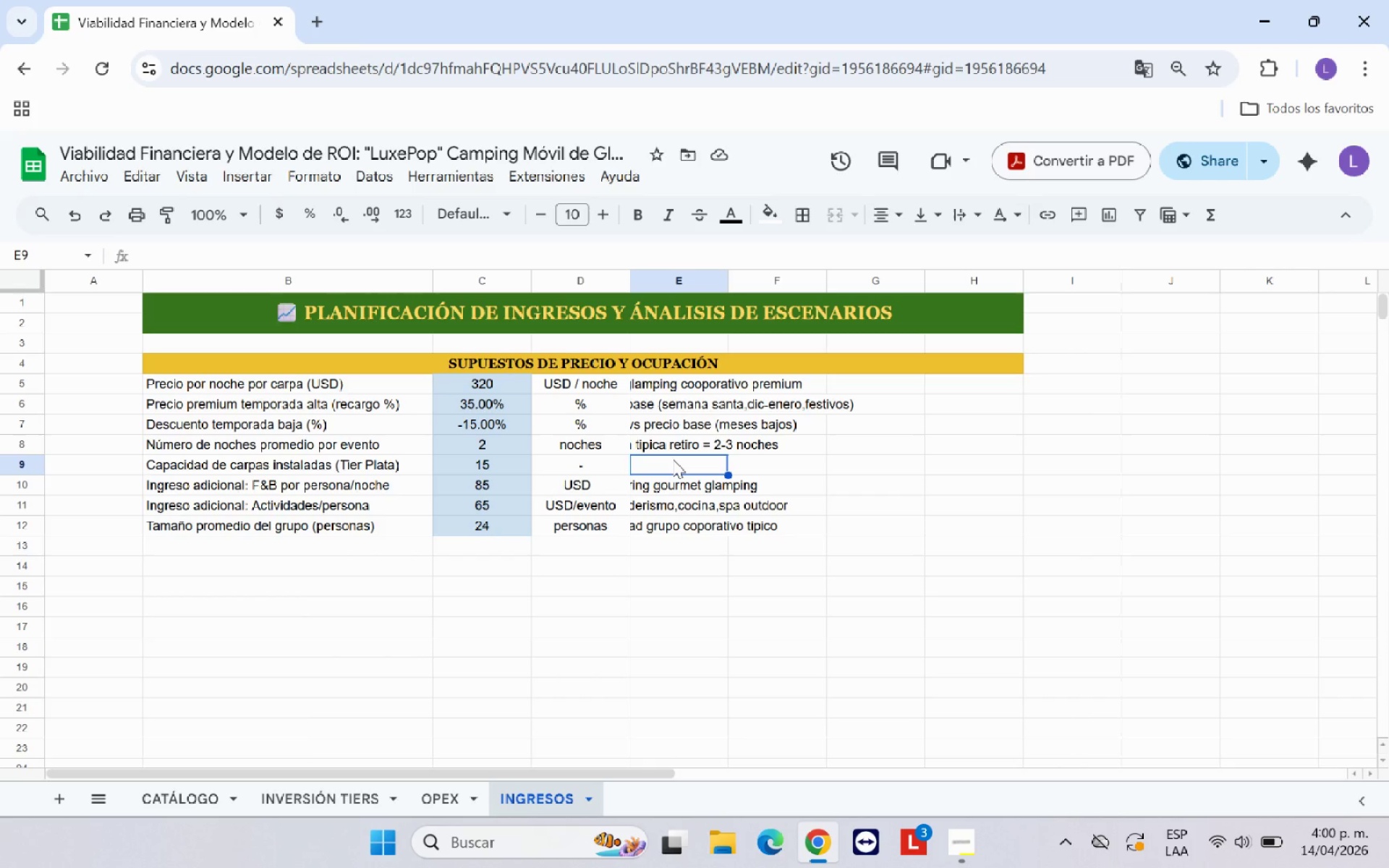 
wait(5.19)
 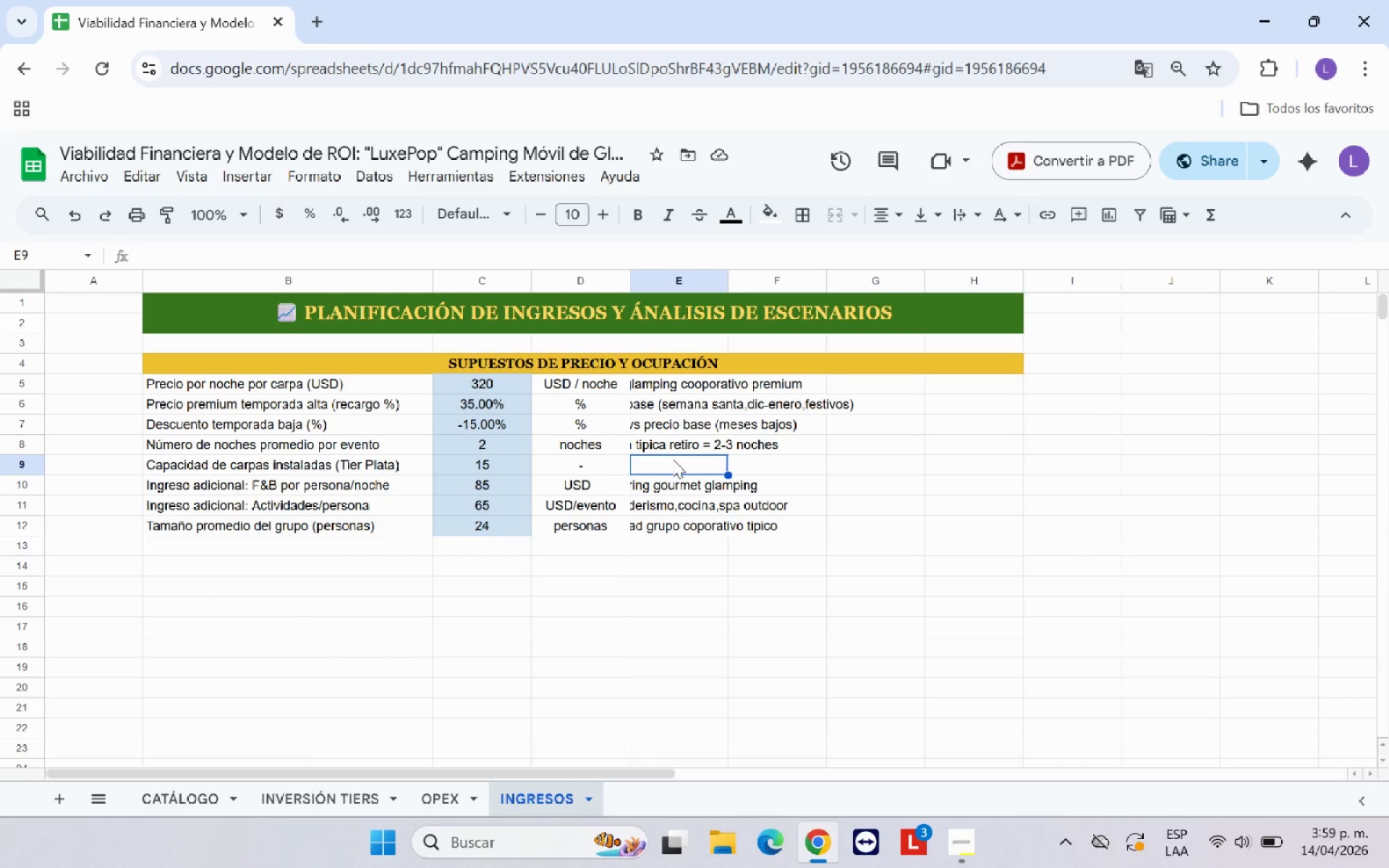 
type(Obtenido autom;ticamente de )
key(Backspace)
type(l modu)
key(Backspace)
key(Backspace)
key(Backspace)
type(dulo de Tiers *Pr)
key(Backspace)
type(esta`a )
key(Backspace)
key(Backspace)
key(Backspace)
key(Backspace)
key(Backspace)
key(Backspace)
type(inversio)
key(Backspace)
type(o;n tiers)
 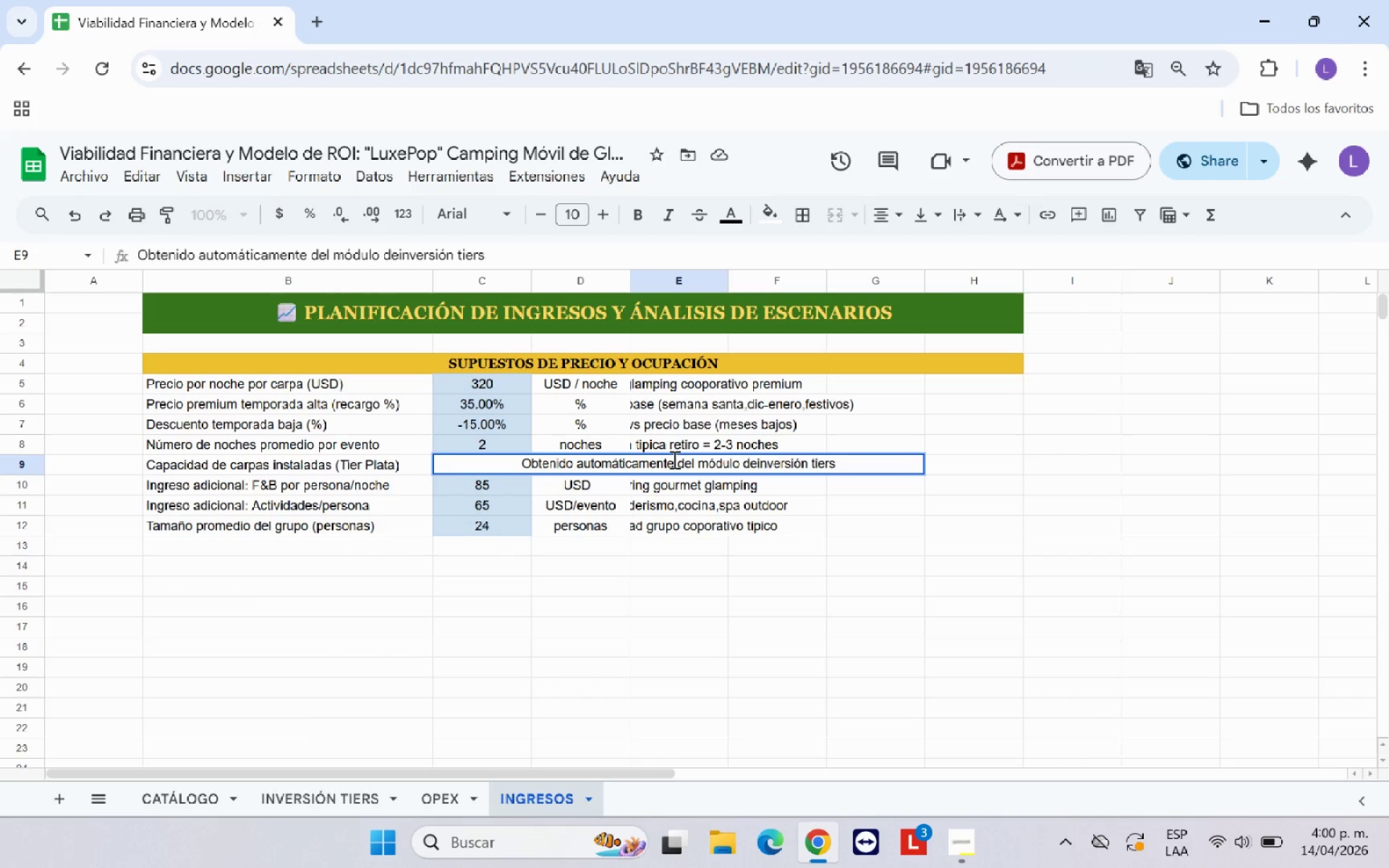 
key(Enter)
 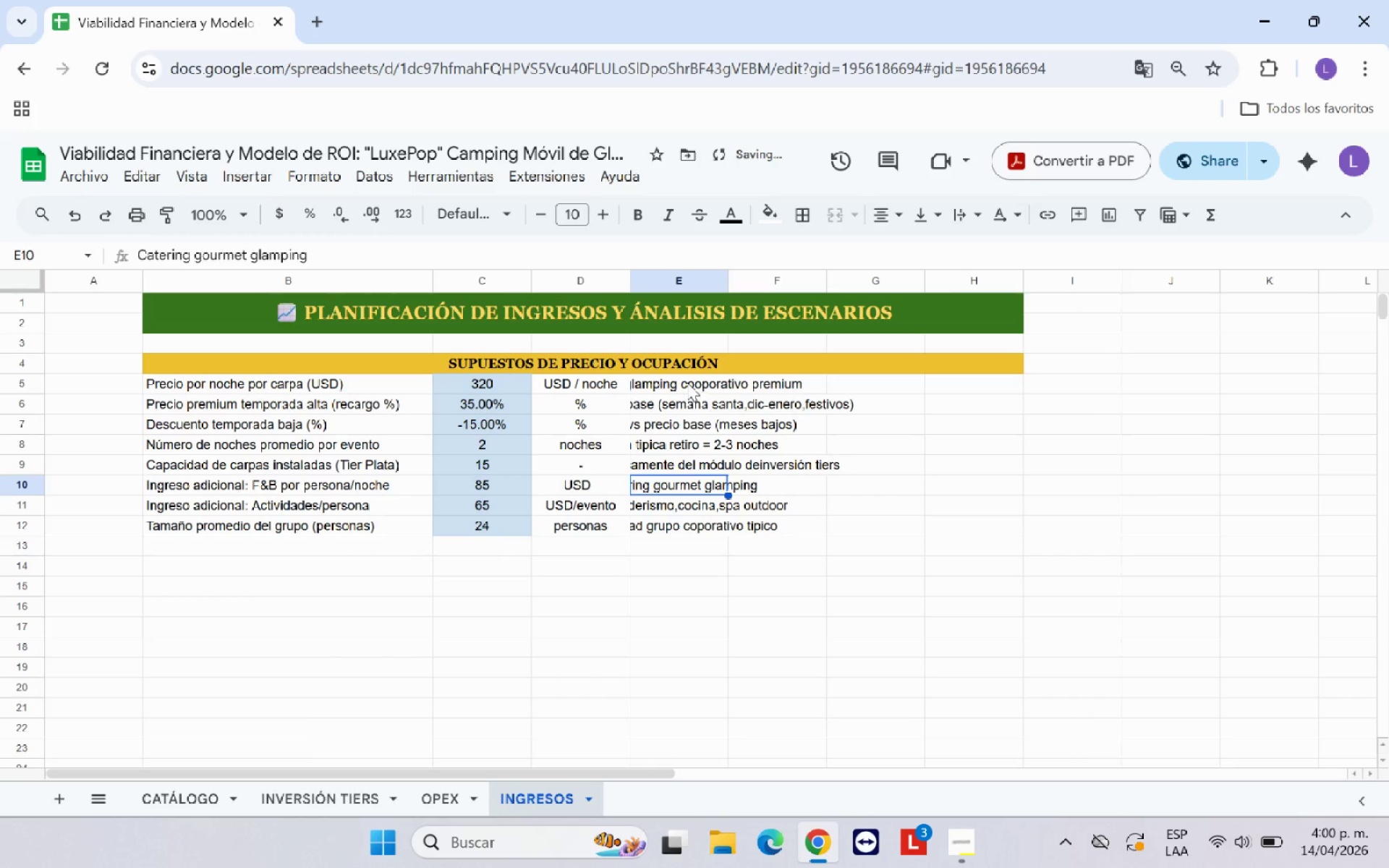 
left_click_drag(start_coordinate=[684, 382], to_coordinate=[951, 387])
 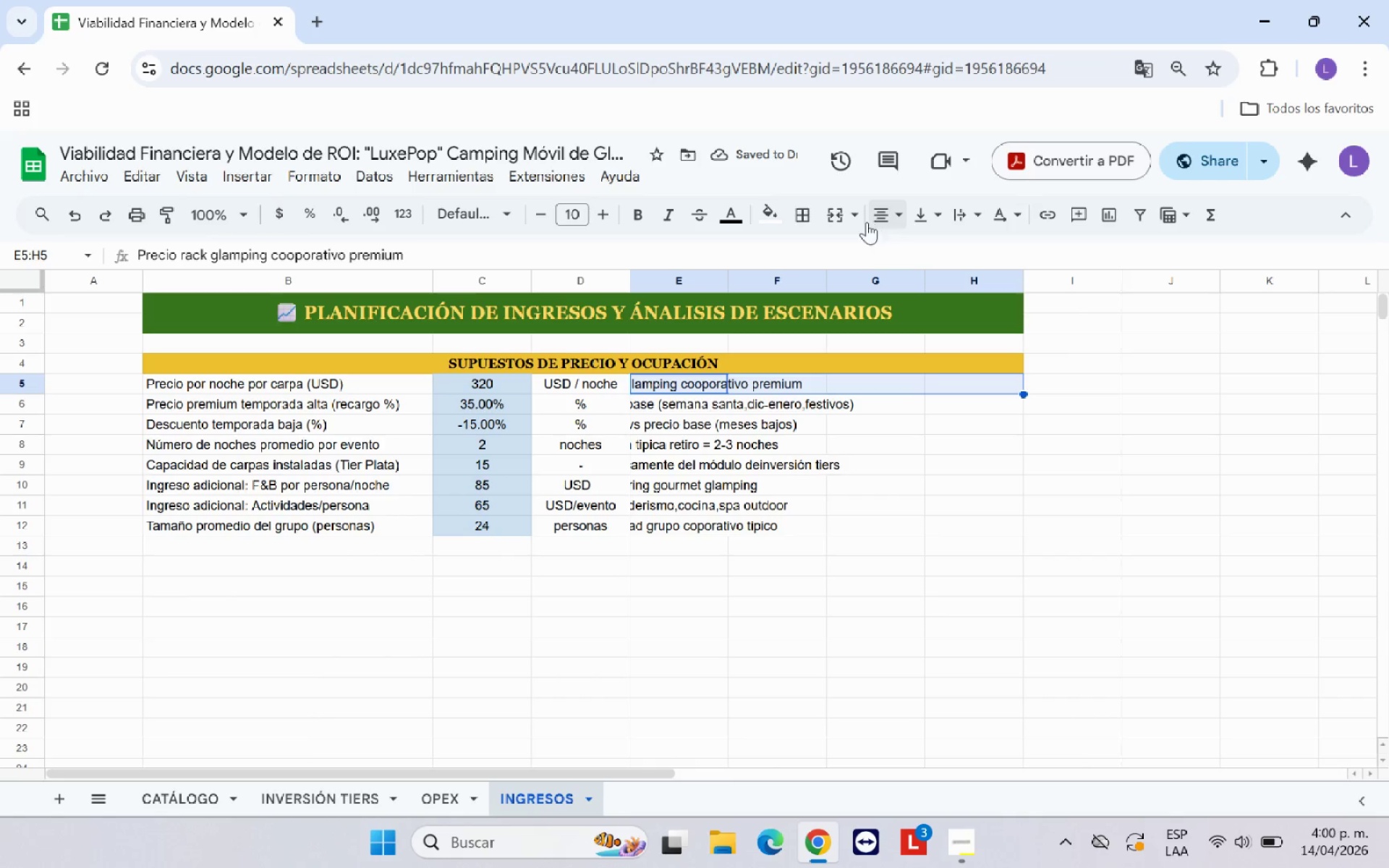 
left_click([840, 217])
 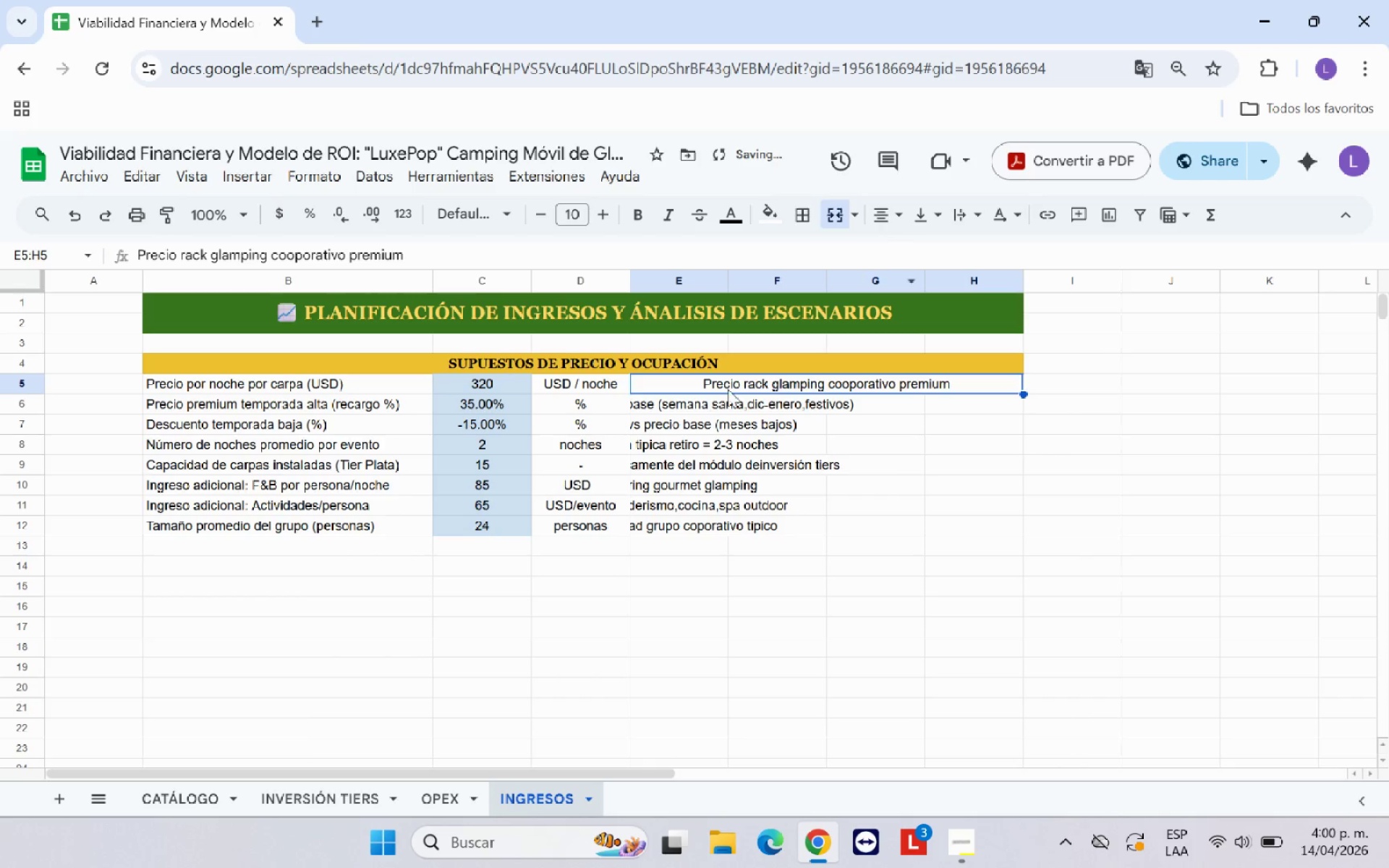 
left_click_drag(start_coordinate=[770, 389], to_coordinate=[773, 519])
 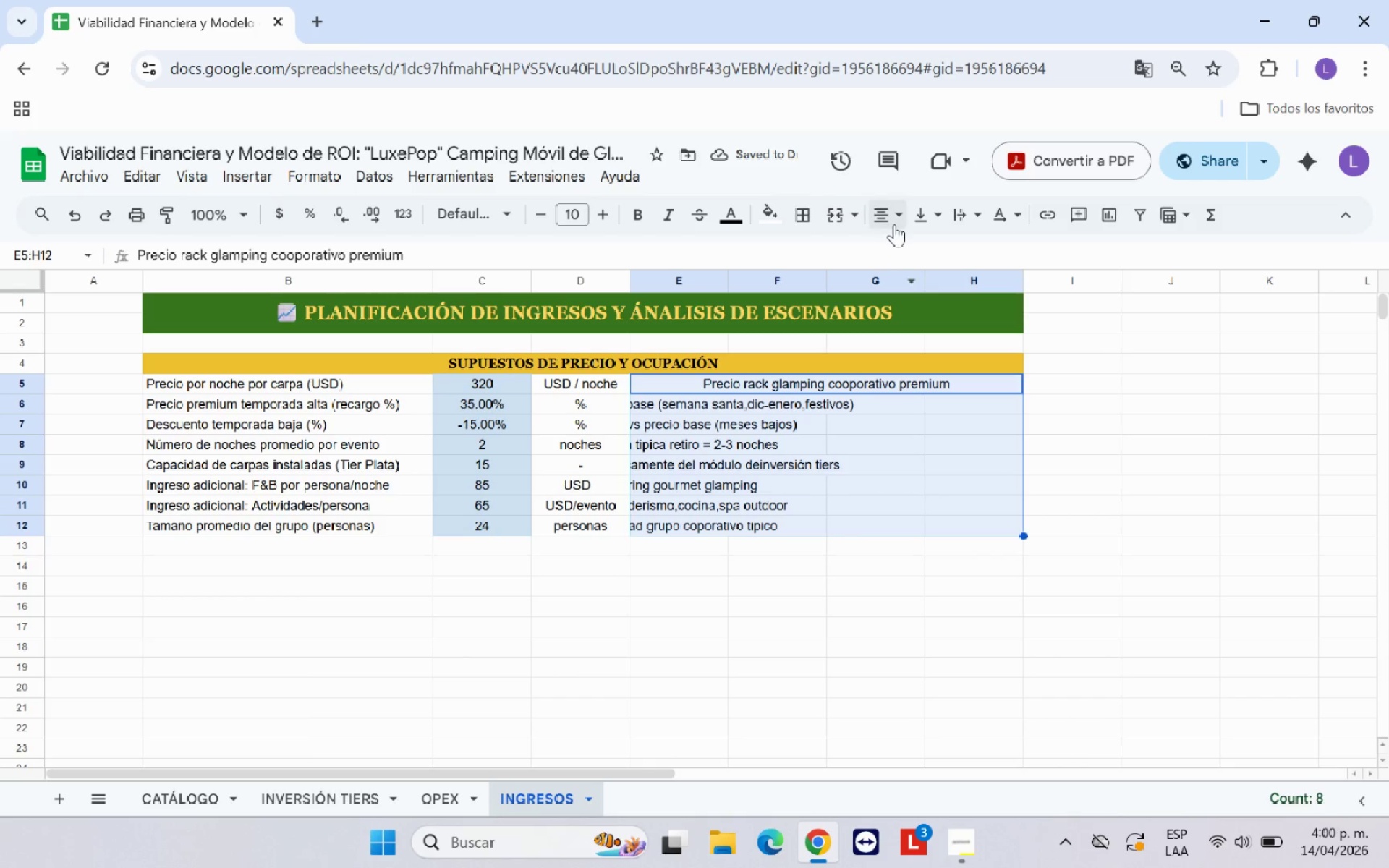 
left_click([894, 224])
 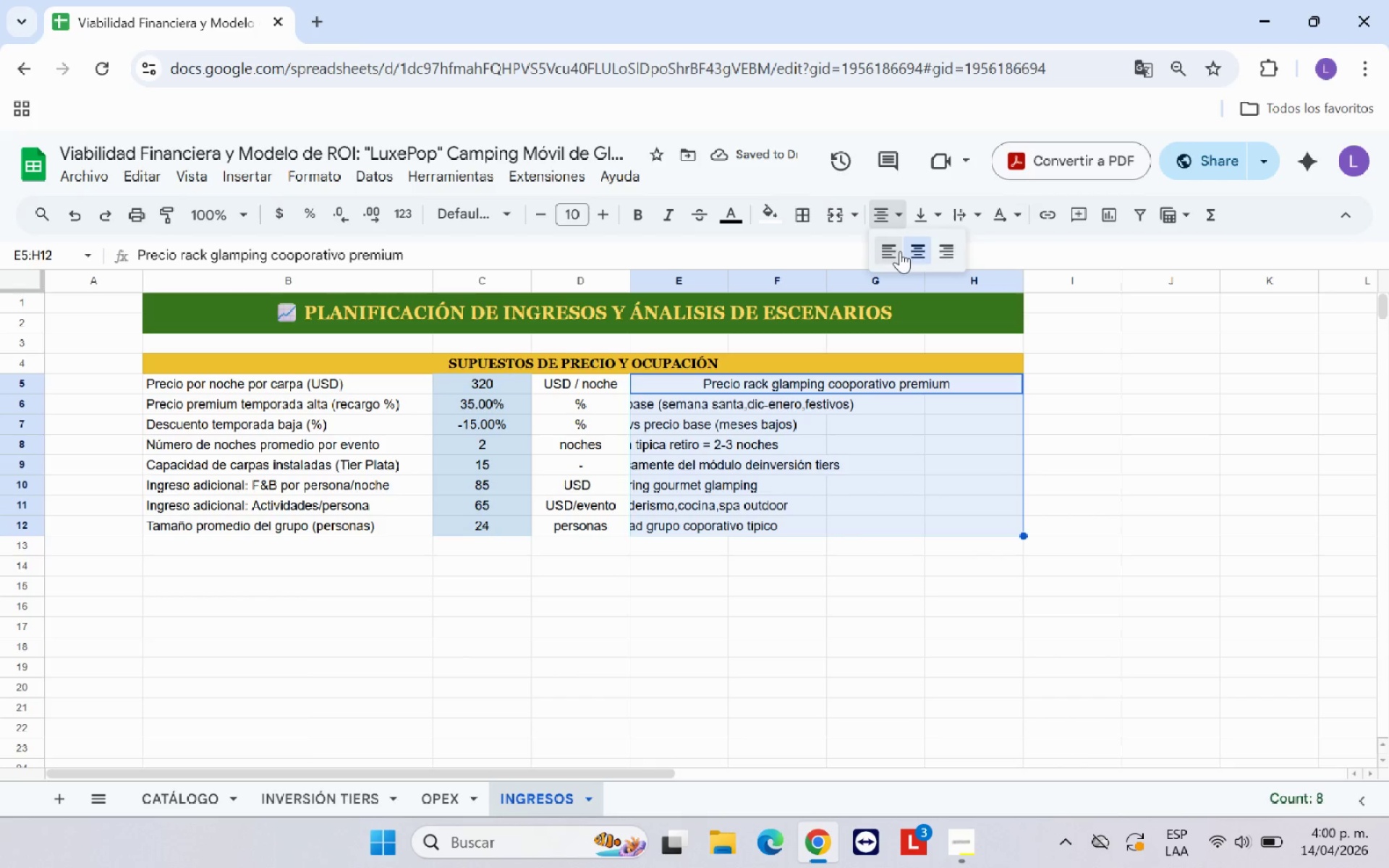 
left_click([898, 251])
 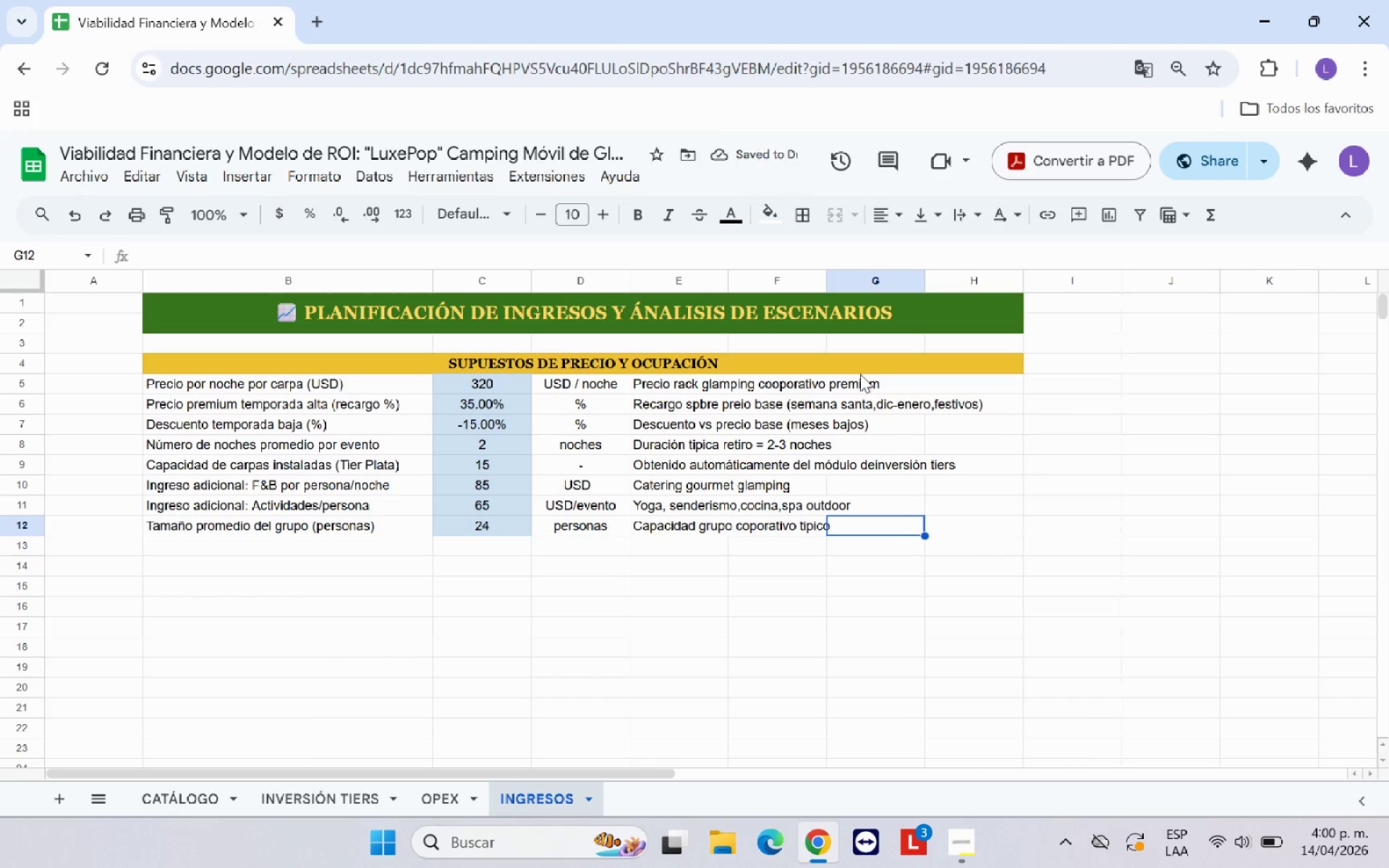 
left_click_drag(start_coordinate=[686, 403], to_coordinate=[943, 399])
 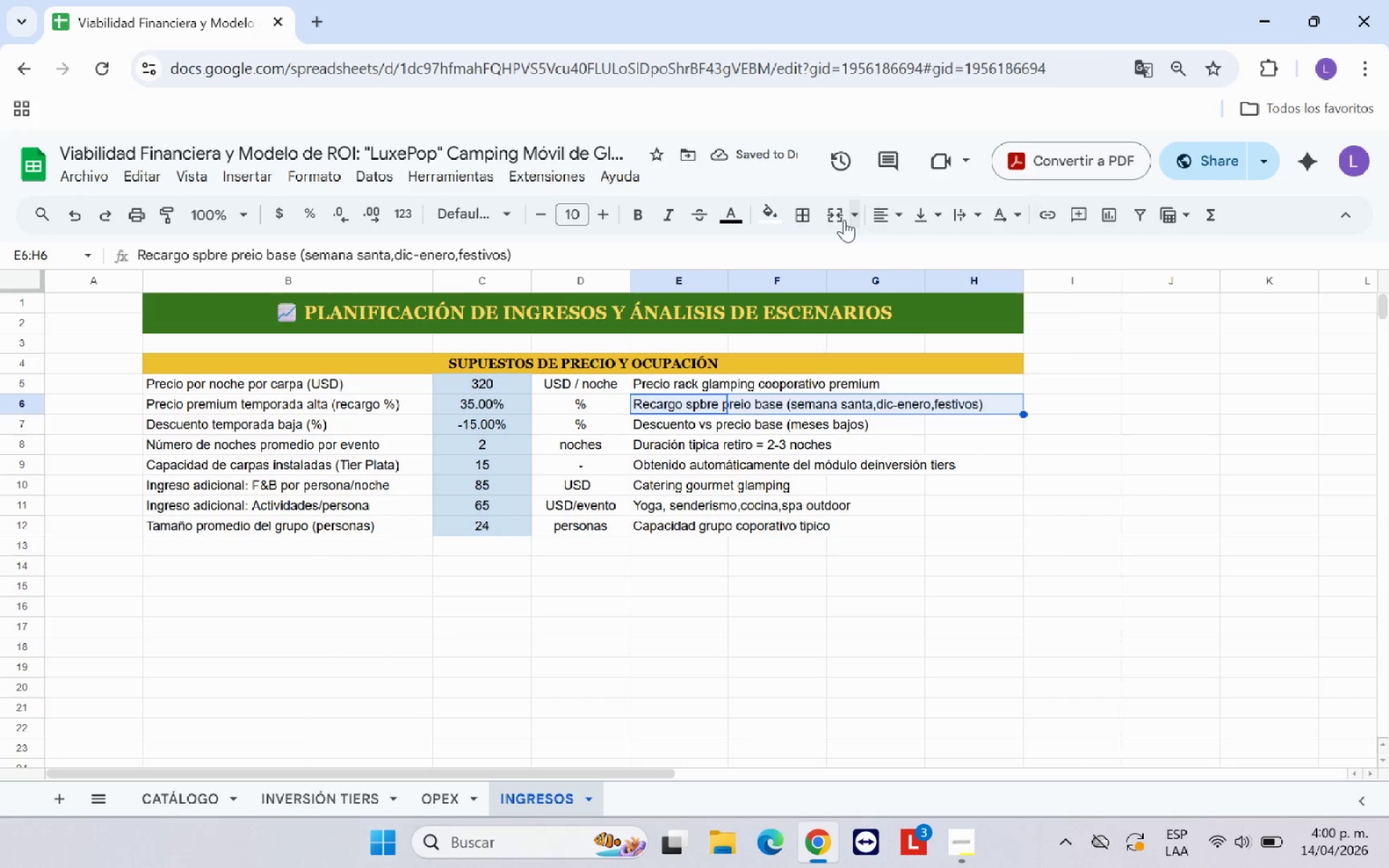 
left_click([844, 220])
 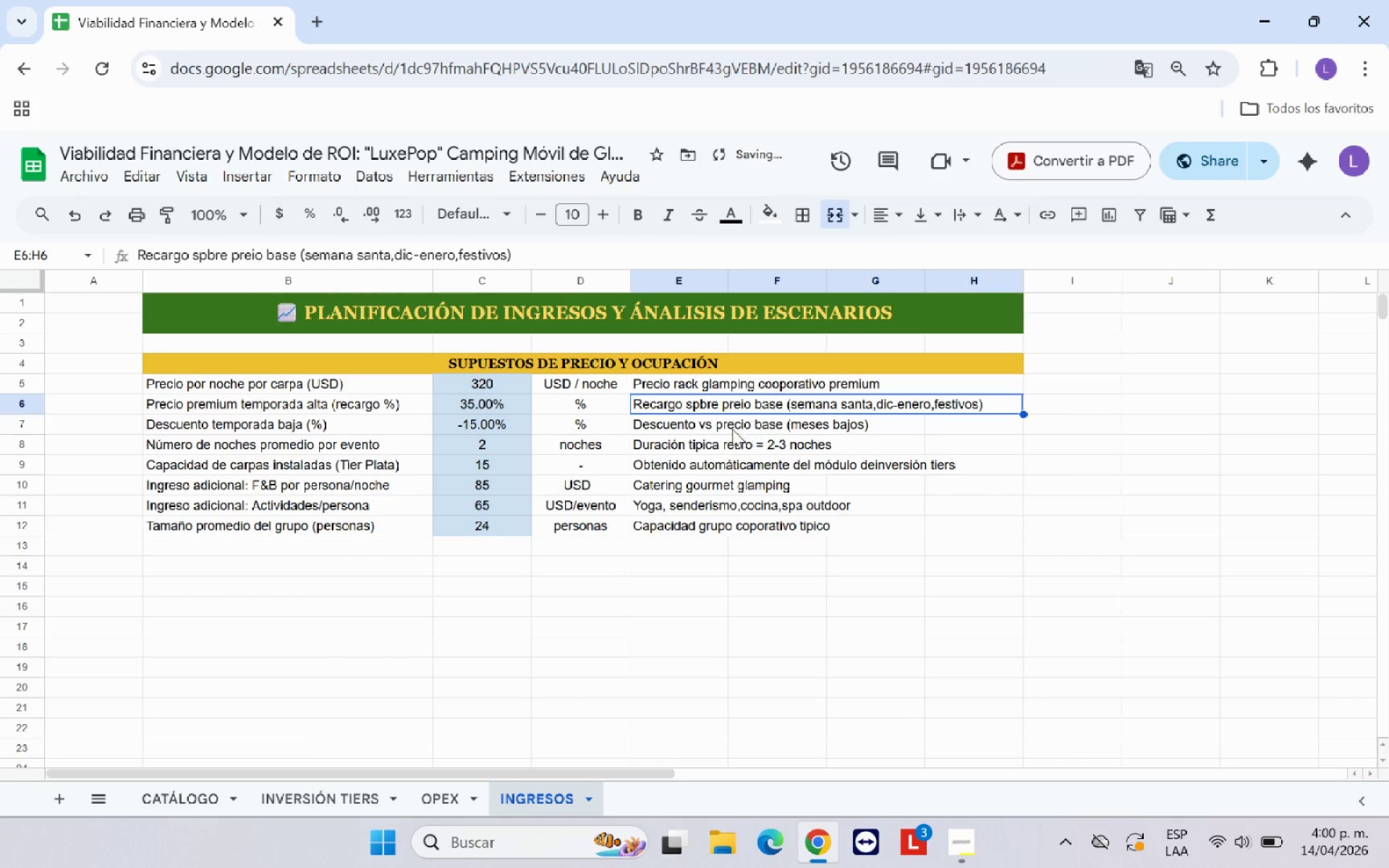 
left_click_drag(start_coordinate=[733, 427], to_coordinate=[925, 426])
 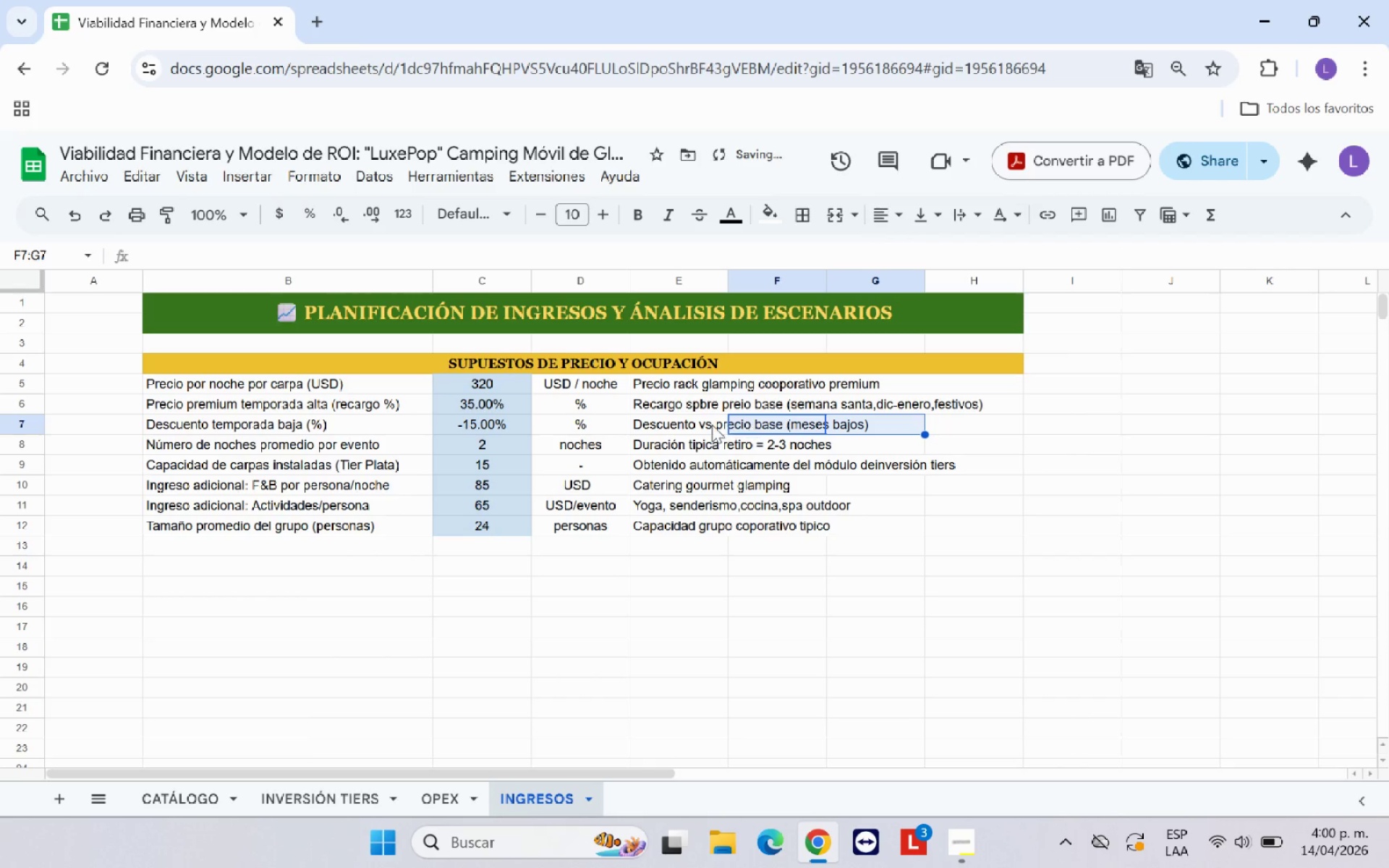 
left_click_drag(start_coordinate=[709, 424], to_coordinate=[946, 427])
 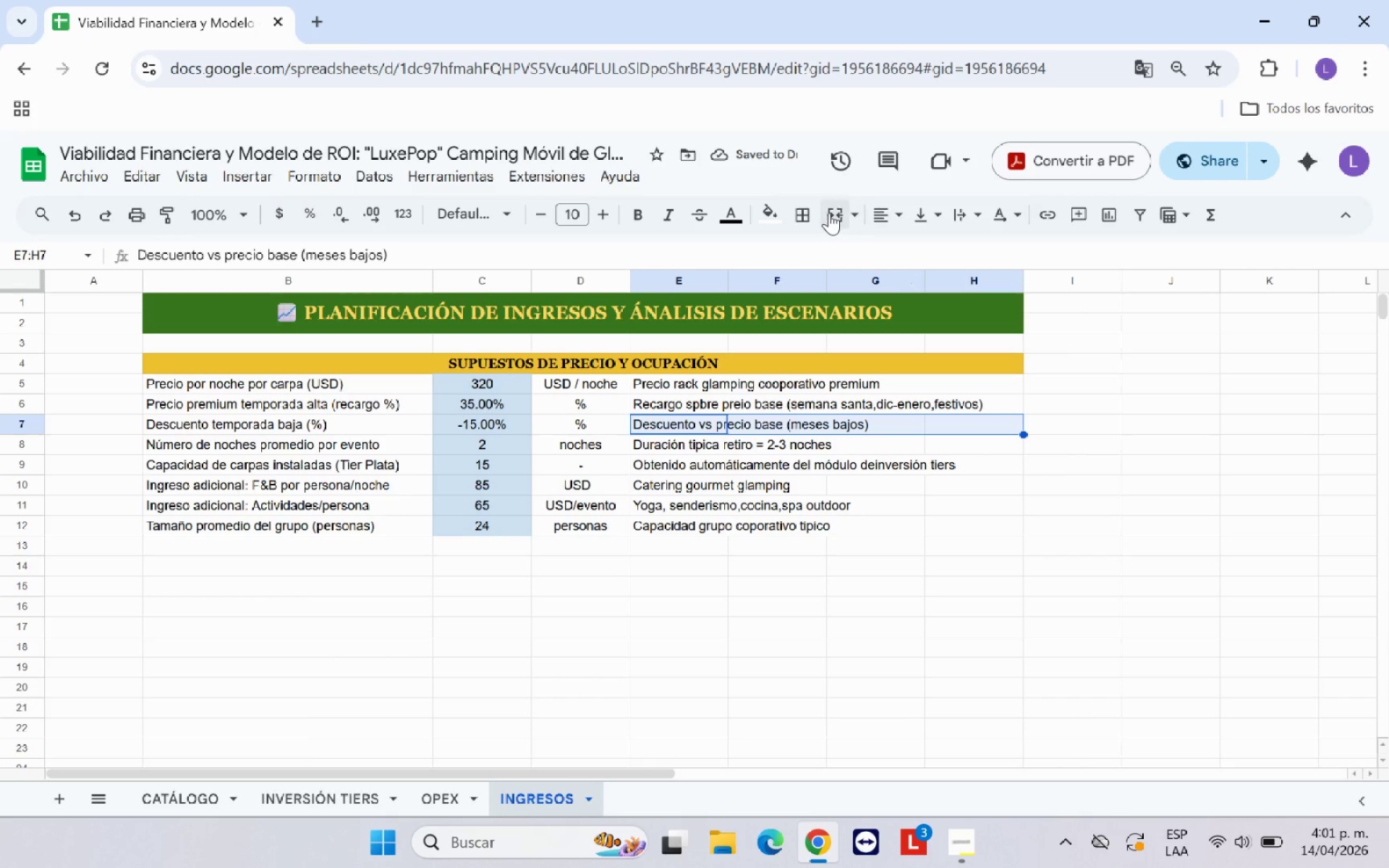 
left_click([829, 213])
 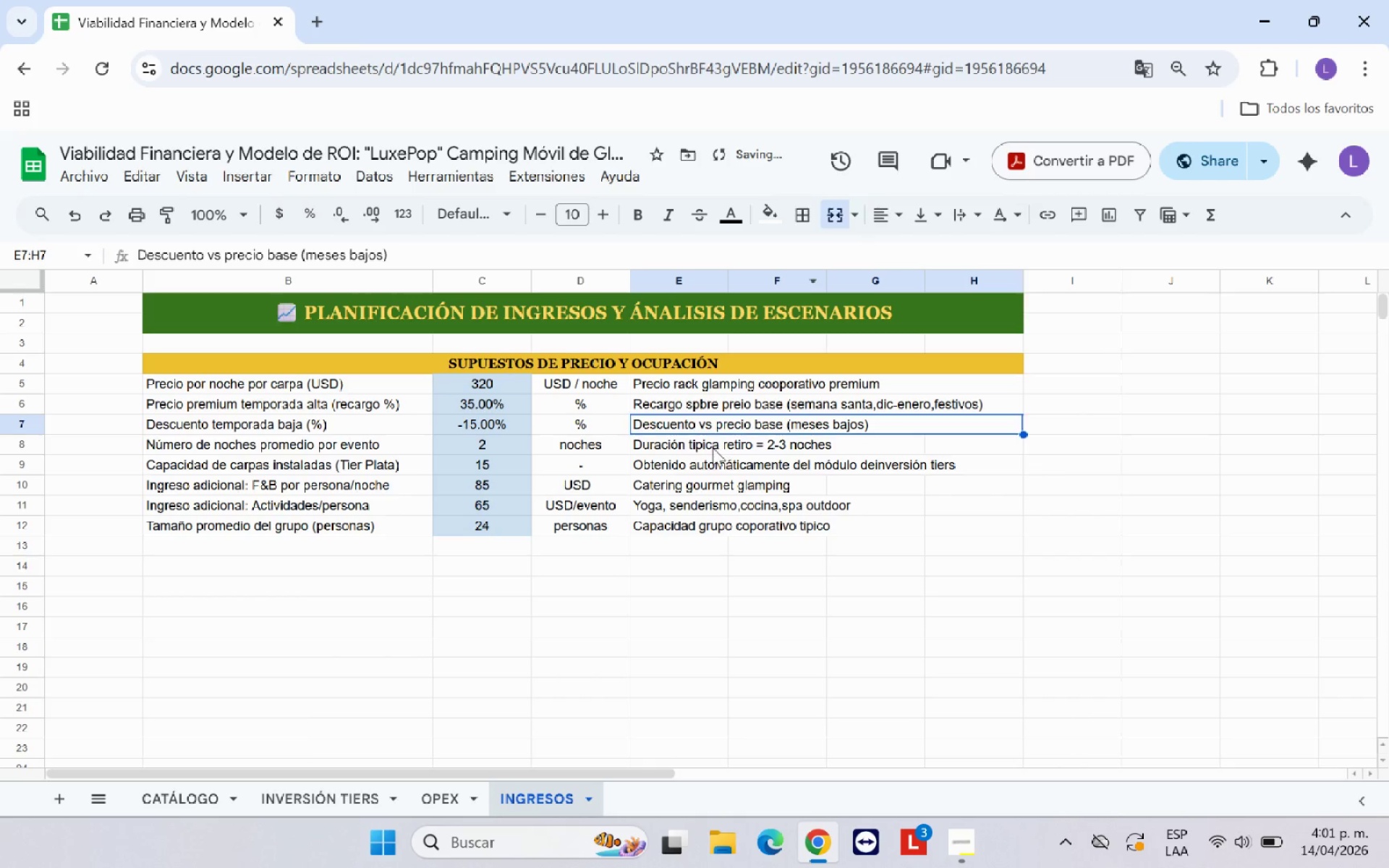 
left_click_drag(start_coordinate=[710, 449], to_coordinate=[946, 446])
 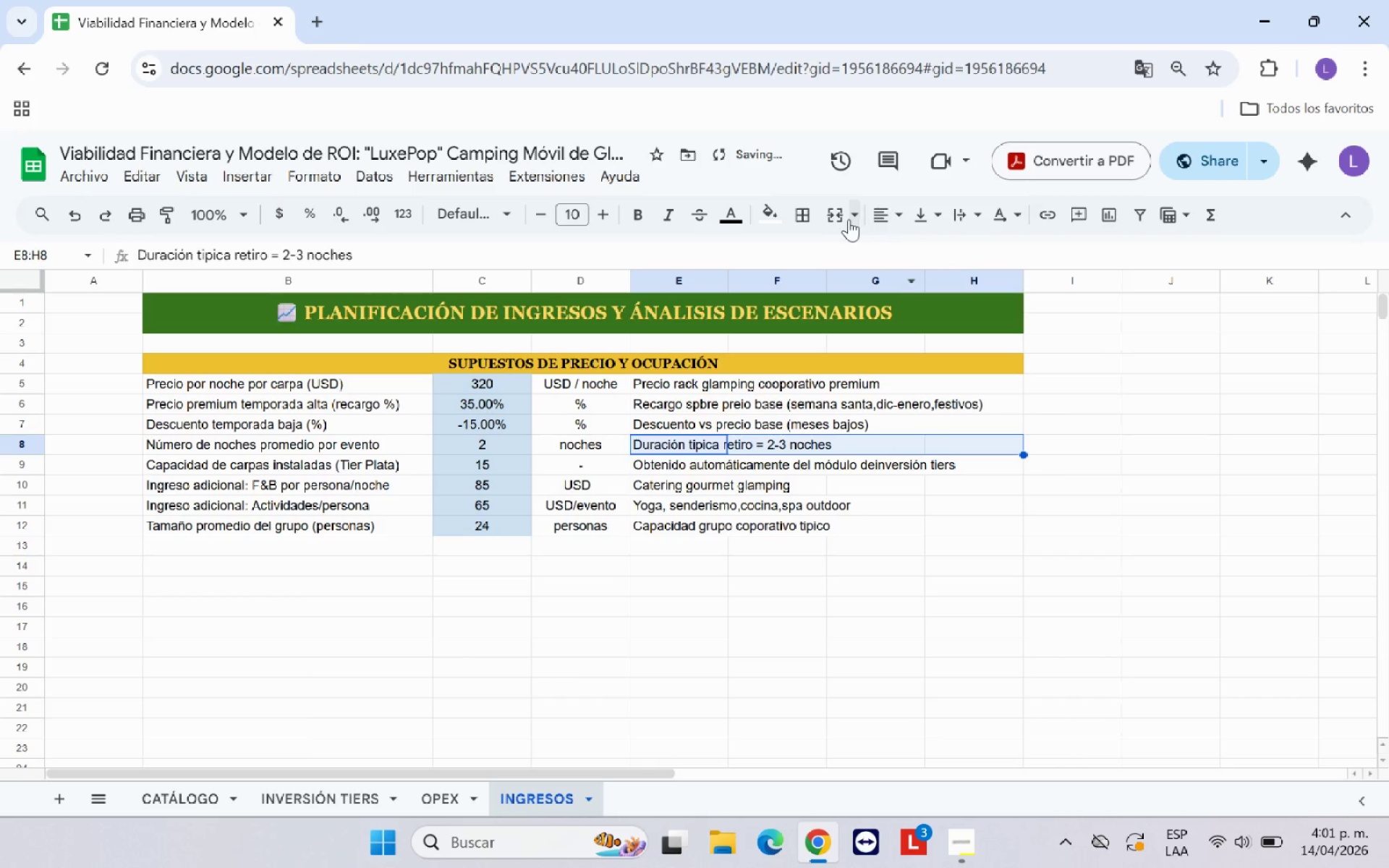 
left_click([833, 218])
 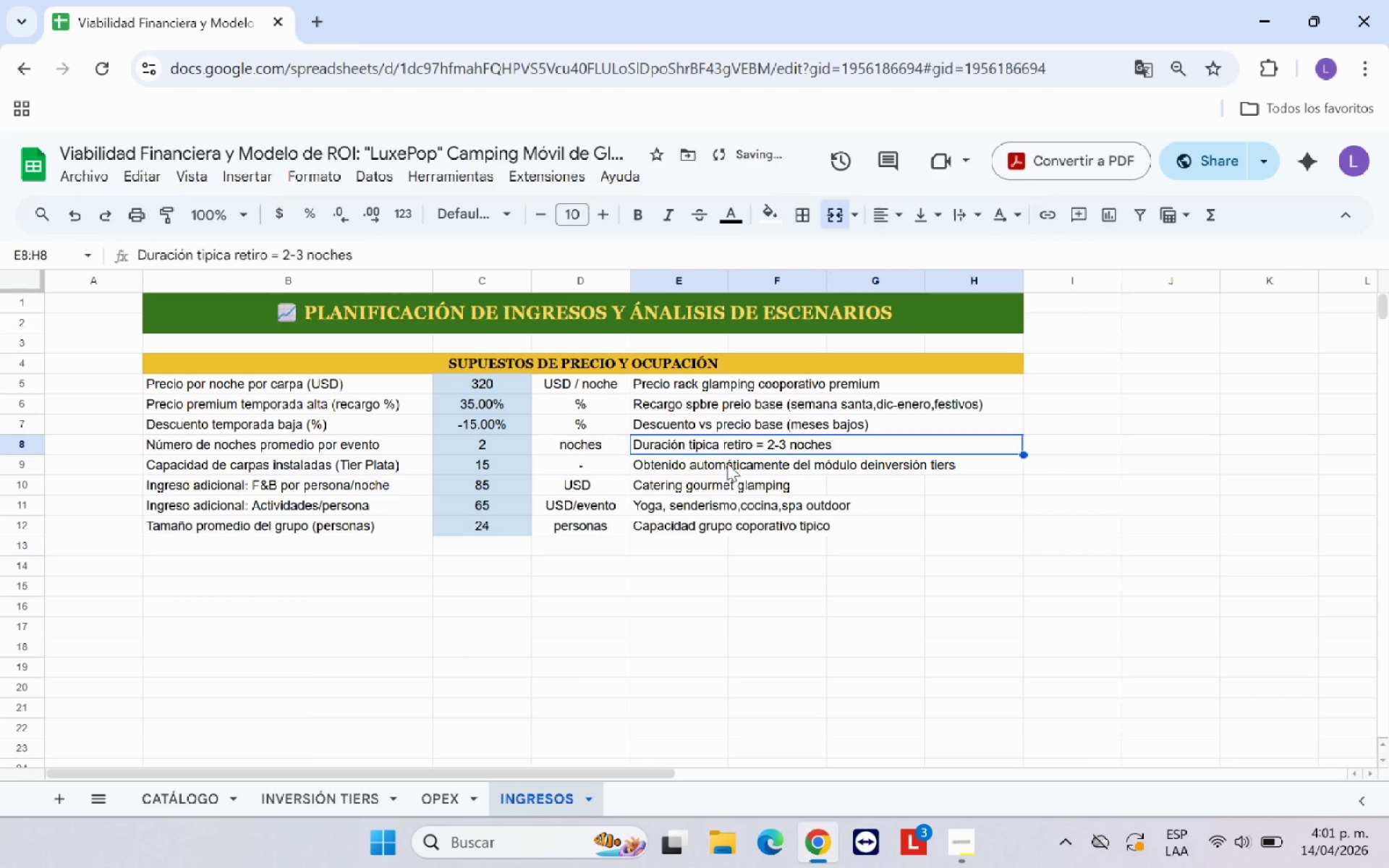 
left_click_drag(start_coordinate=[714, 469], to_coordinate=[961, 464])
 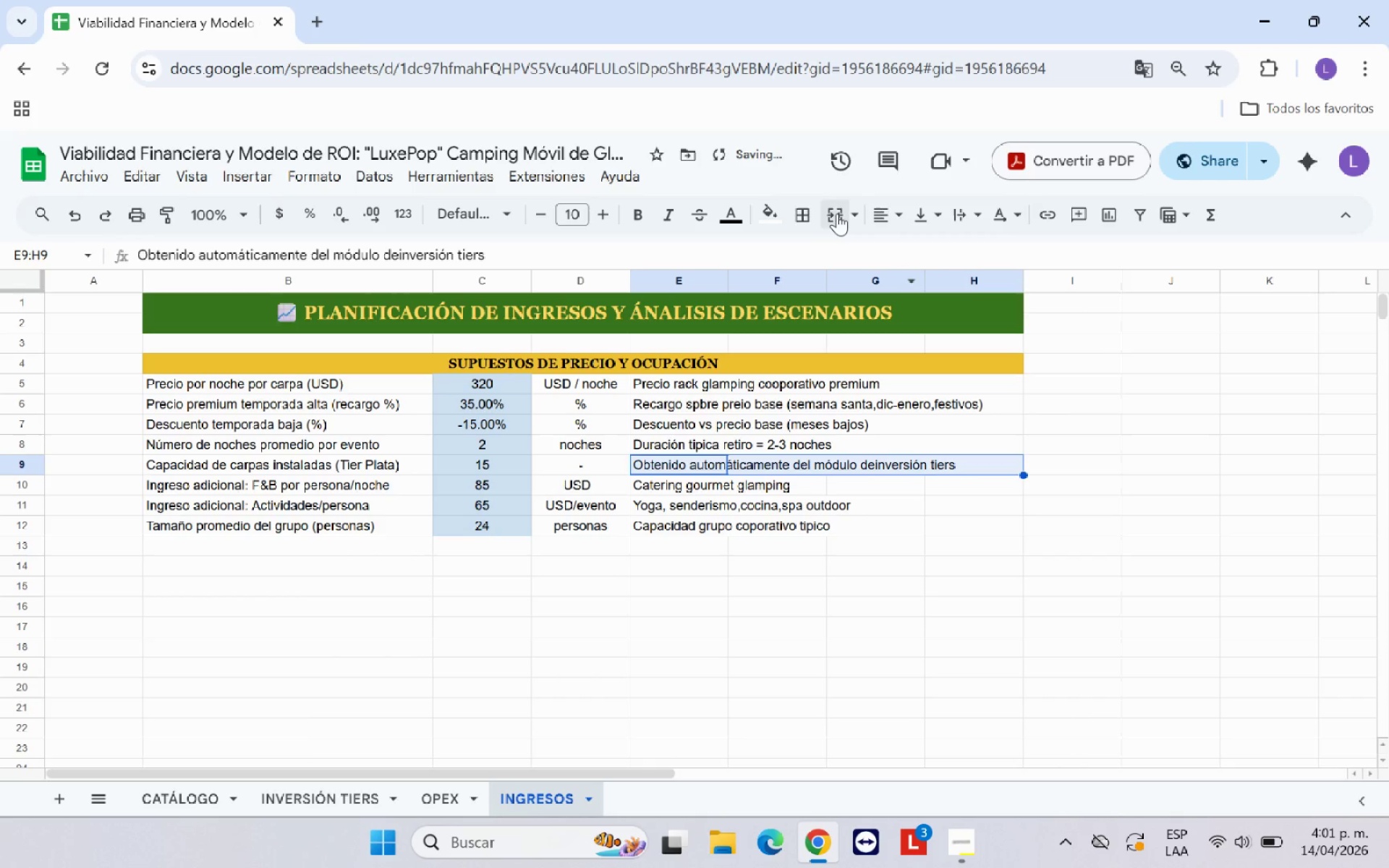 
left_click([837, 213])
 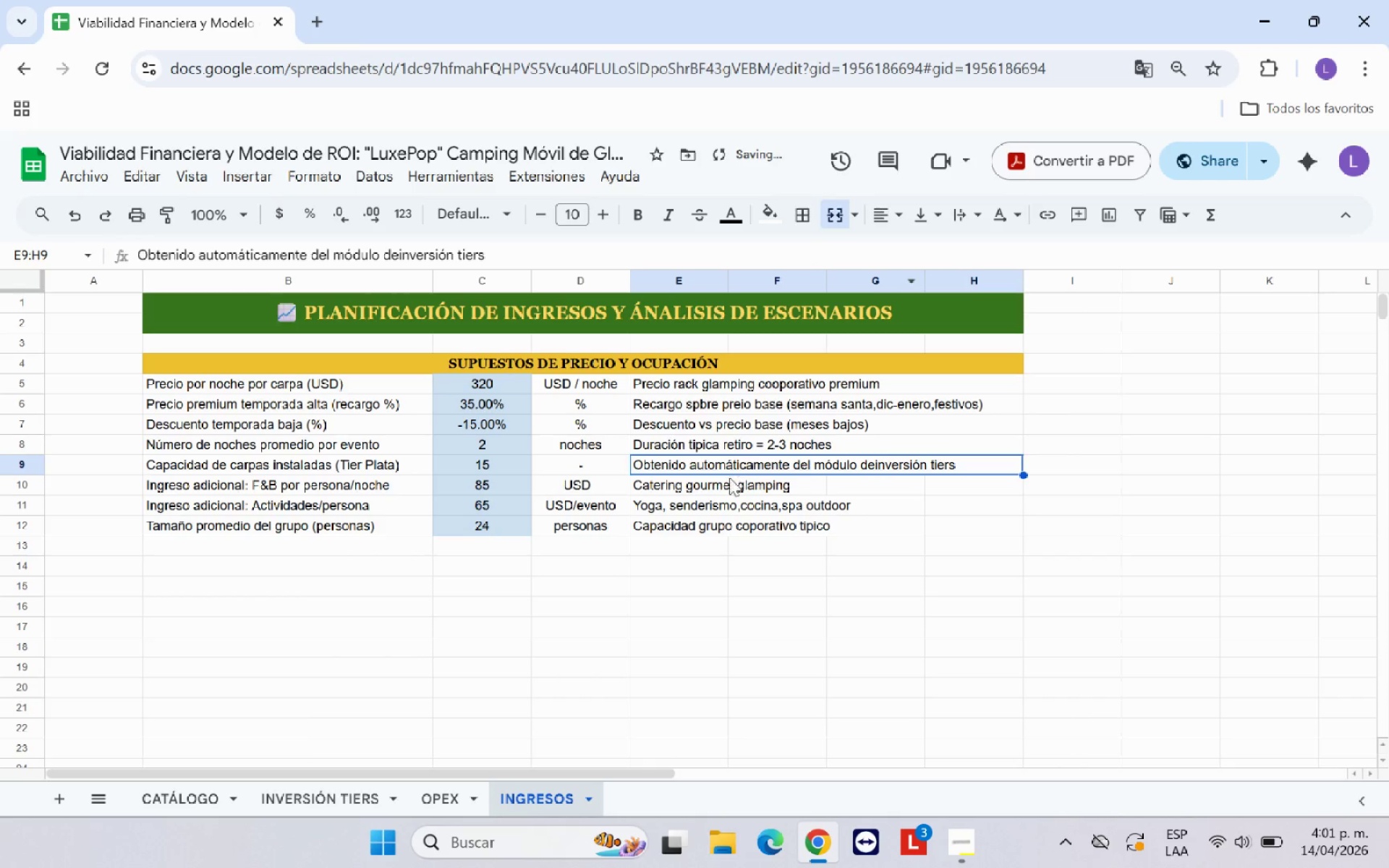 
left_click_drag(start_coordinate=[729, 484], to_coordinate=[951, 485])
 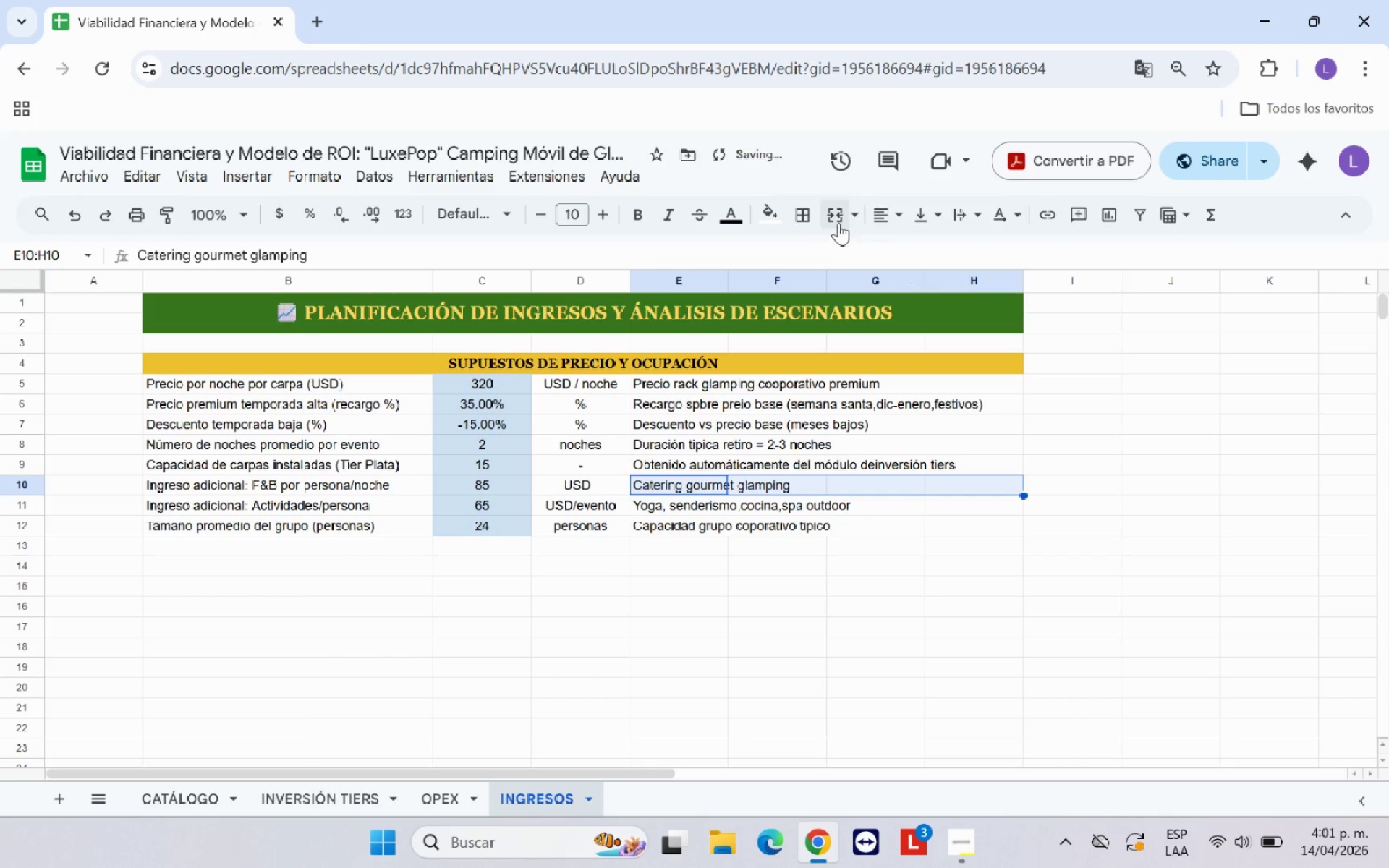 
left_click([838, 219])
 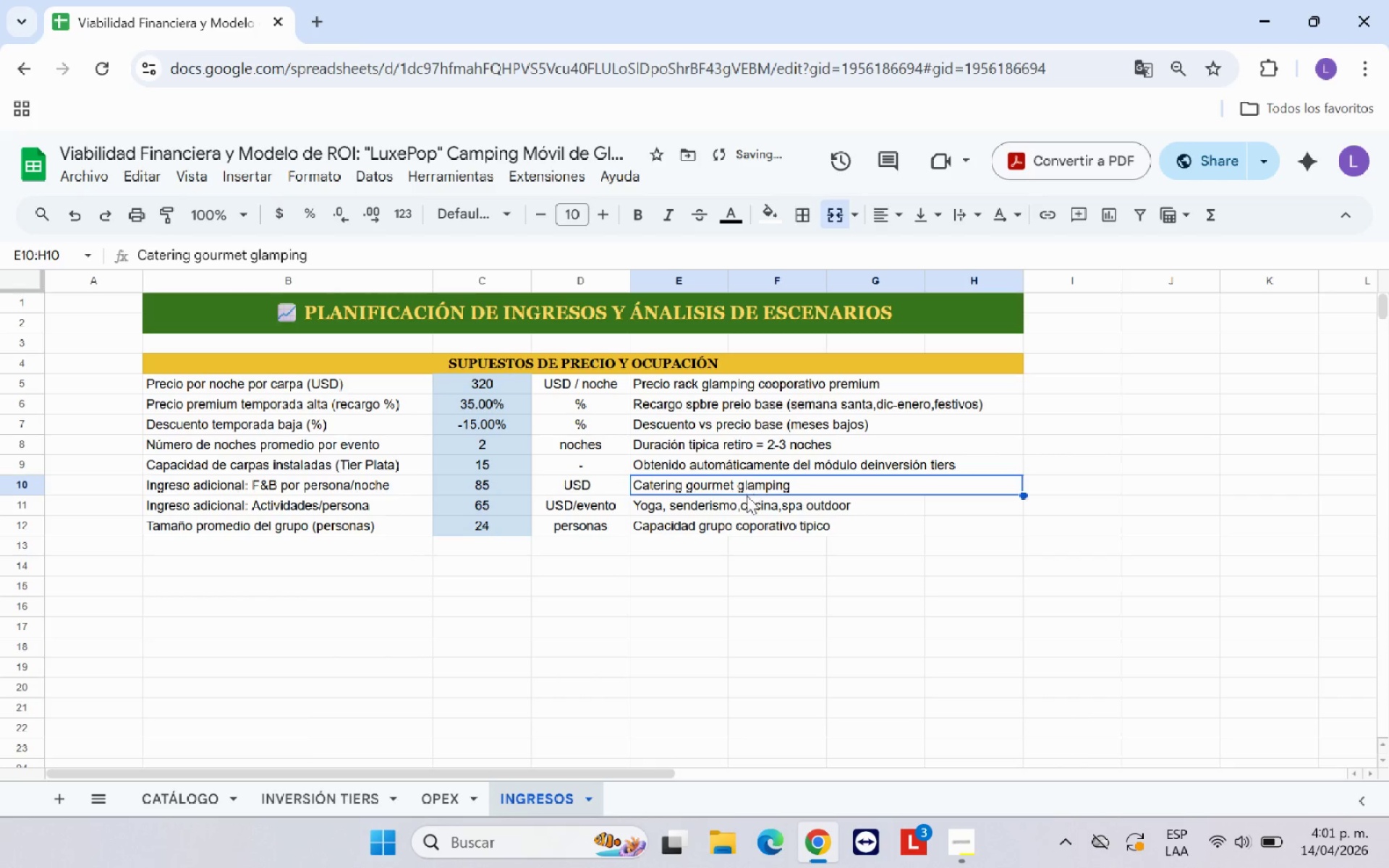 
left_click_drag(start_coordinate=[741, 503], to_coordinate=[880, 504])
 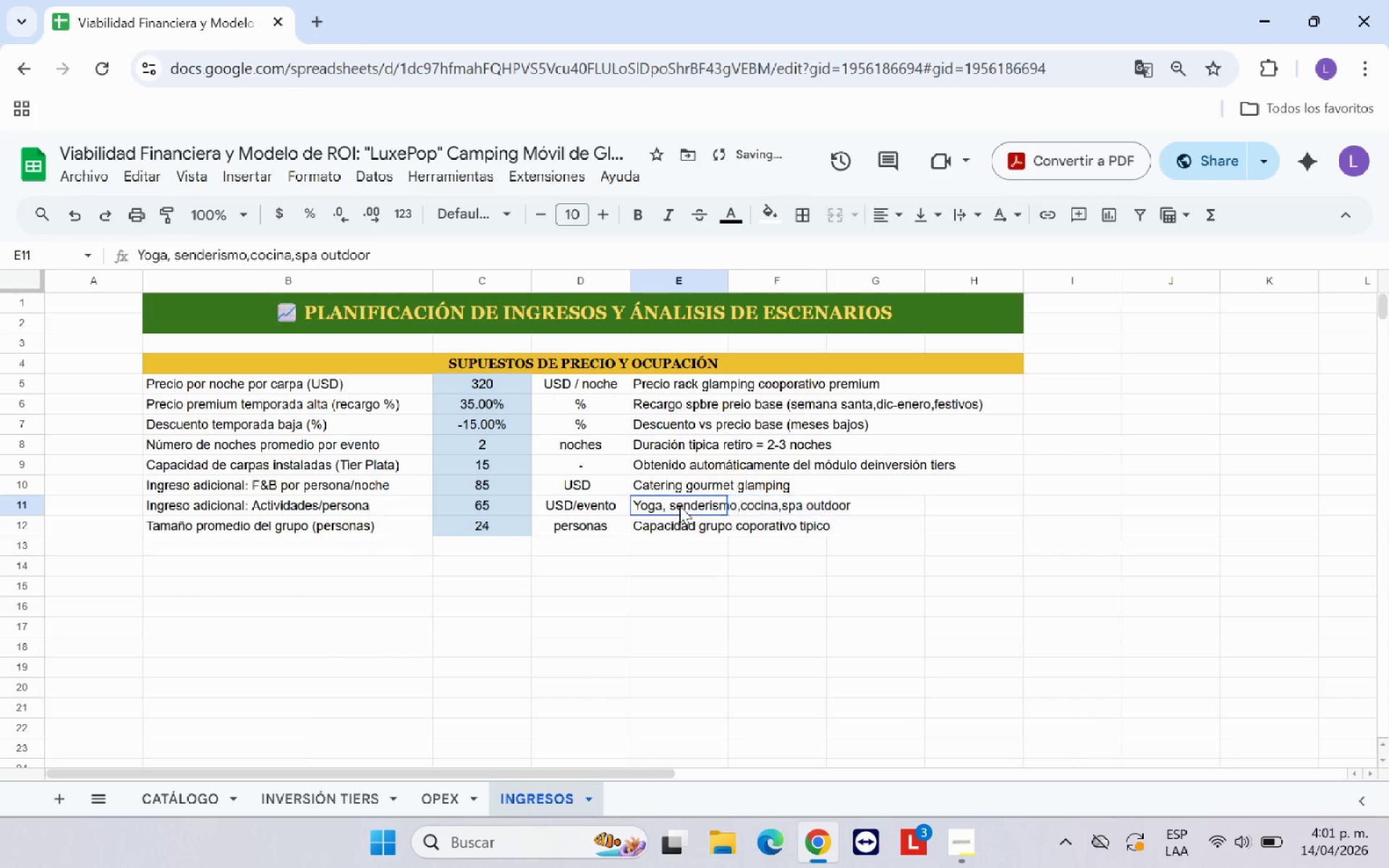 
left_click_drag(start_coordinate=[671, 506], to_coordinate=[949, 504])
 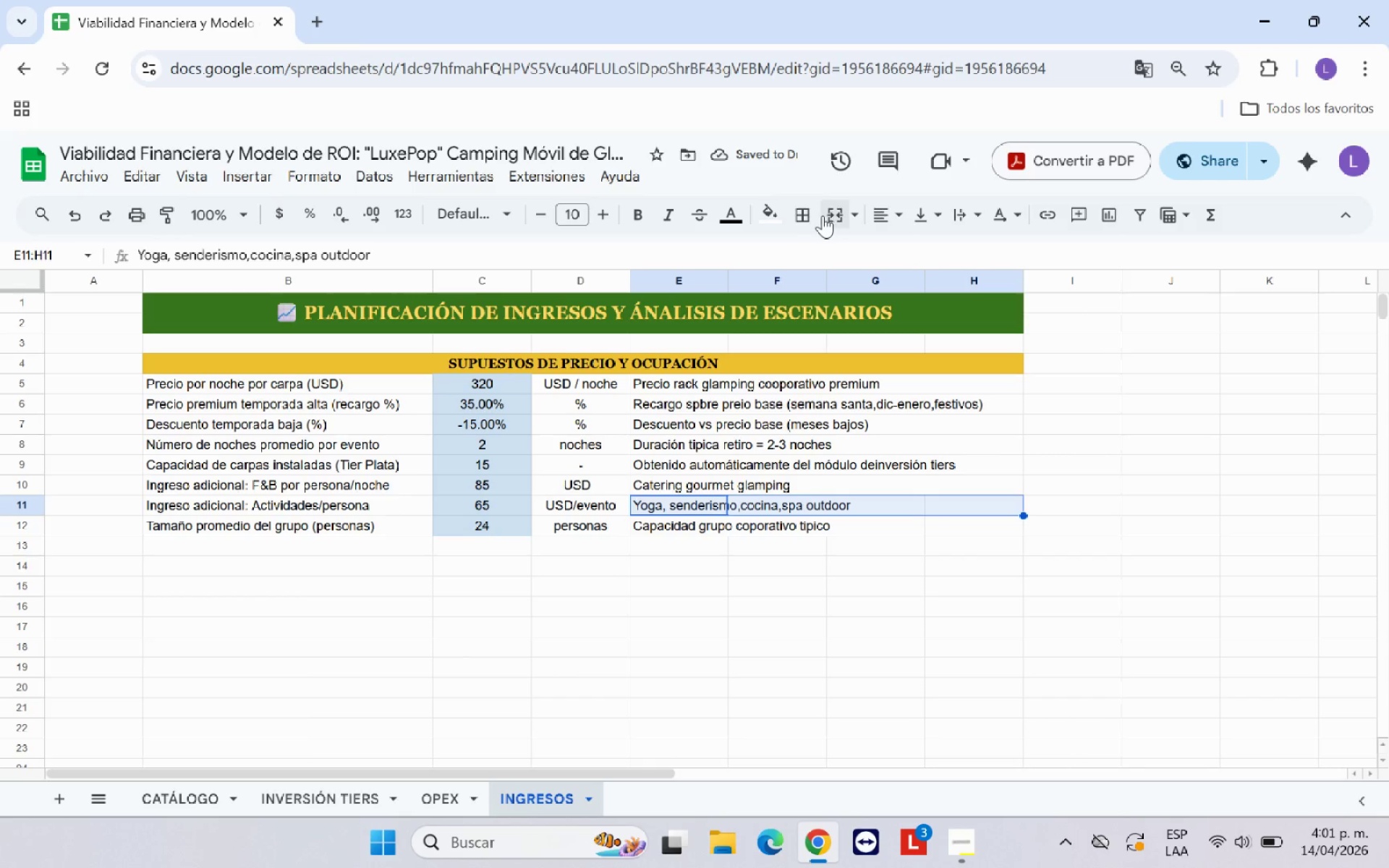 
left_click([828, 216])
 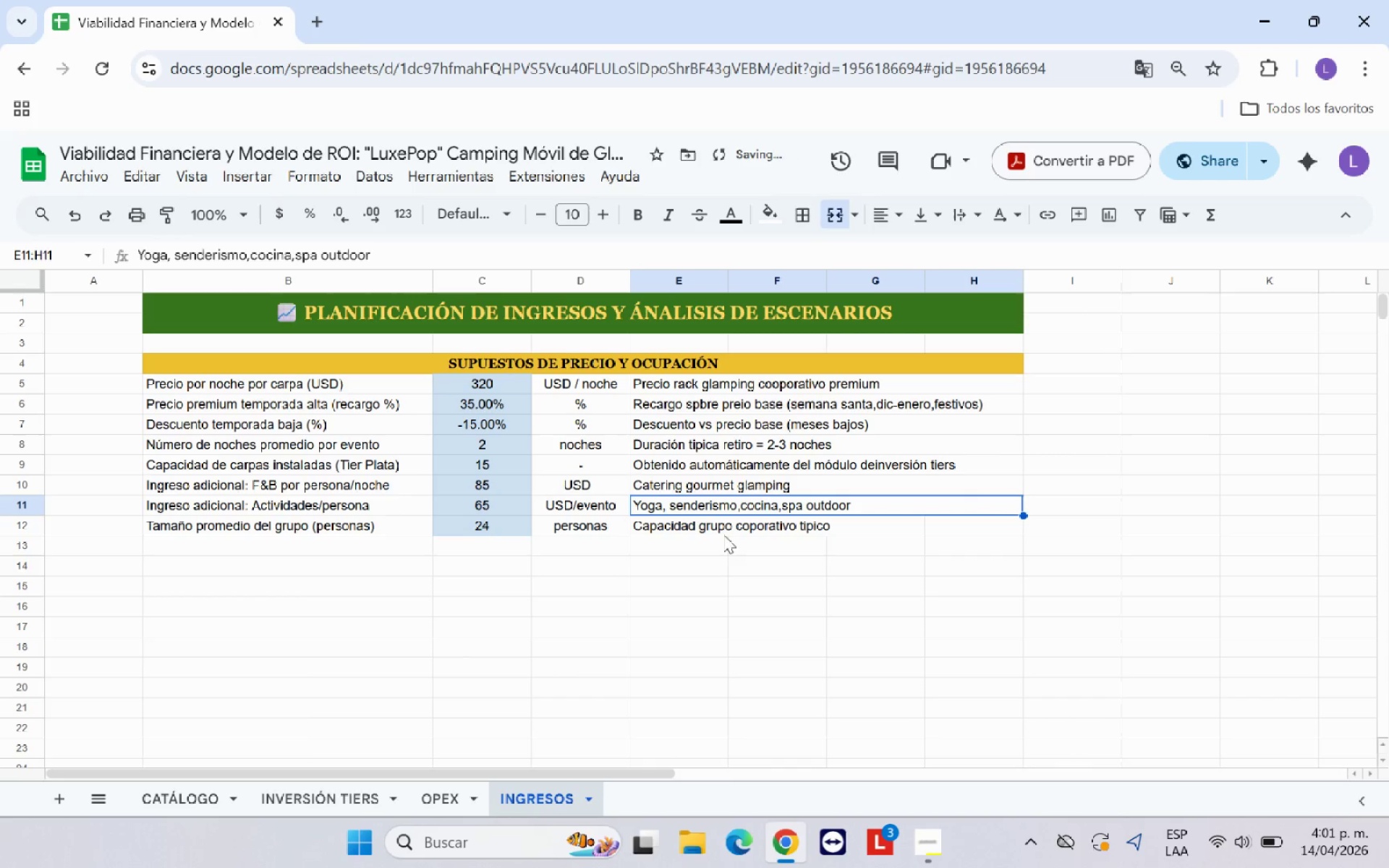 
left_click_drag(start_coordinate=[704, 533], to_coordinate=[993, 532])
 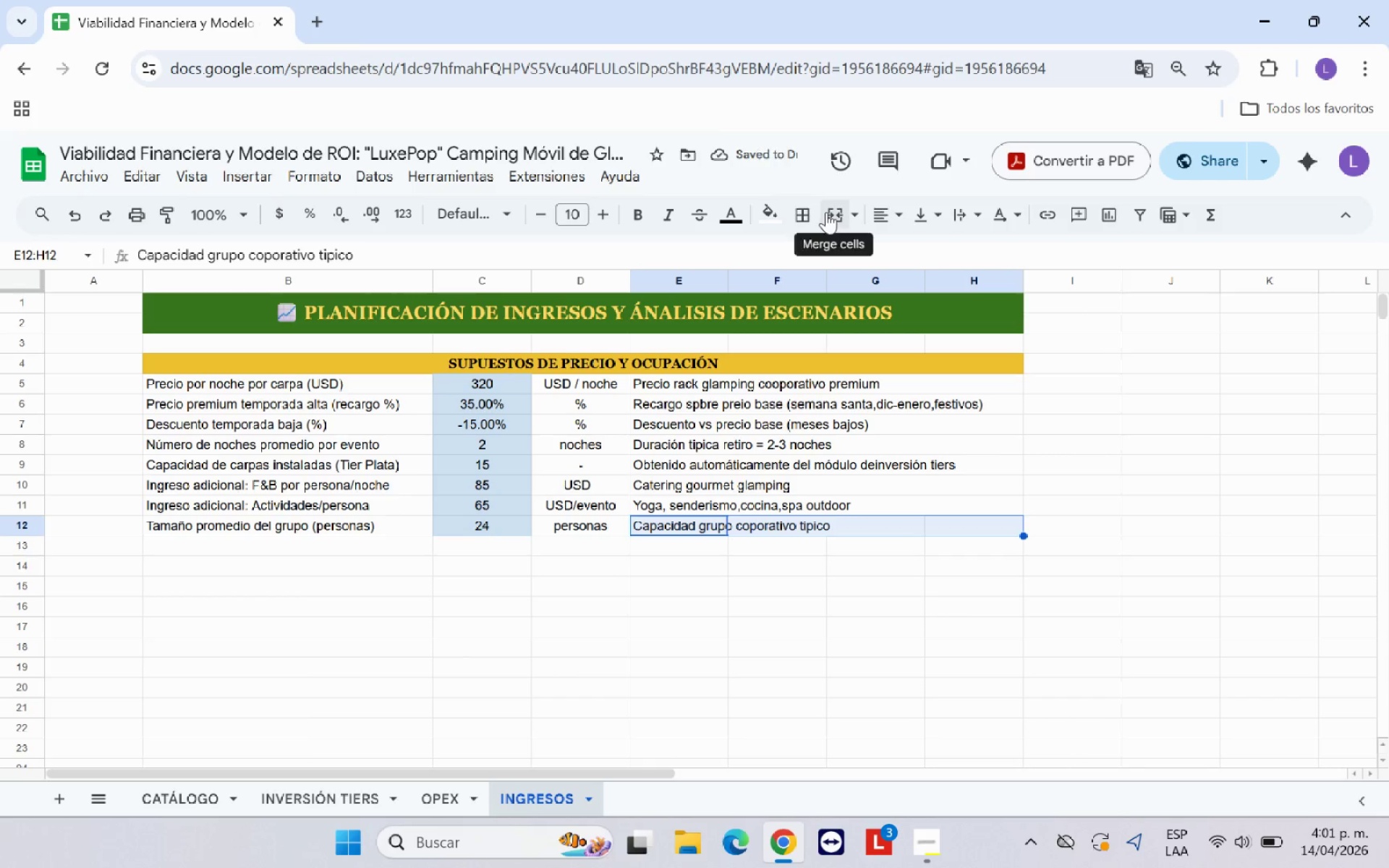 
left_click([830, 210])
 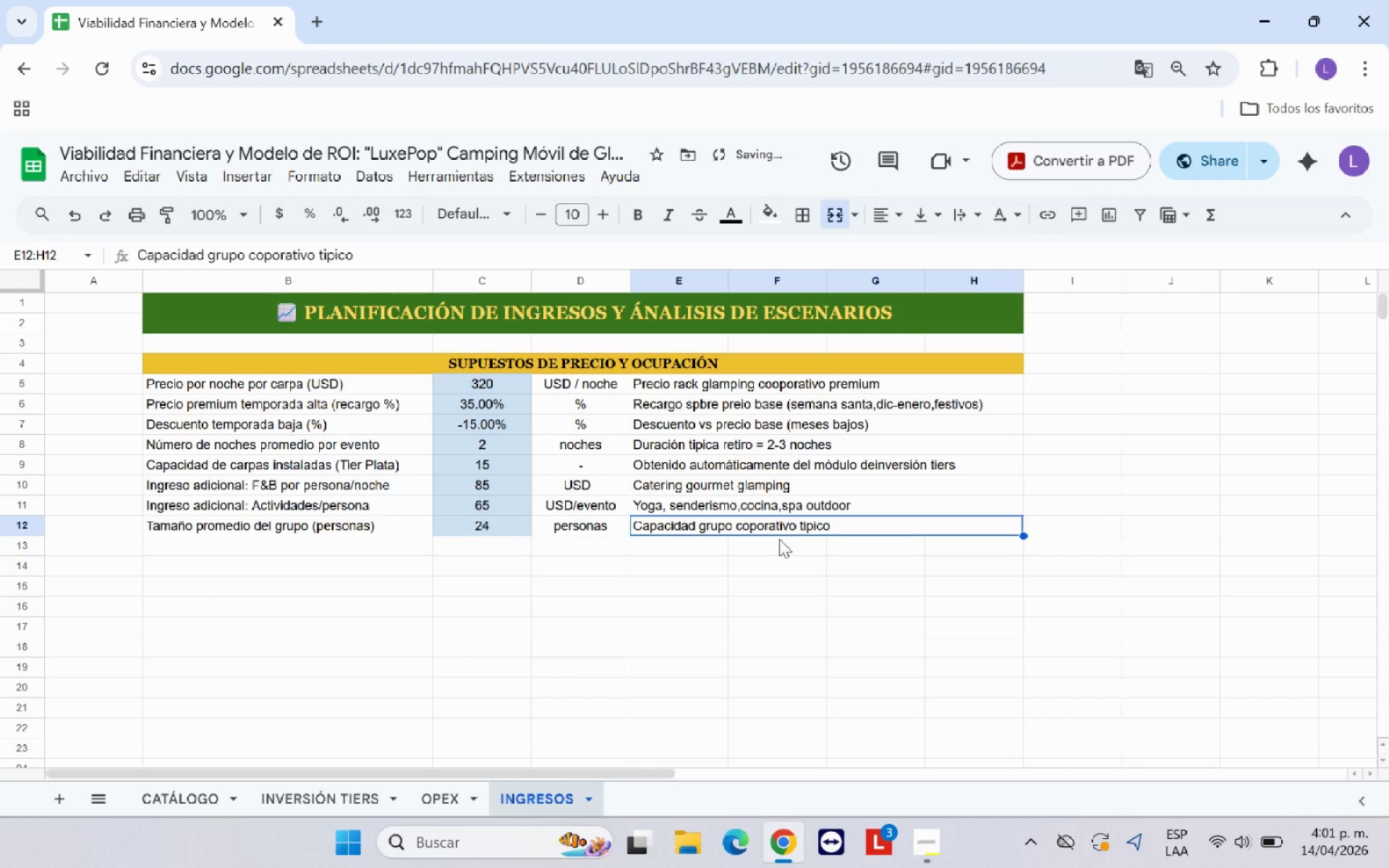 
left_click([775, 543])
 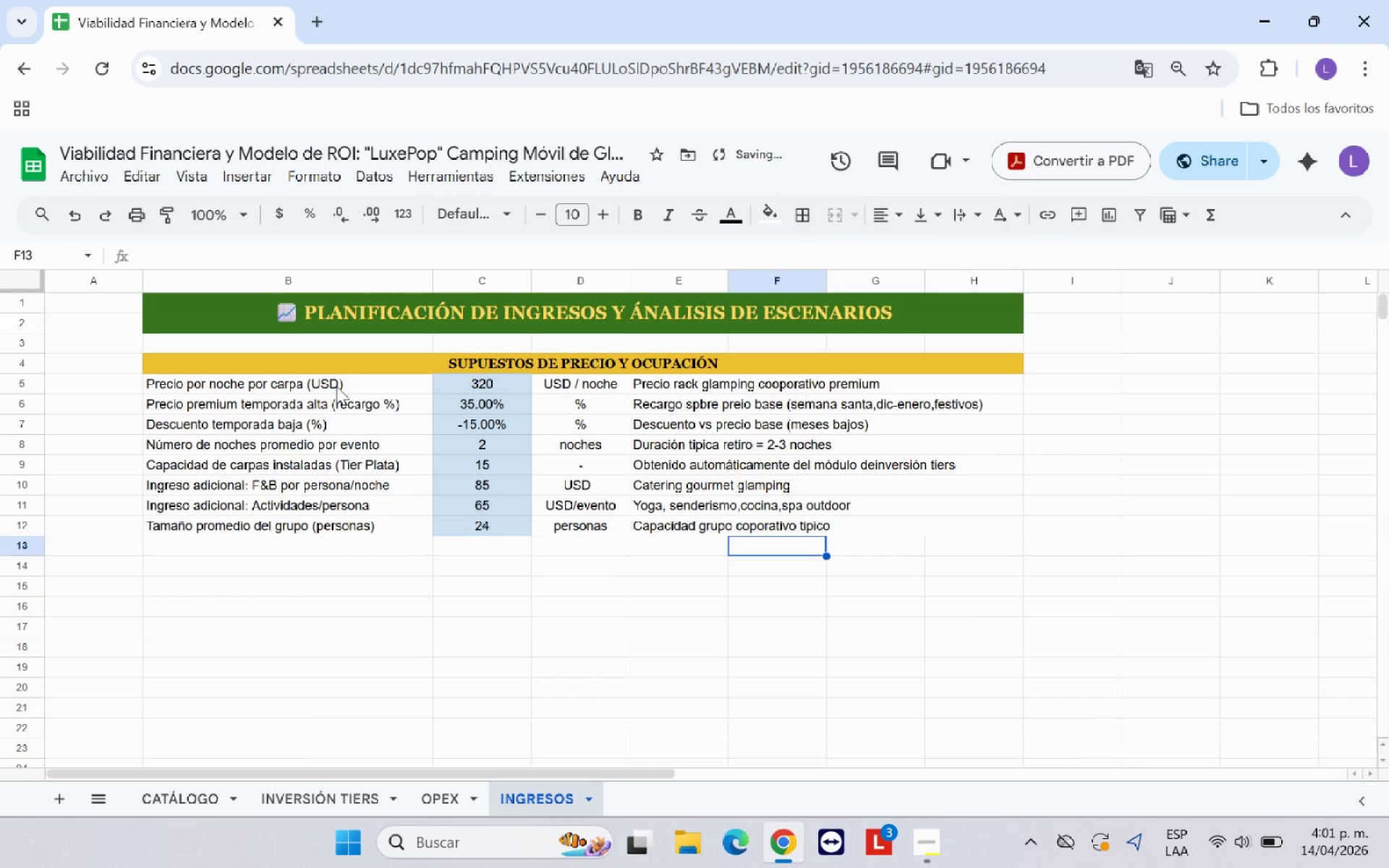 
left_click_drag(start_coordinate=[344, 380], to_coordinate=[726, 520])
 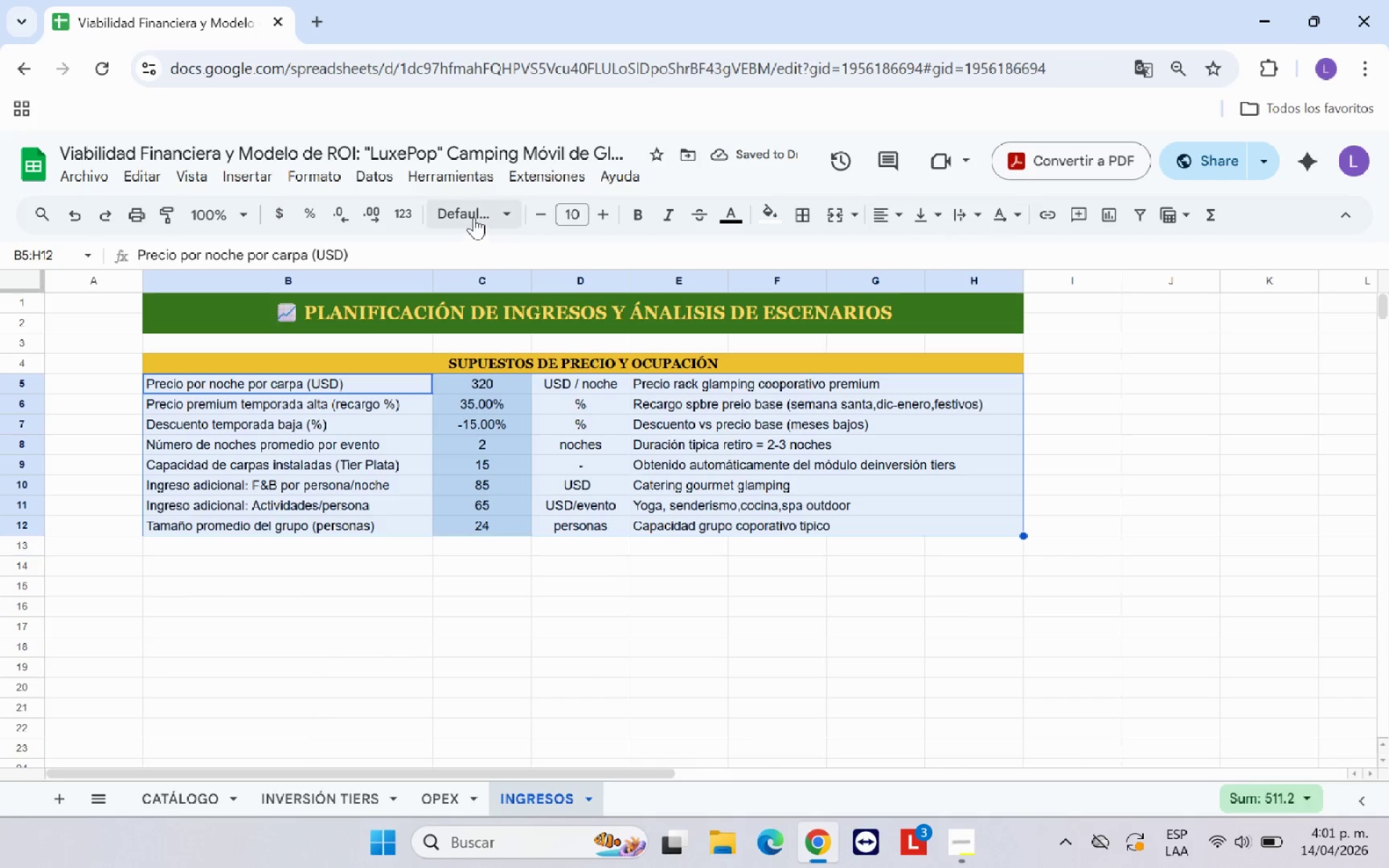 
left_click([475, 213])
 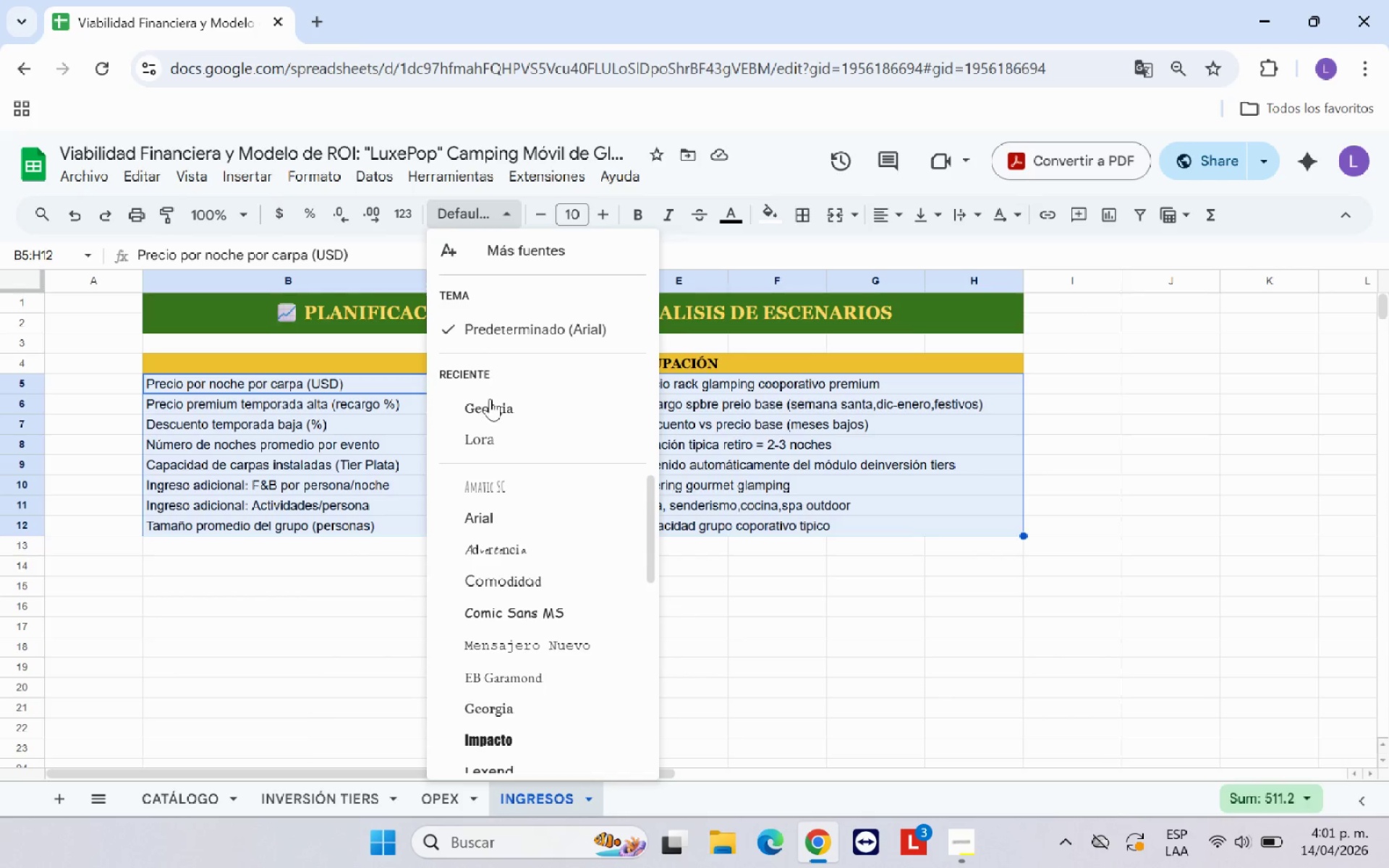 
left_click([492, 408])
 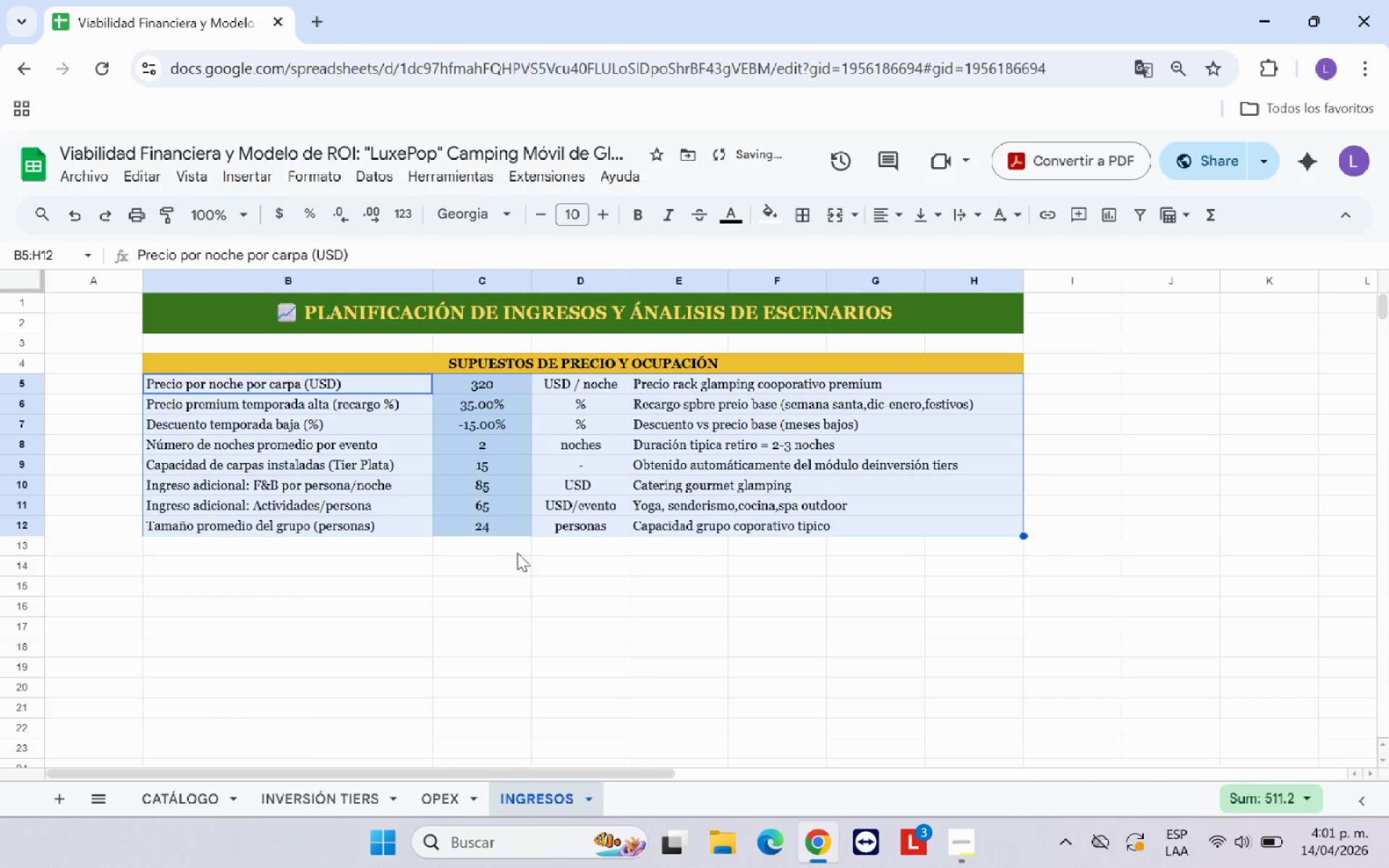 
left_click([524, 574])
 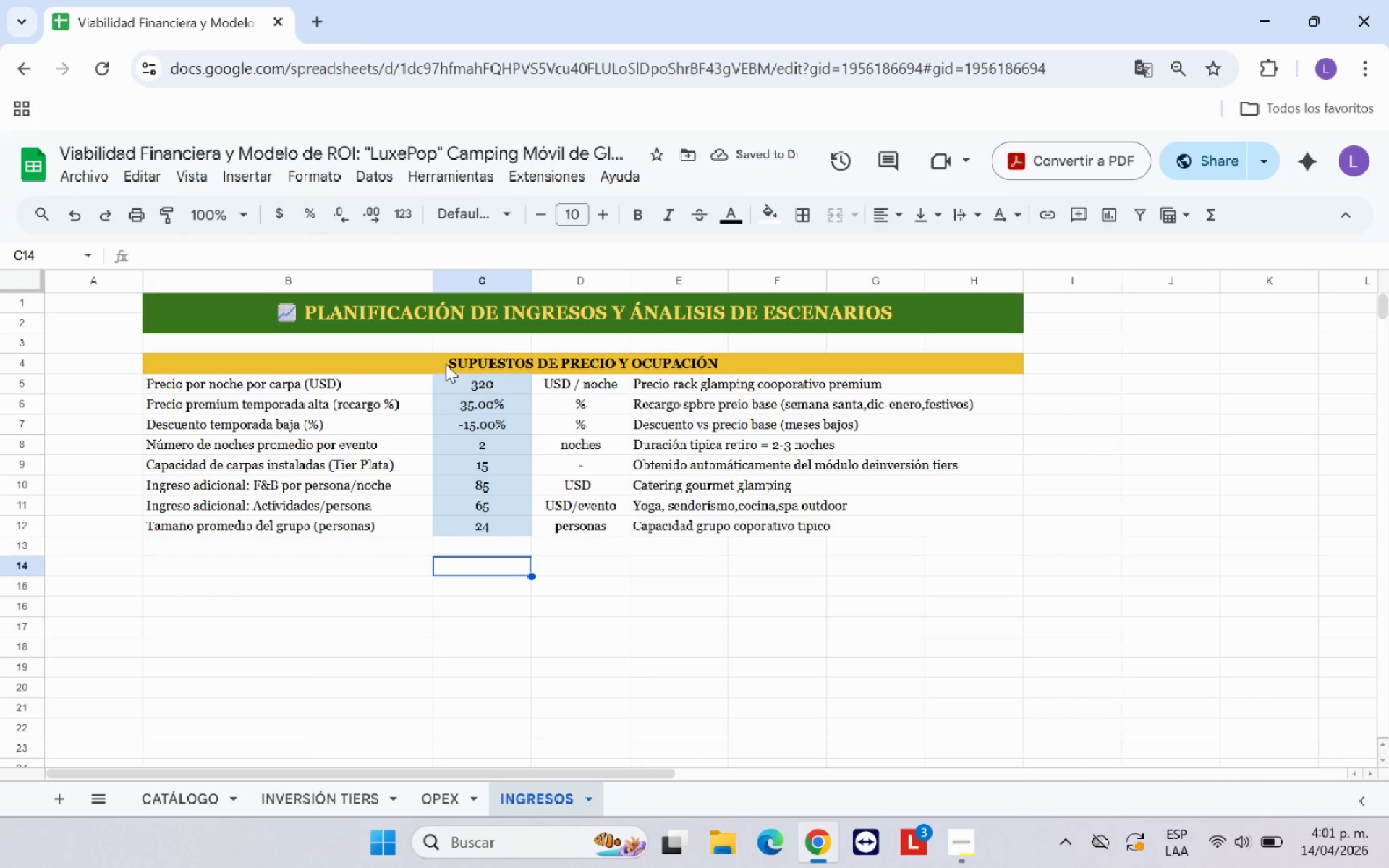 
scroll: coordinate [450, 367], scroll_direction: up, amount: 1.0
 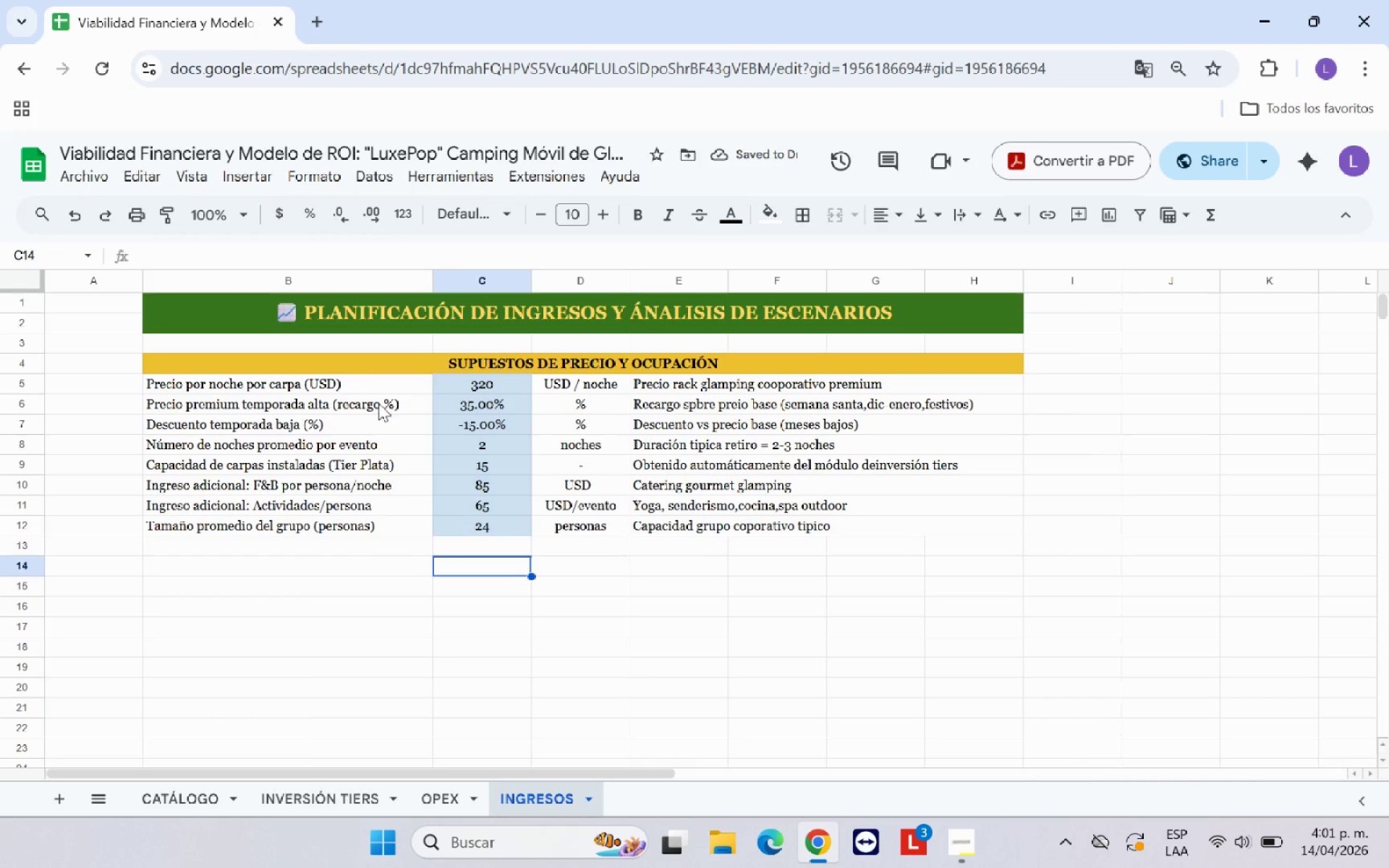 
left_click([359, 417])
 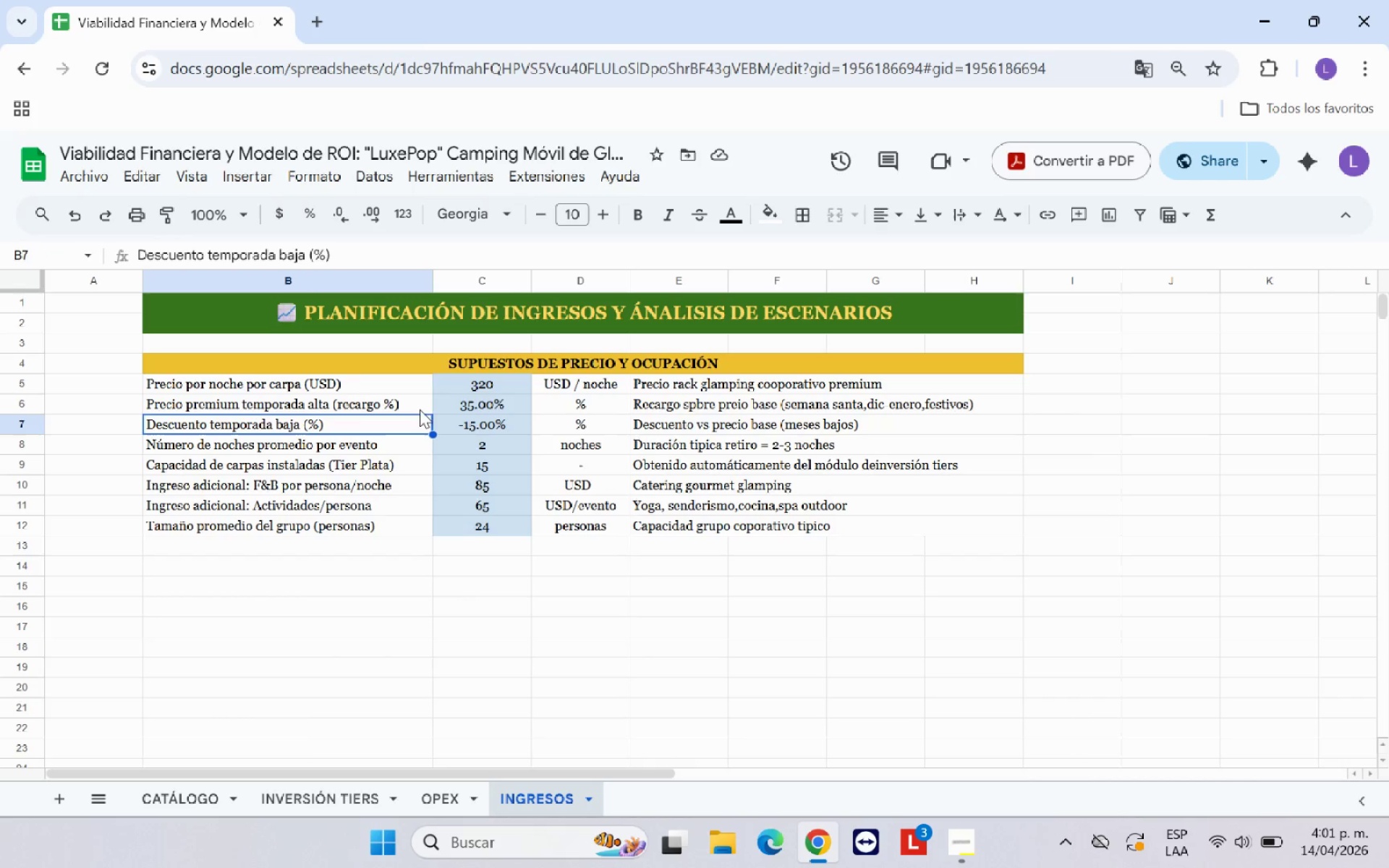 
left_click_drag(start_coordinate=[404, 367], to_coordinate=[454, 536])
 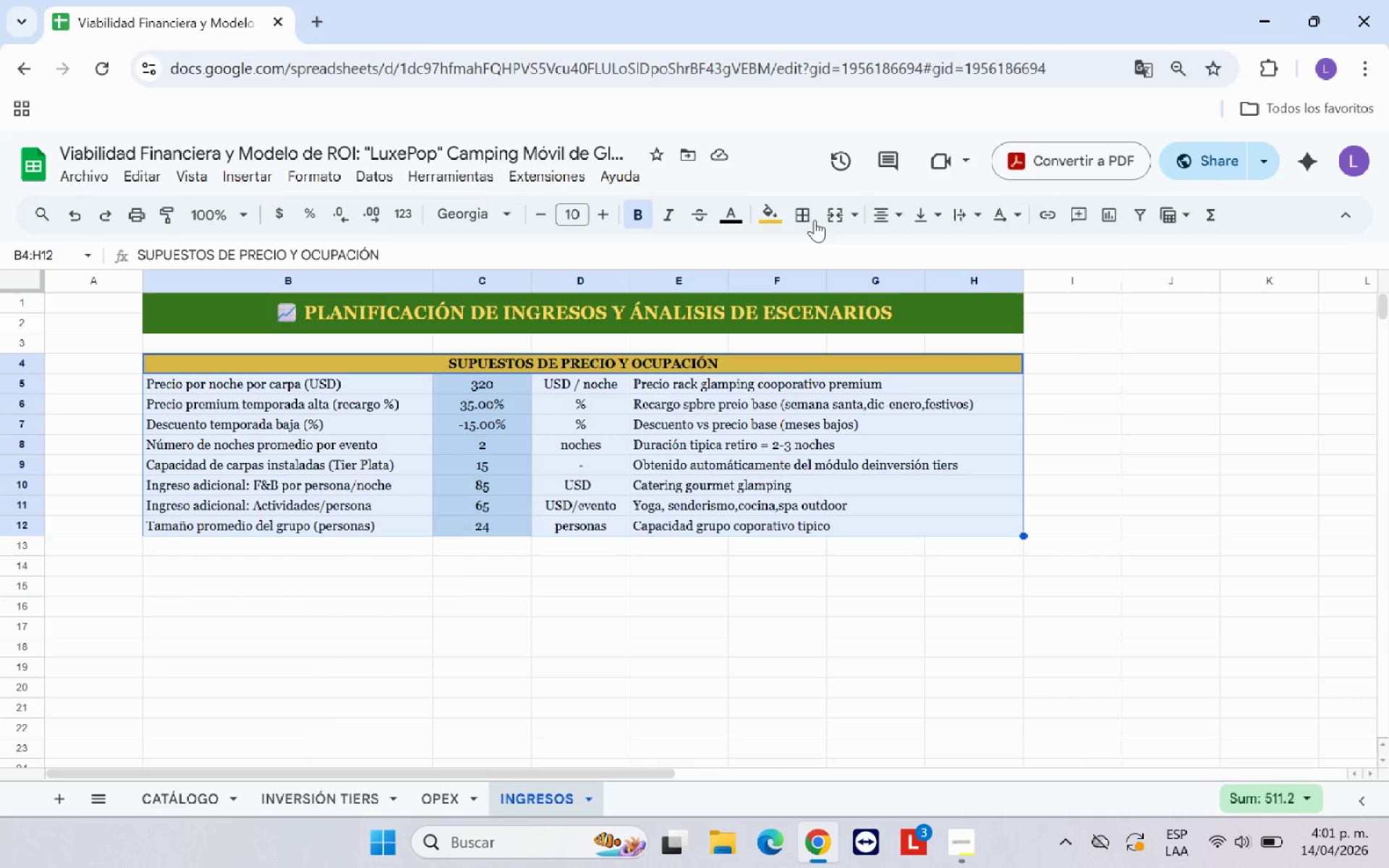 
left_click([807, 217])
 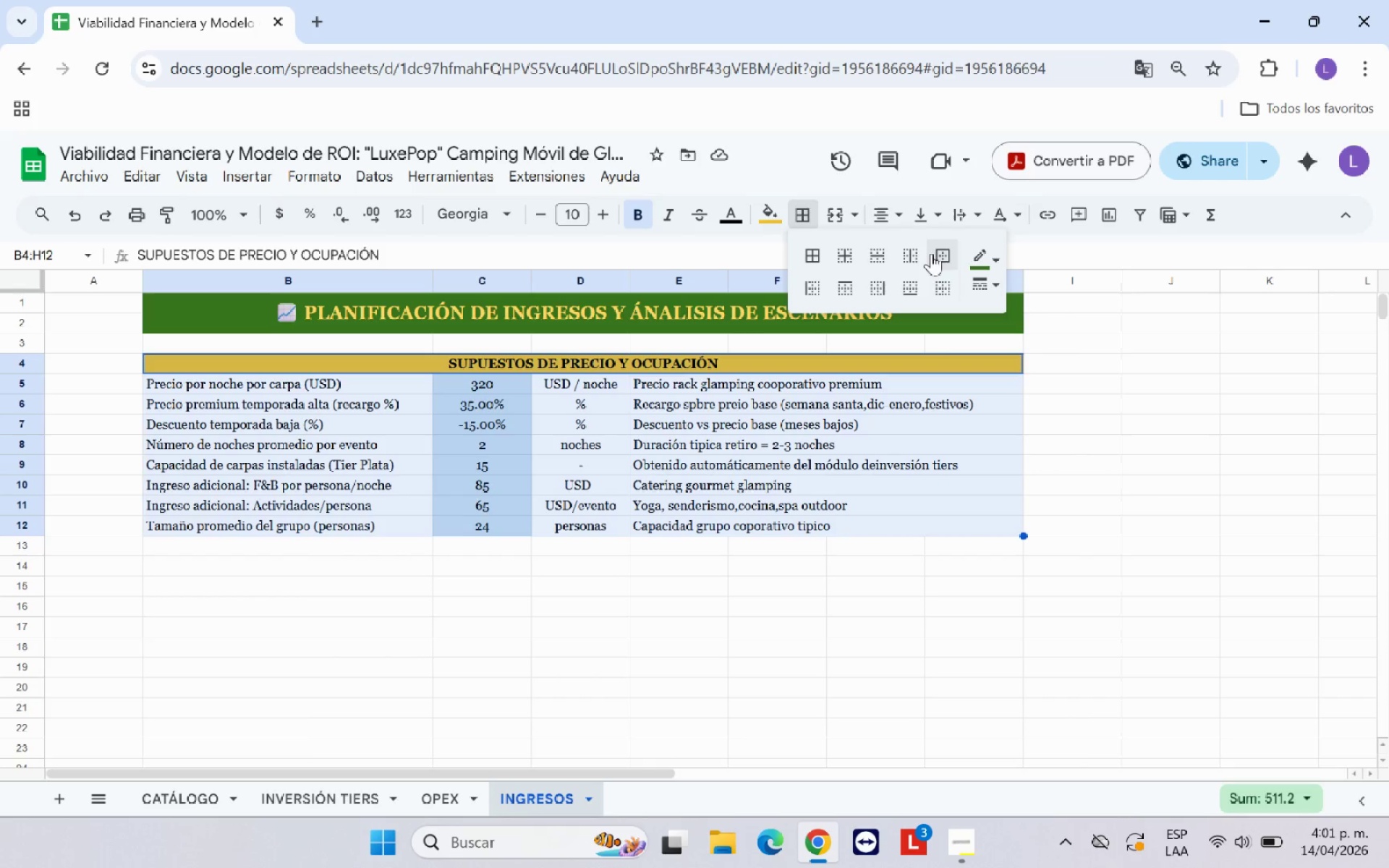 
left_click([943, 252])
 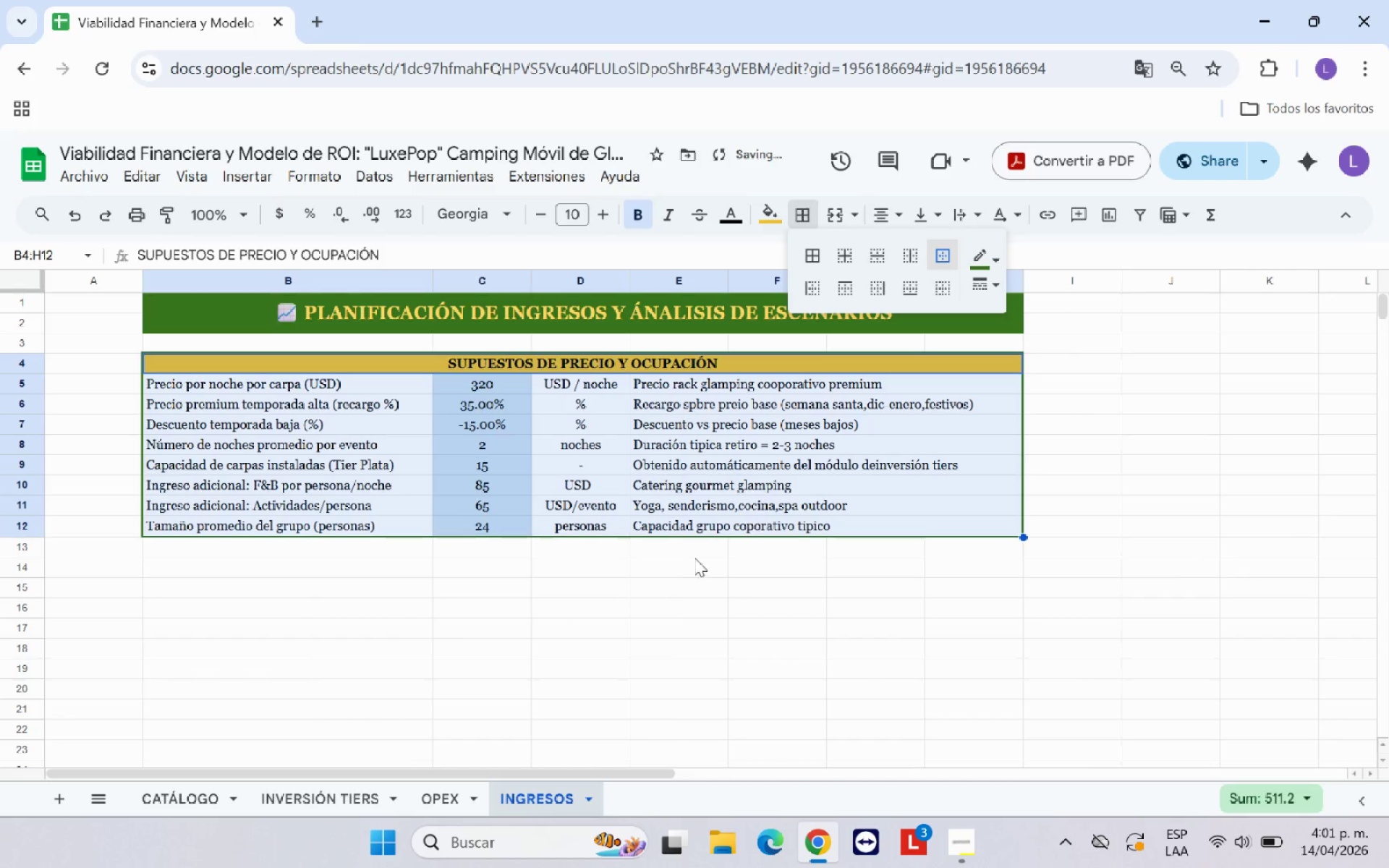 
left_click([674, 576])
 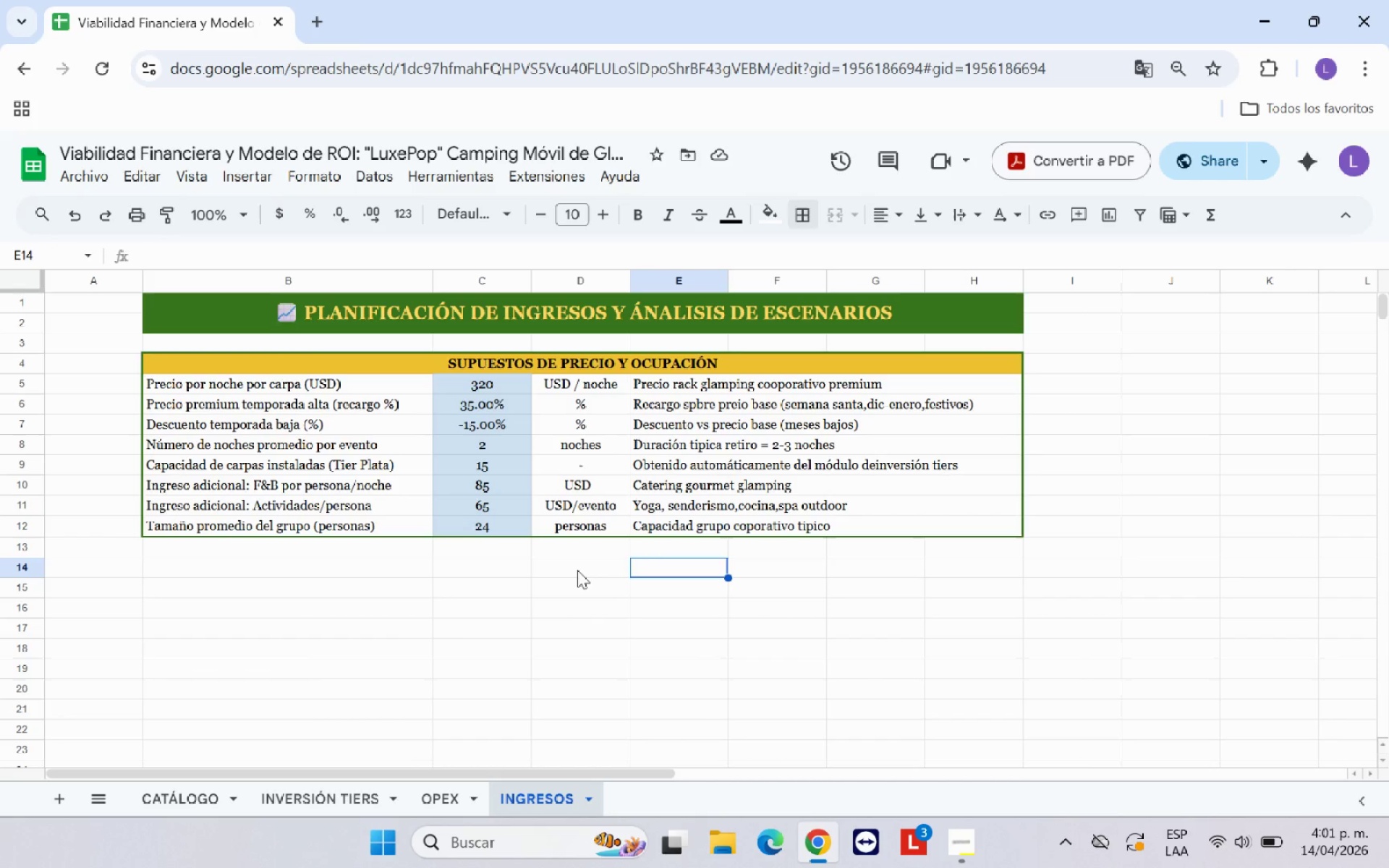 
wait(12.39)
 